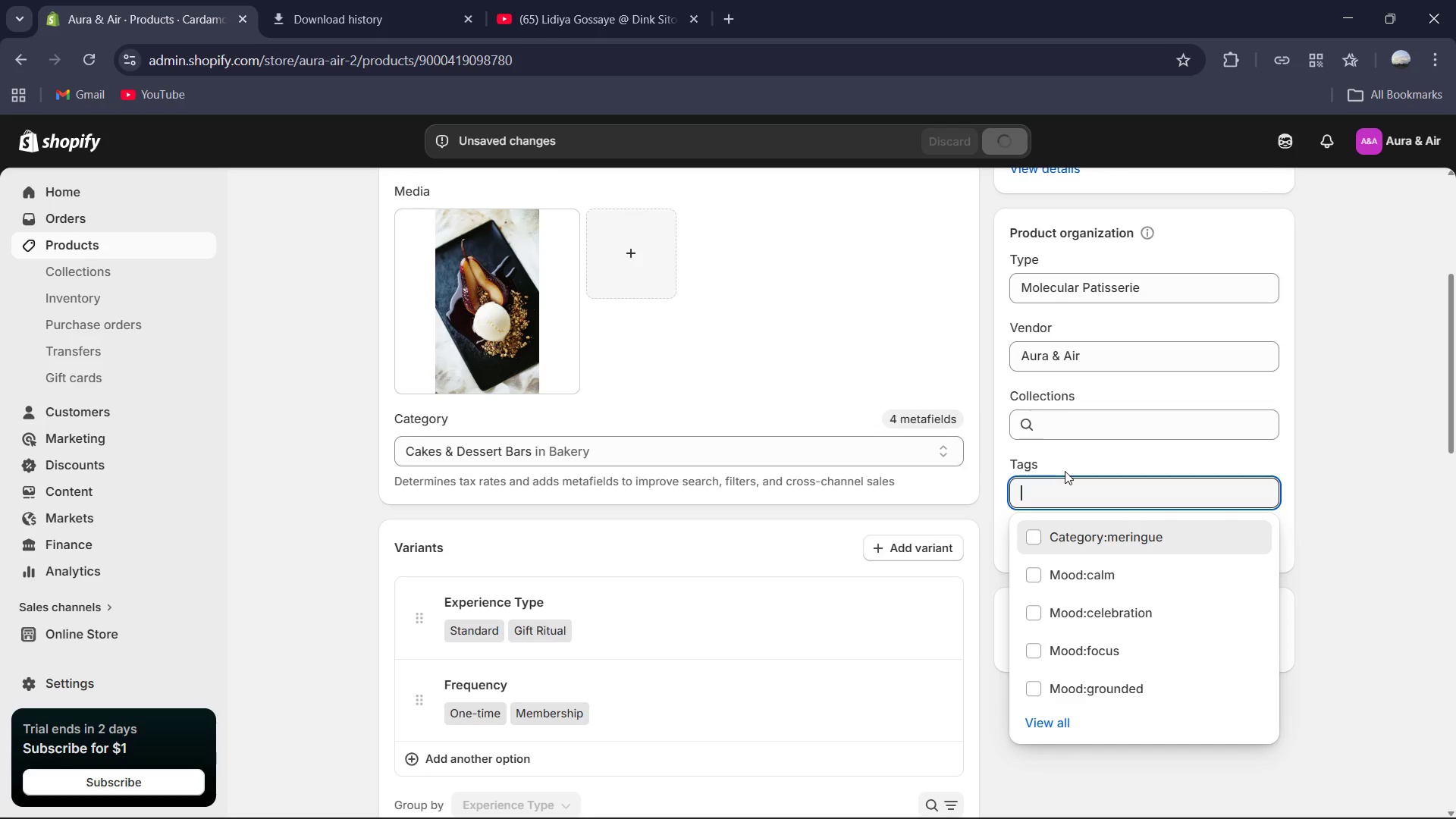 
scroll: coordinate [973, 574], scroll_direction: down, amount: 2.0
 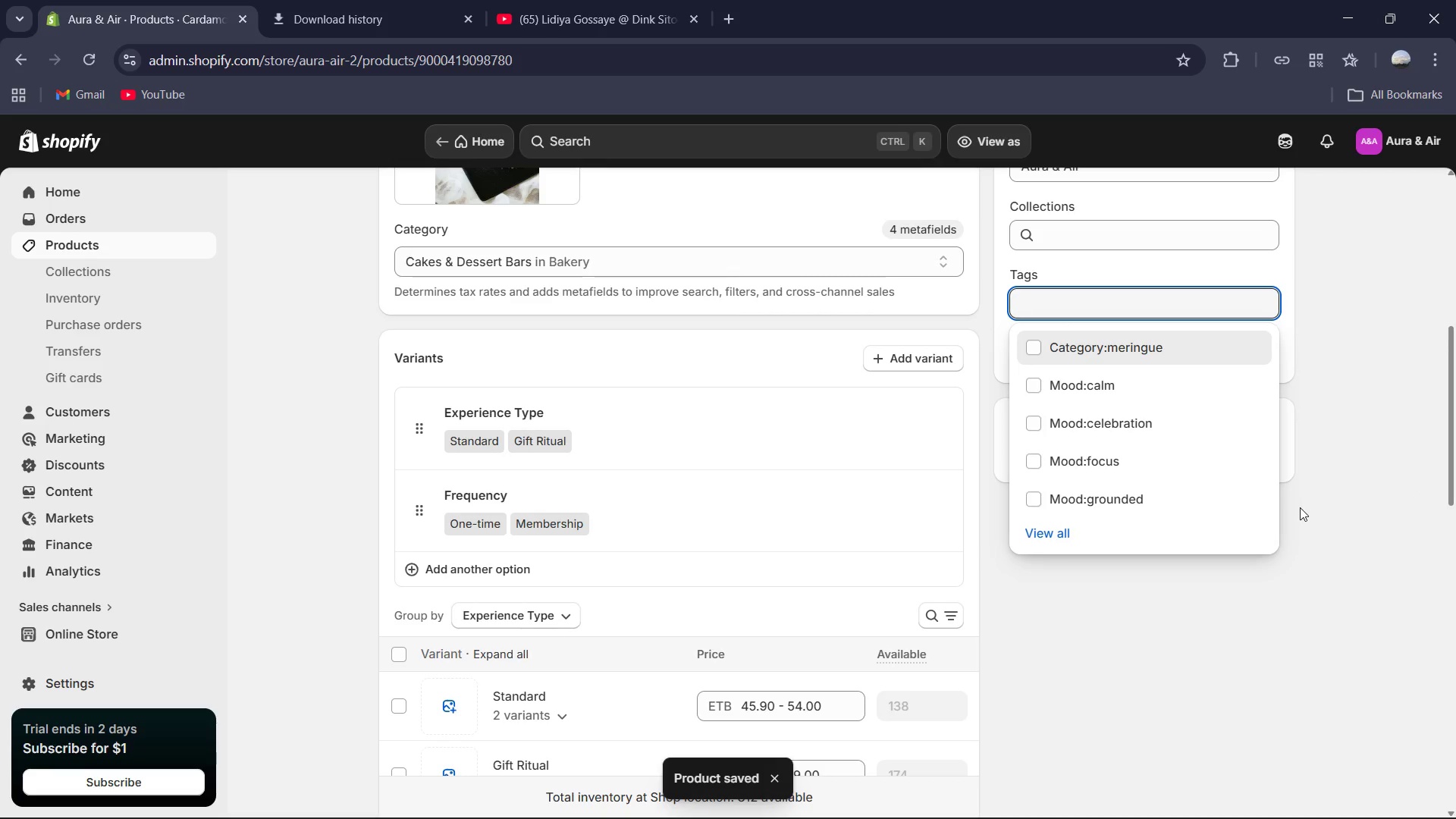 
left_click([1332, 502])
 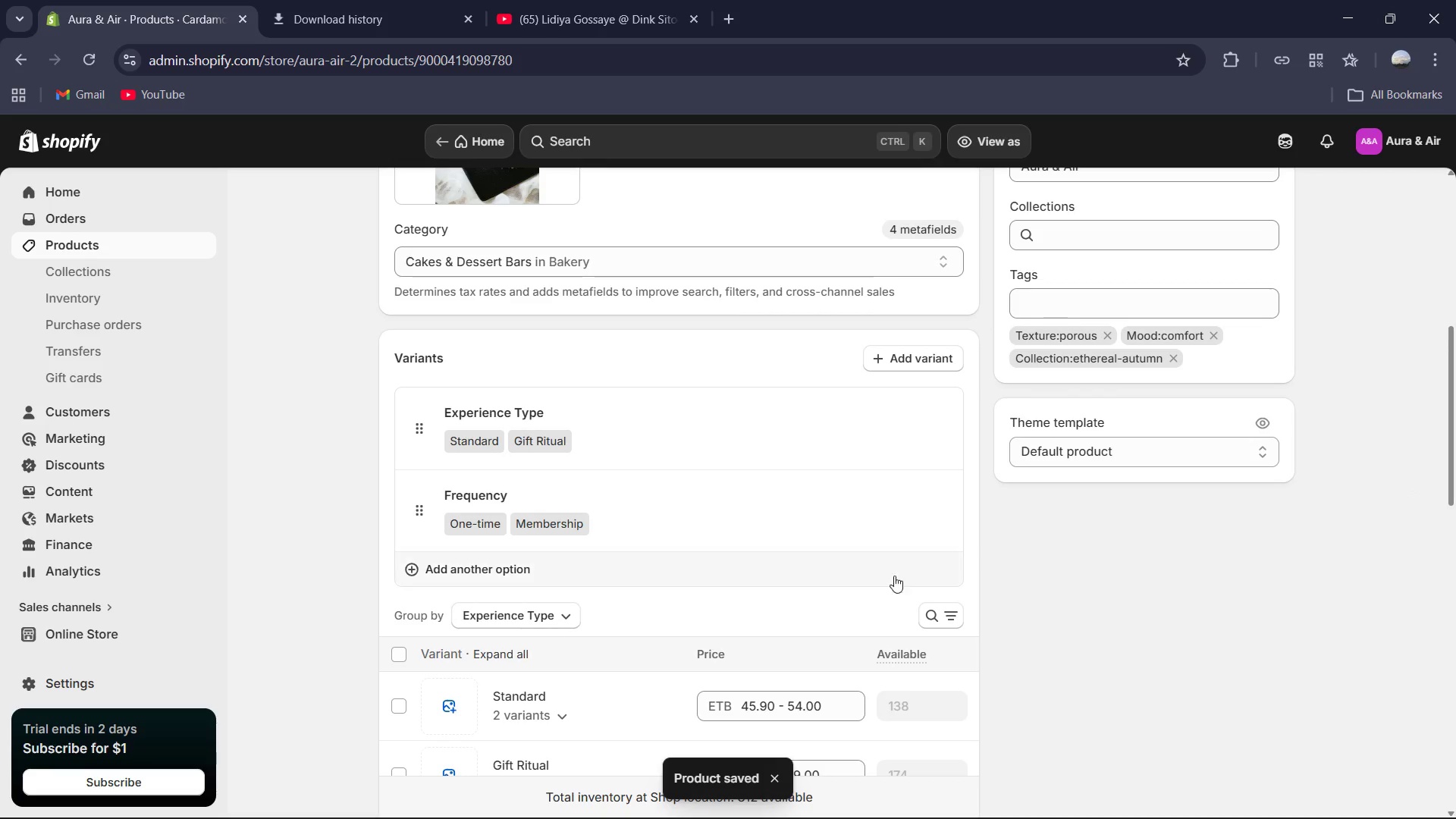 
scroll: coordinate [645, 262], scroll_direction: up, amount: 8.0
 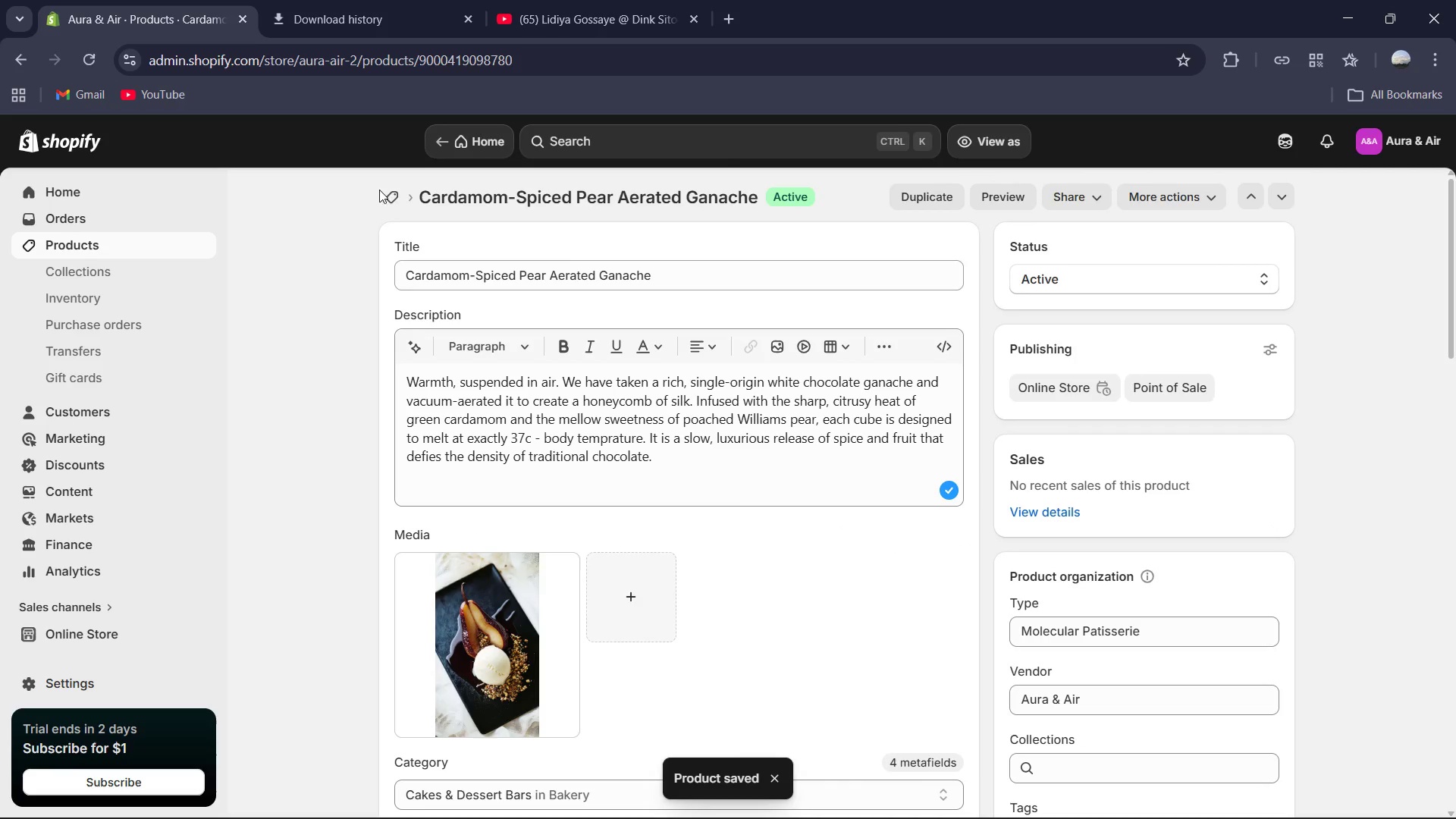 
left_click([399, 196])
 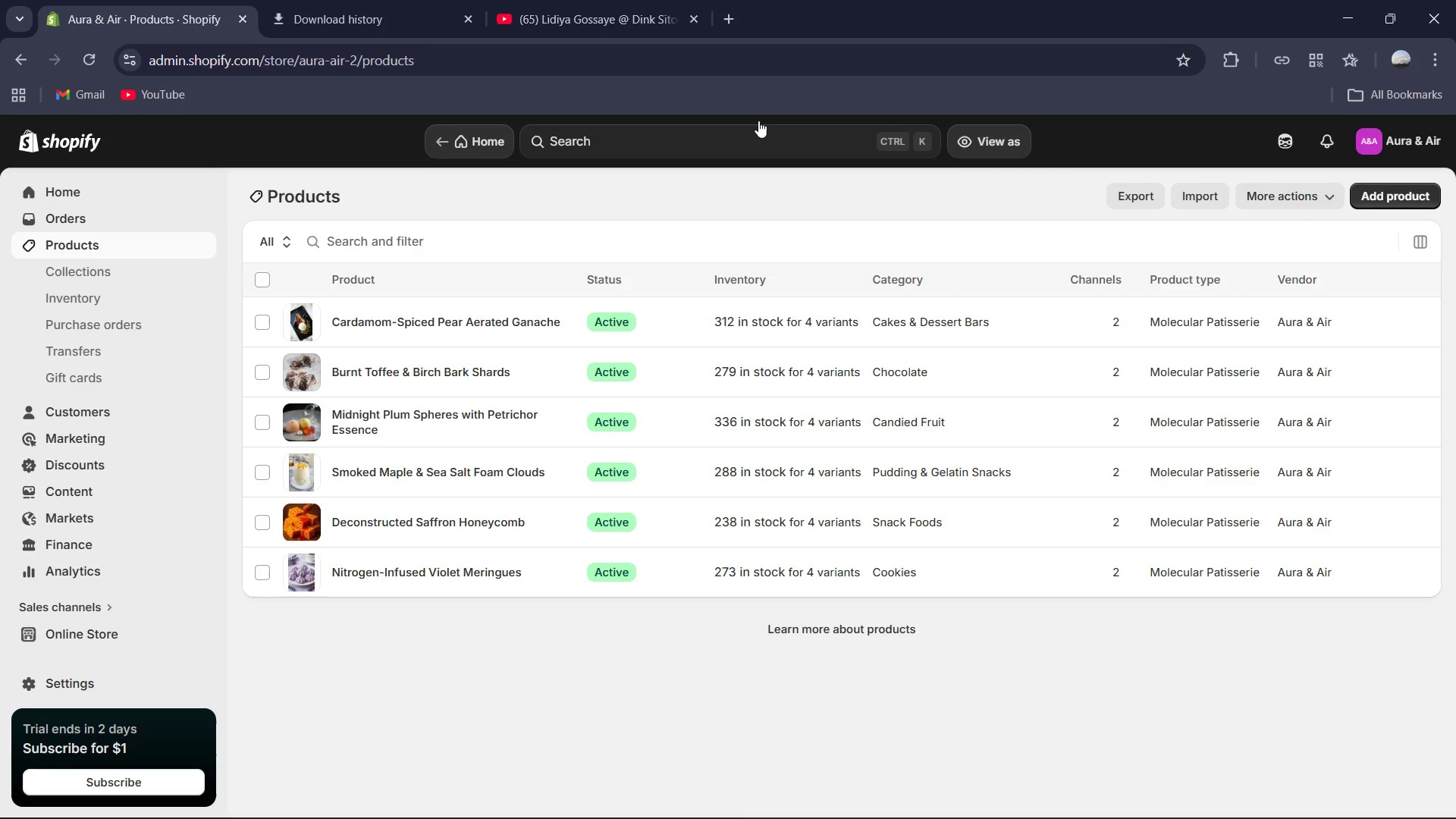 
wait(7.03)
 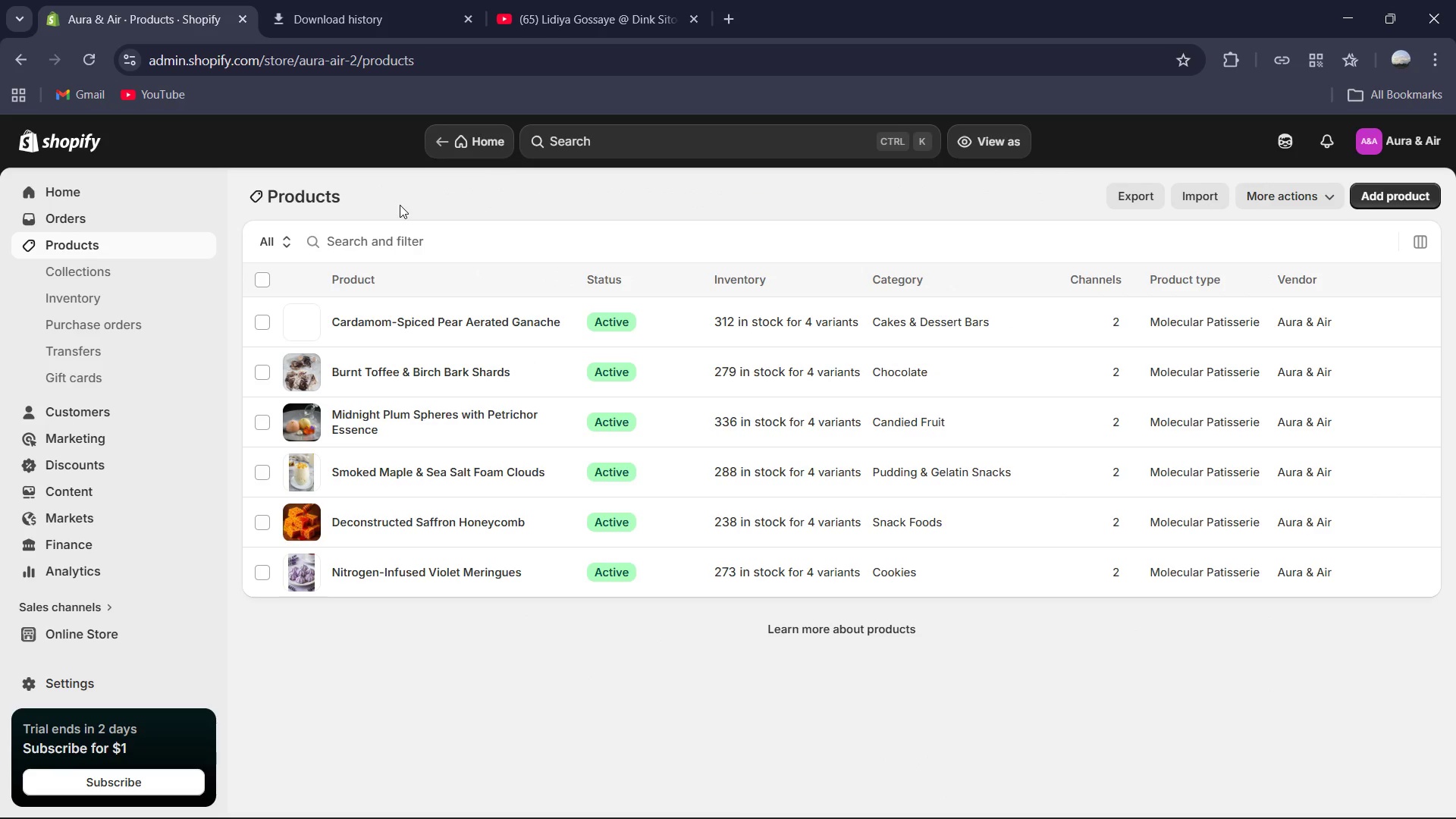 
left_click([1399, 193])
 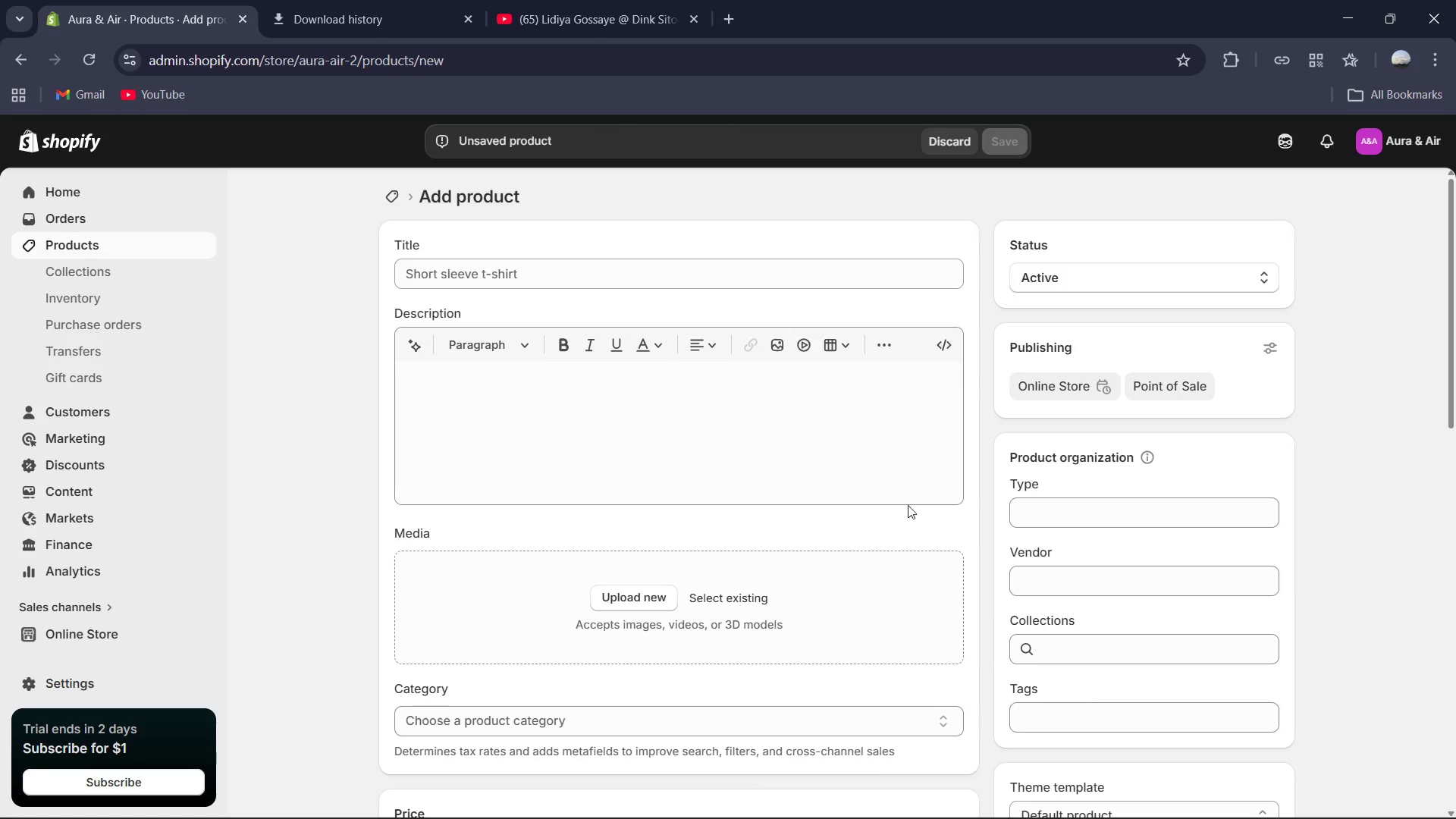 
wait(6.03)
 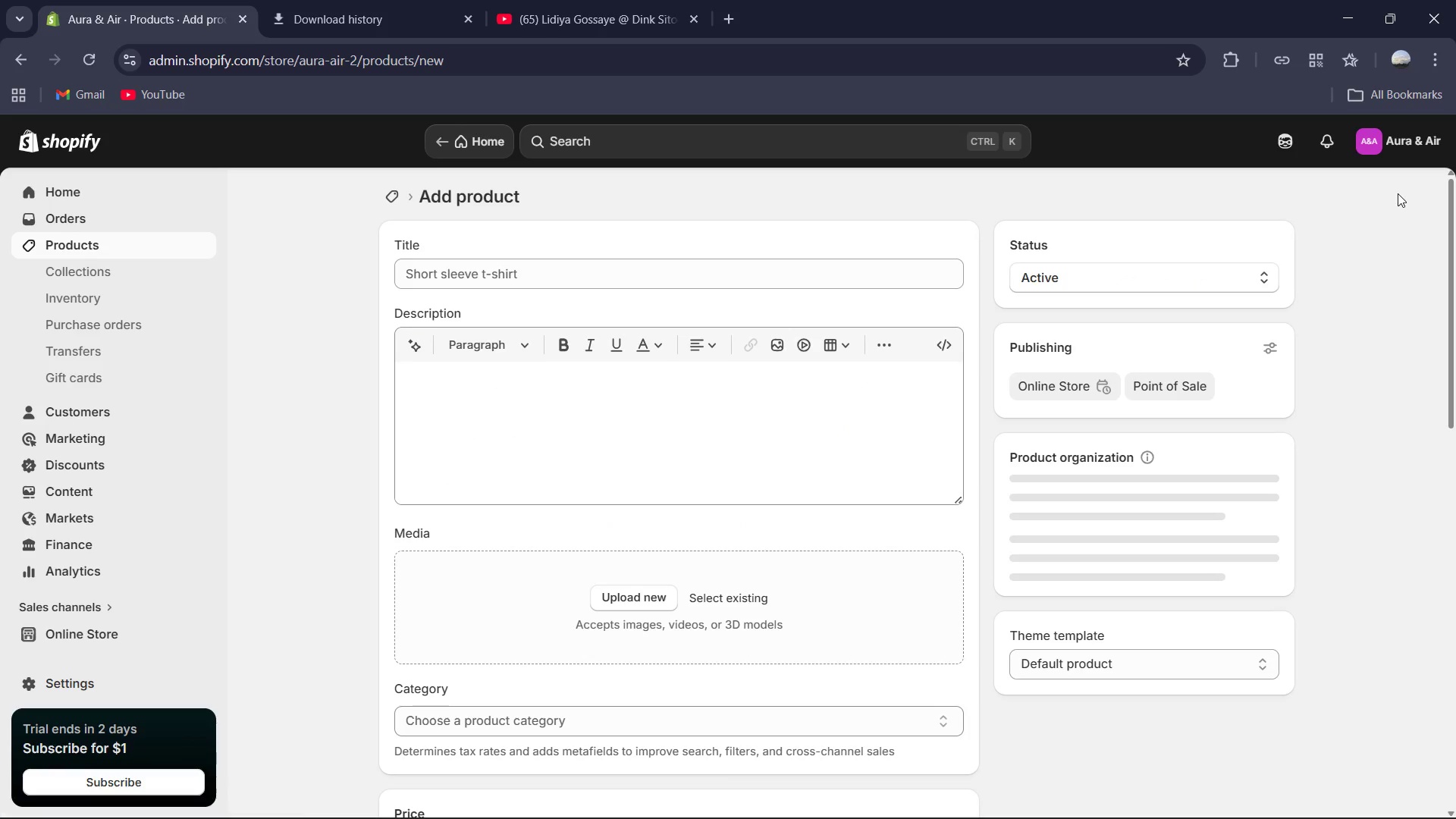 
left_click([624, 278])
 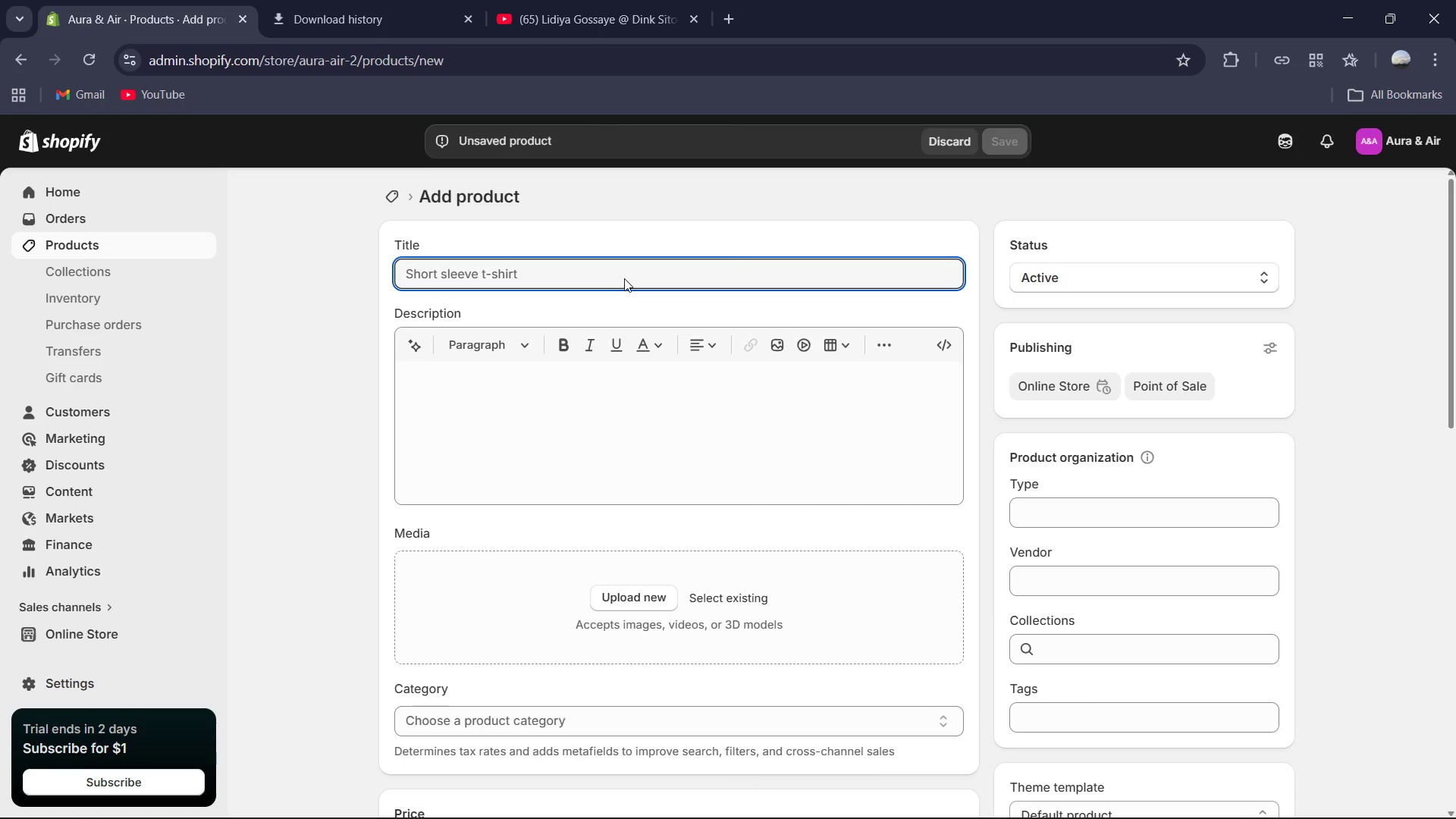 
type(Yzu)
key(Backspace)
key(Backspace)
type(uzu & Fig Ozone Cru)
key(Backspace)
type(ystals )
 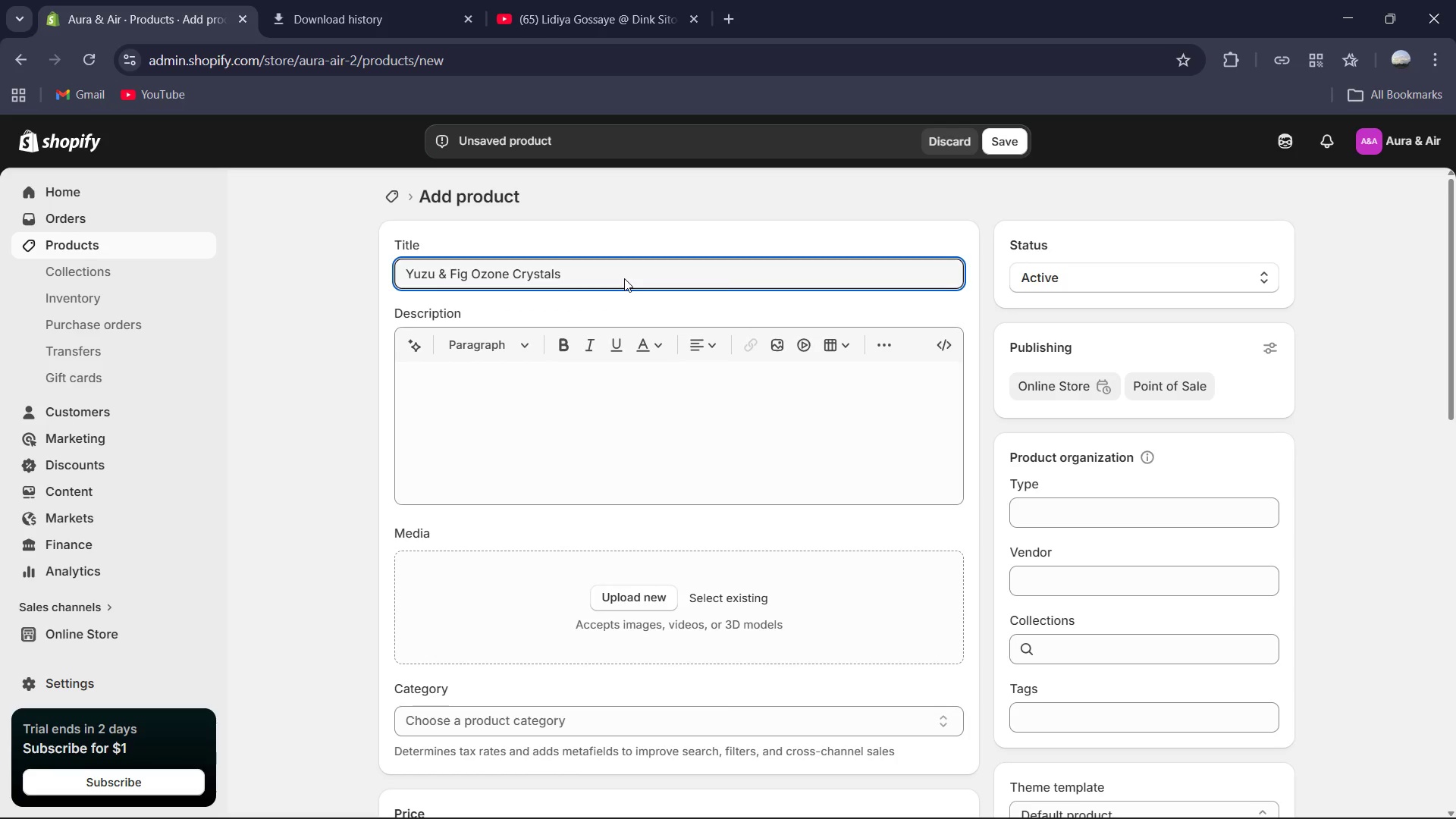 
left_click([583, 394])
 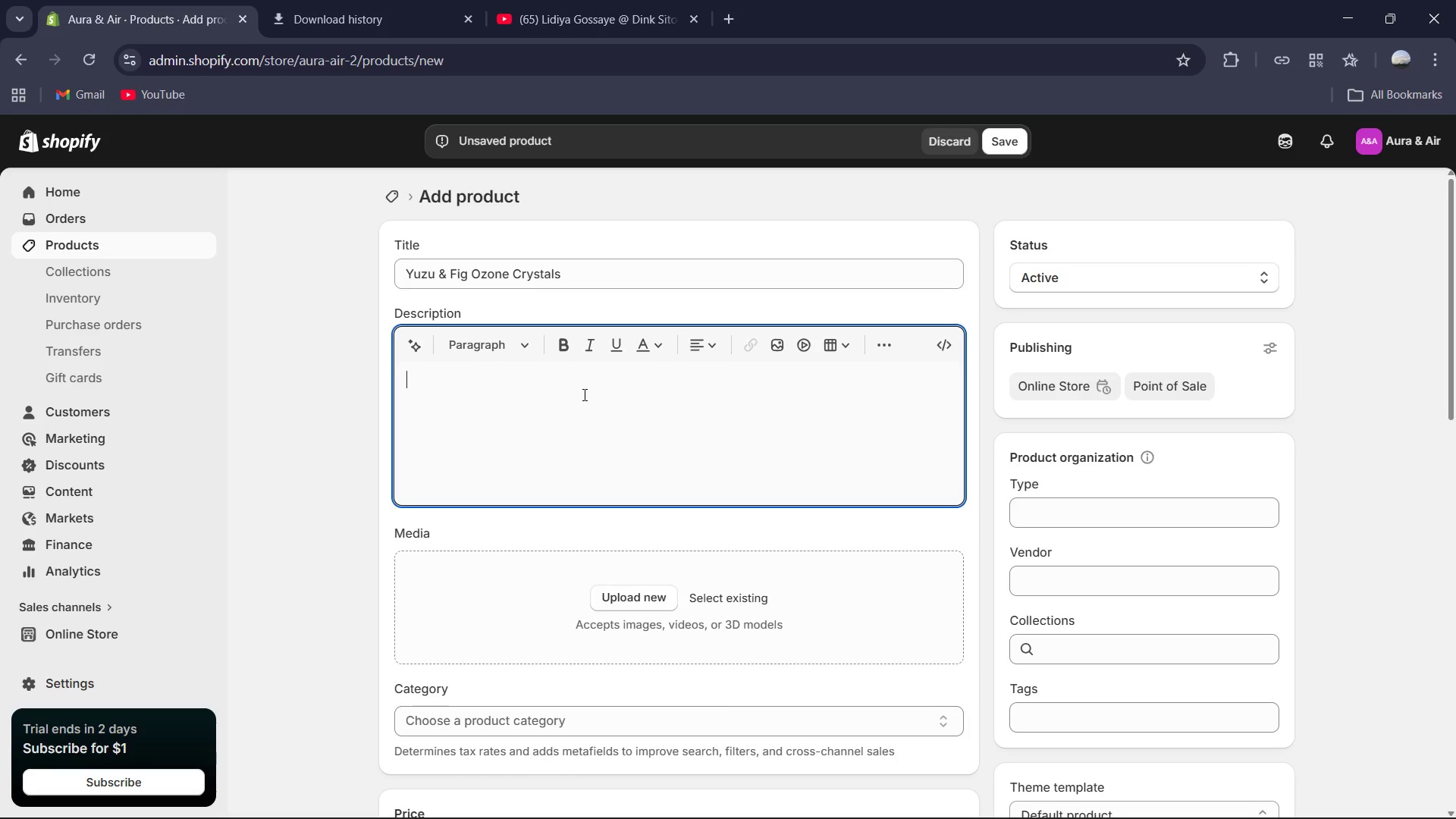 
type(Electric and cru)
key(Backspace)
type(ystalline. These translucent shards are engineered to mimic the sharp, clean scent of their)
 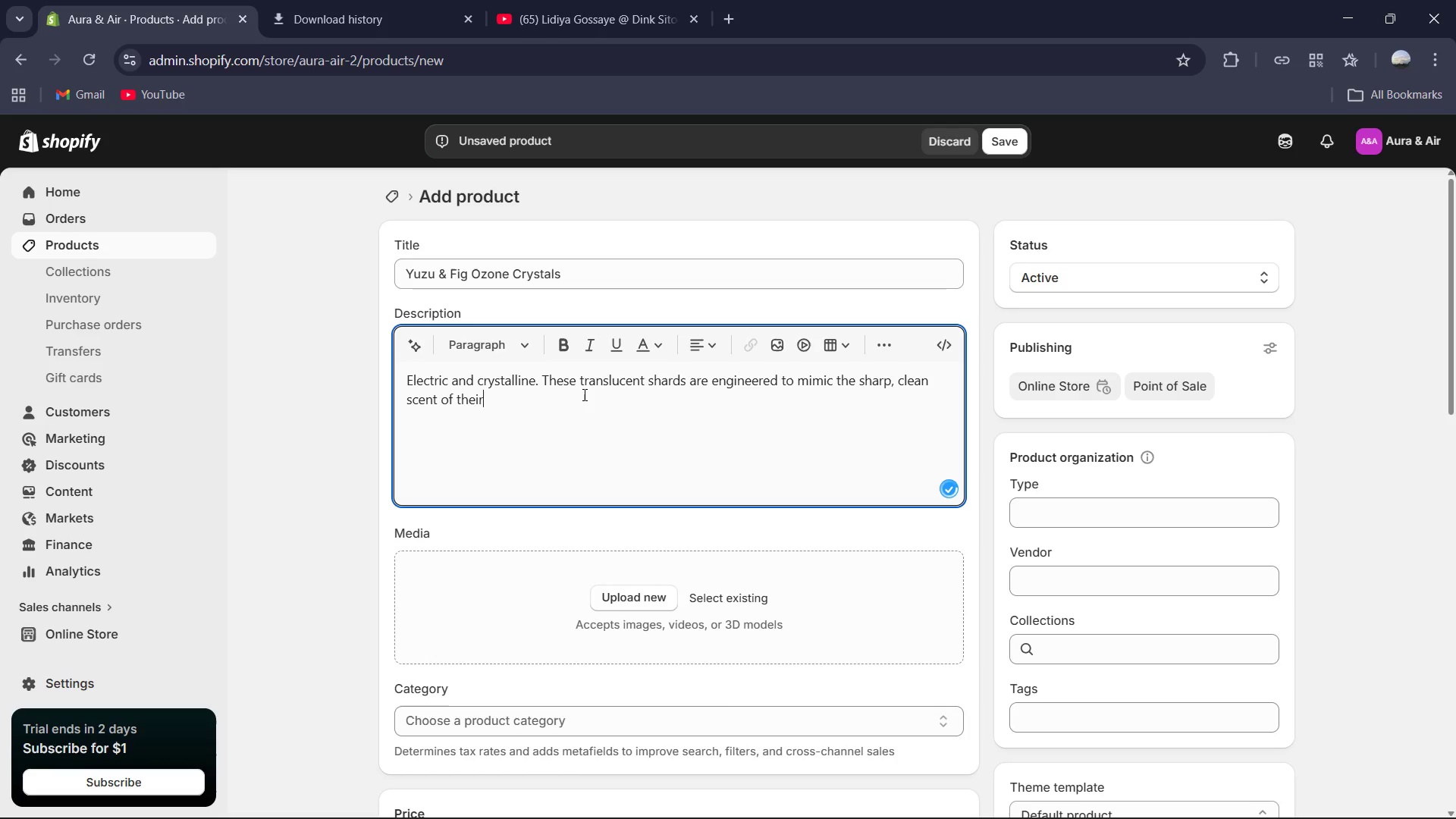 
wait(16.01)
 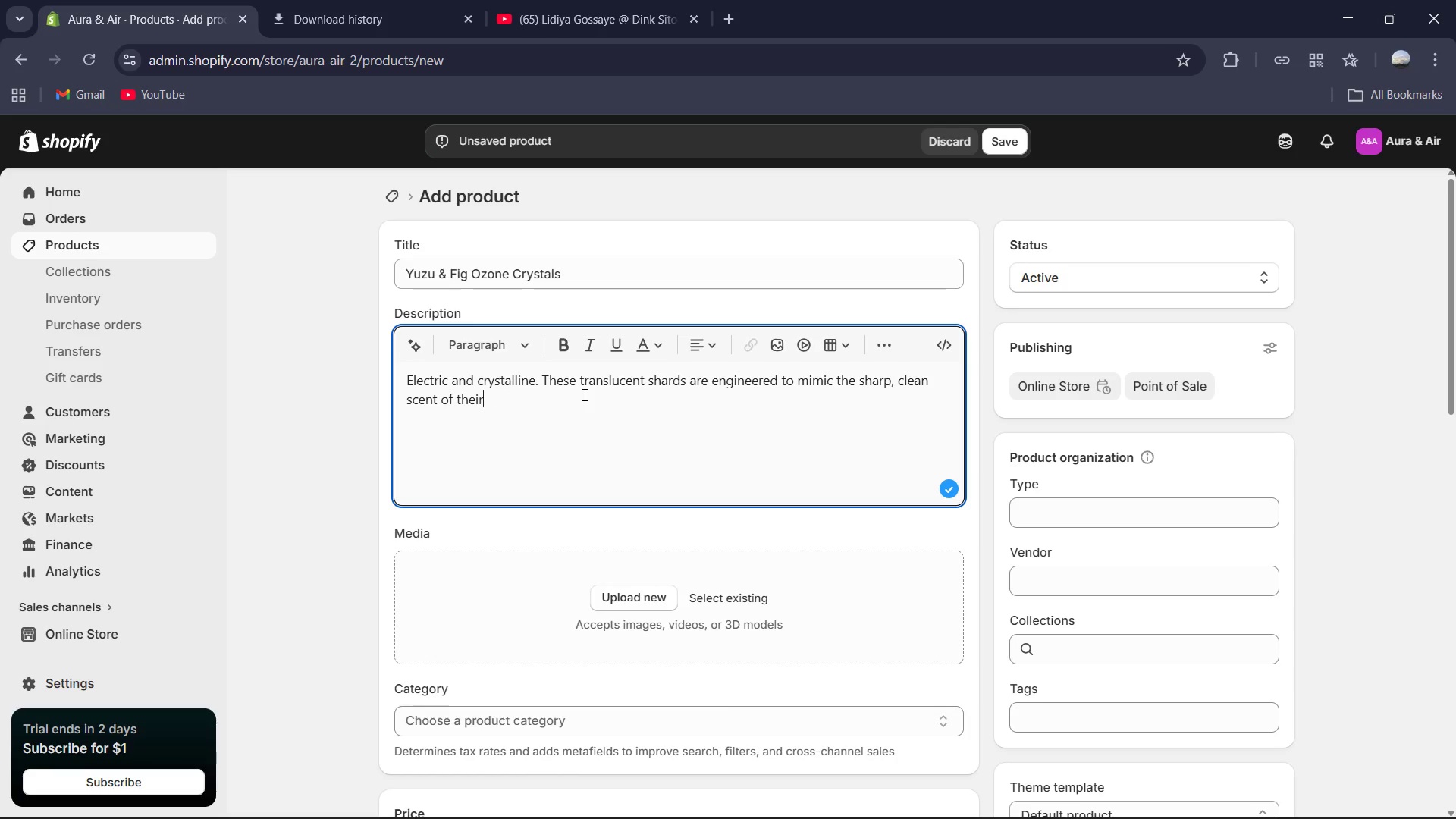 
key(Backspace)
 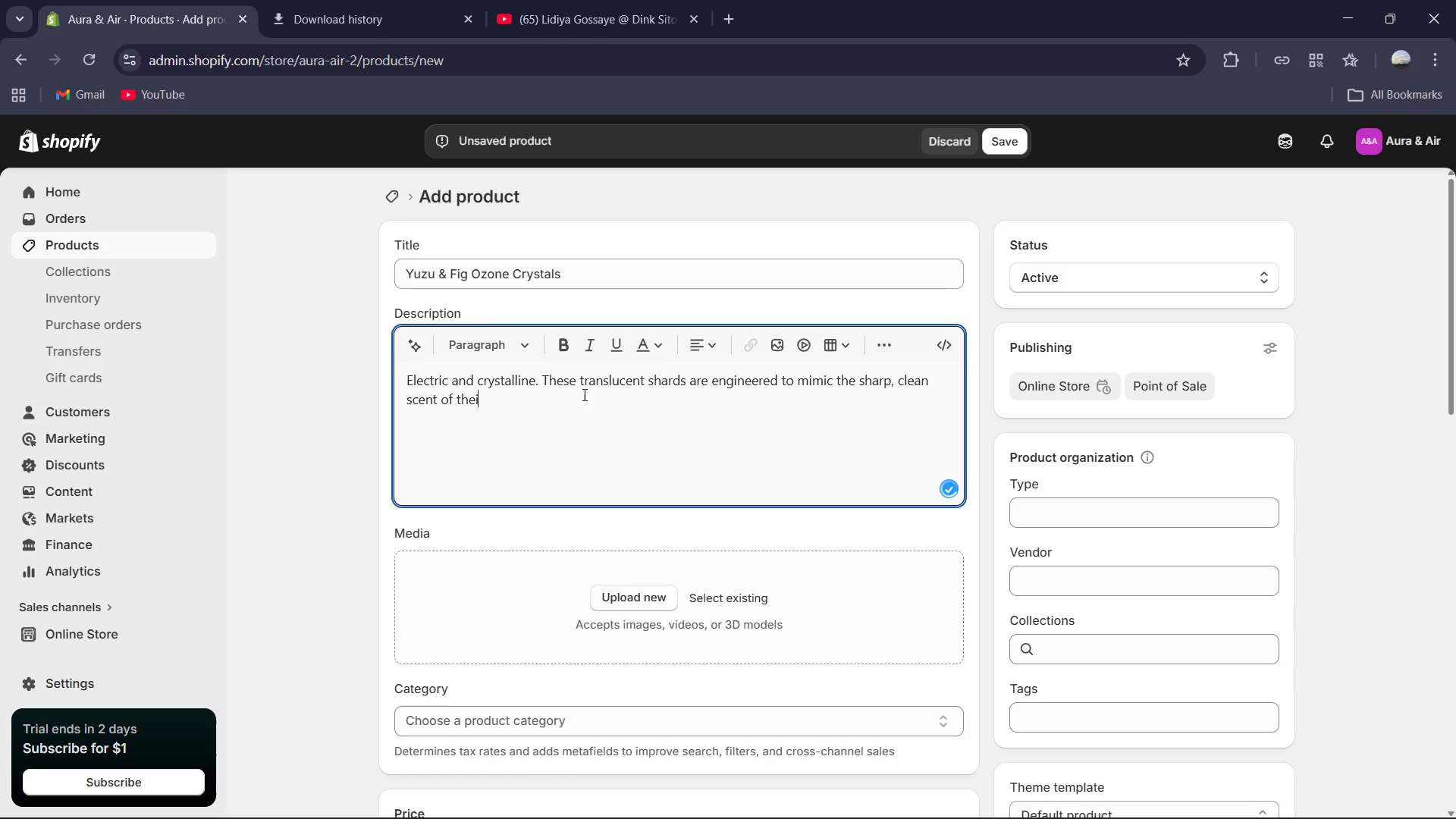 
key(Backspace)
 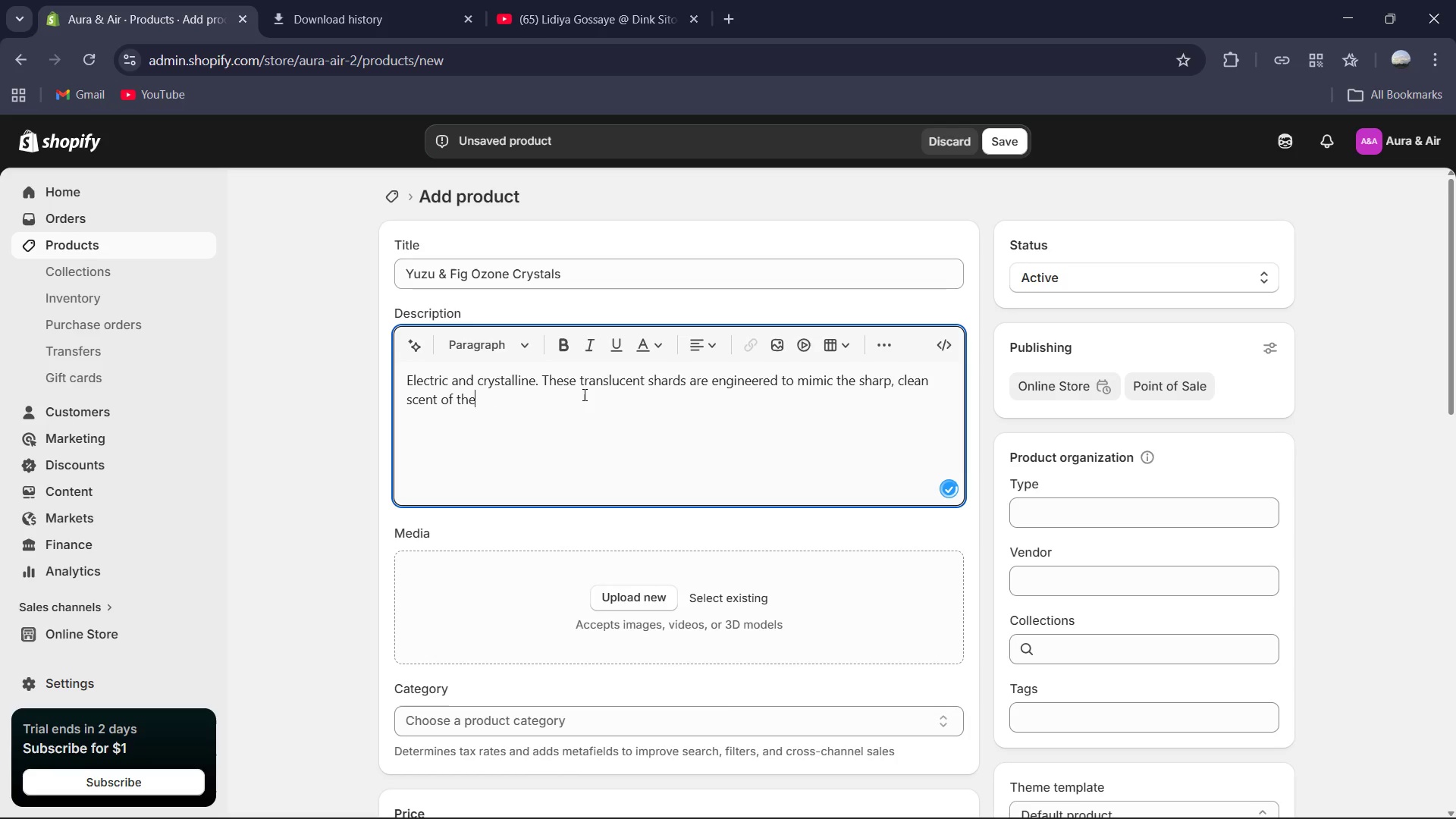 
key(Backspace)
 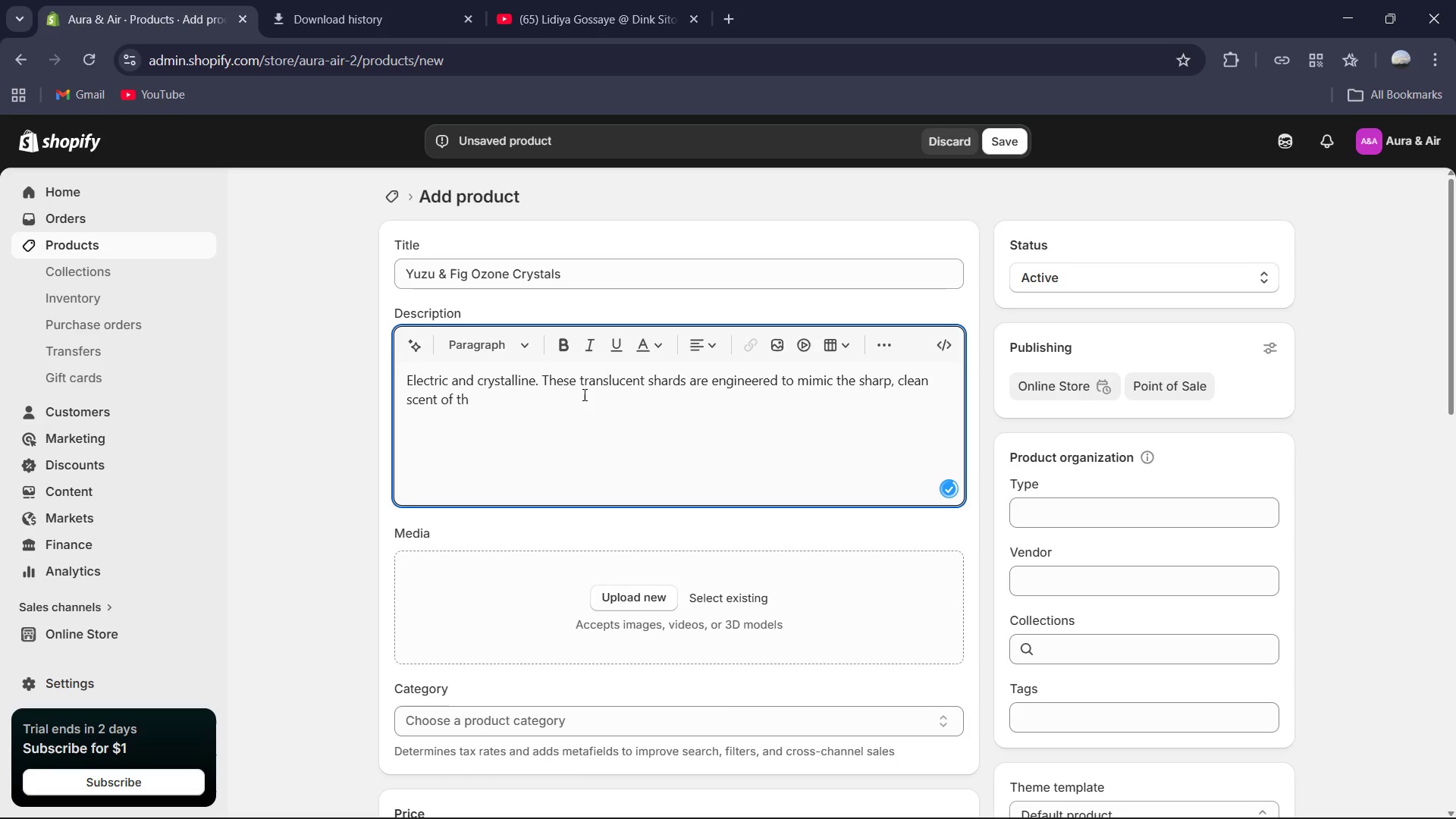 
key(Backspace)
 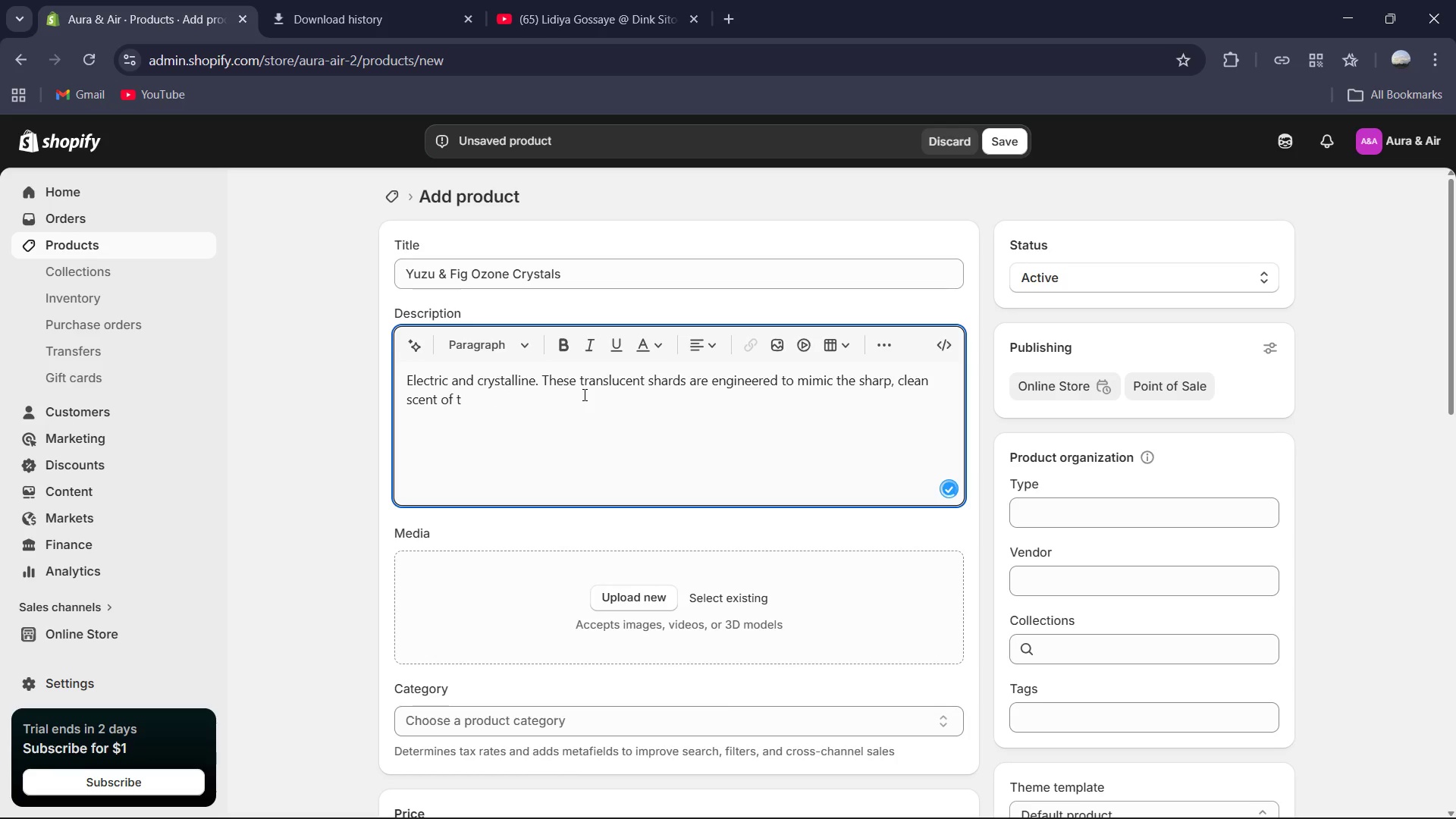 
type(he air after a lightnii)
key(Backspace)
key(Backspace)
key(Backspace)
type(inig strike. We've combined the electric acif)
key(Backspace)
type(dity of Japanese Yuzu with the jmmy, honeyed depth of the )
key(Backspace)
key(Backspace)
key(Backspace)
key(Backspace)
type(late-have)
key(Backspace)
key(Backspace)
type(rvest black figs. The cru)
key(Backspace)
type(ystals)
 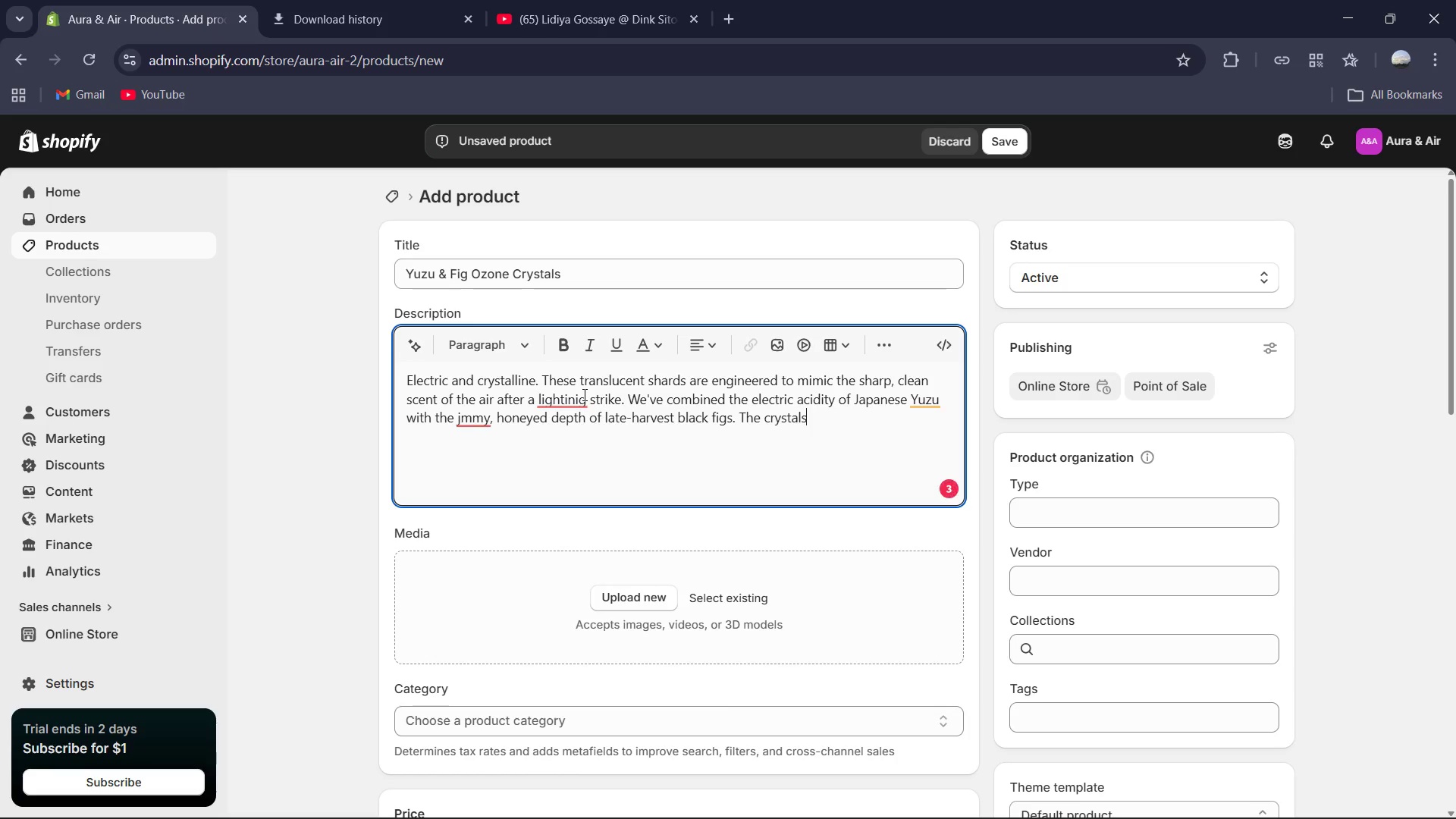 
wait(7.44)
 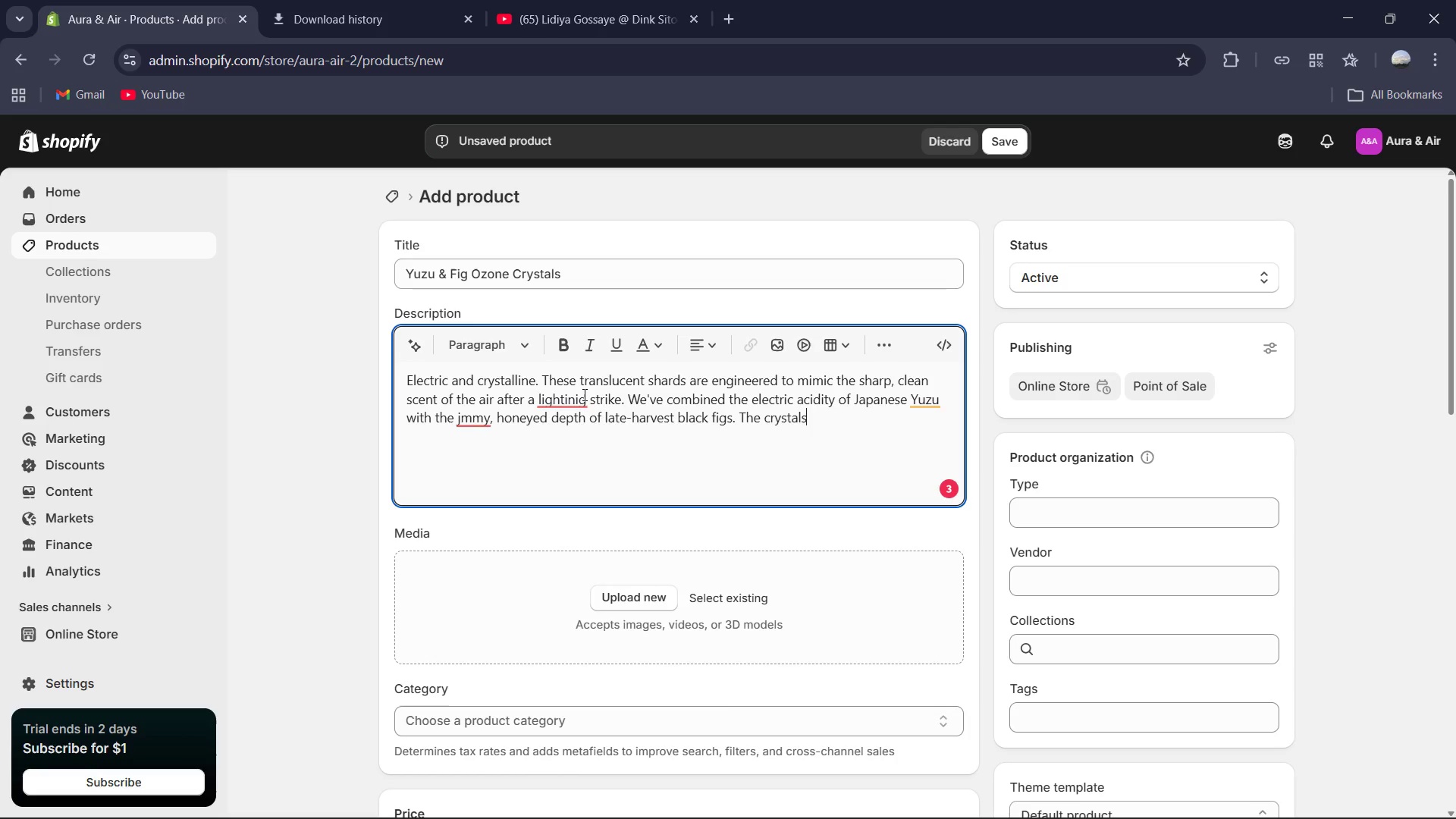 
type( are charged with a clu)
 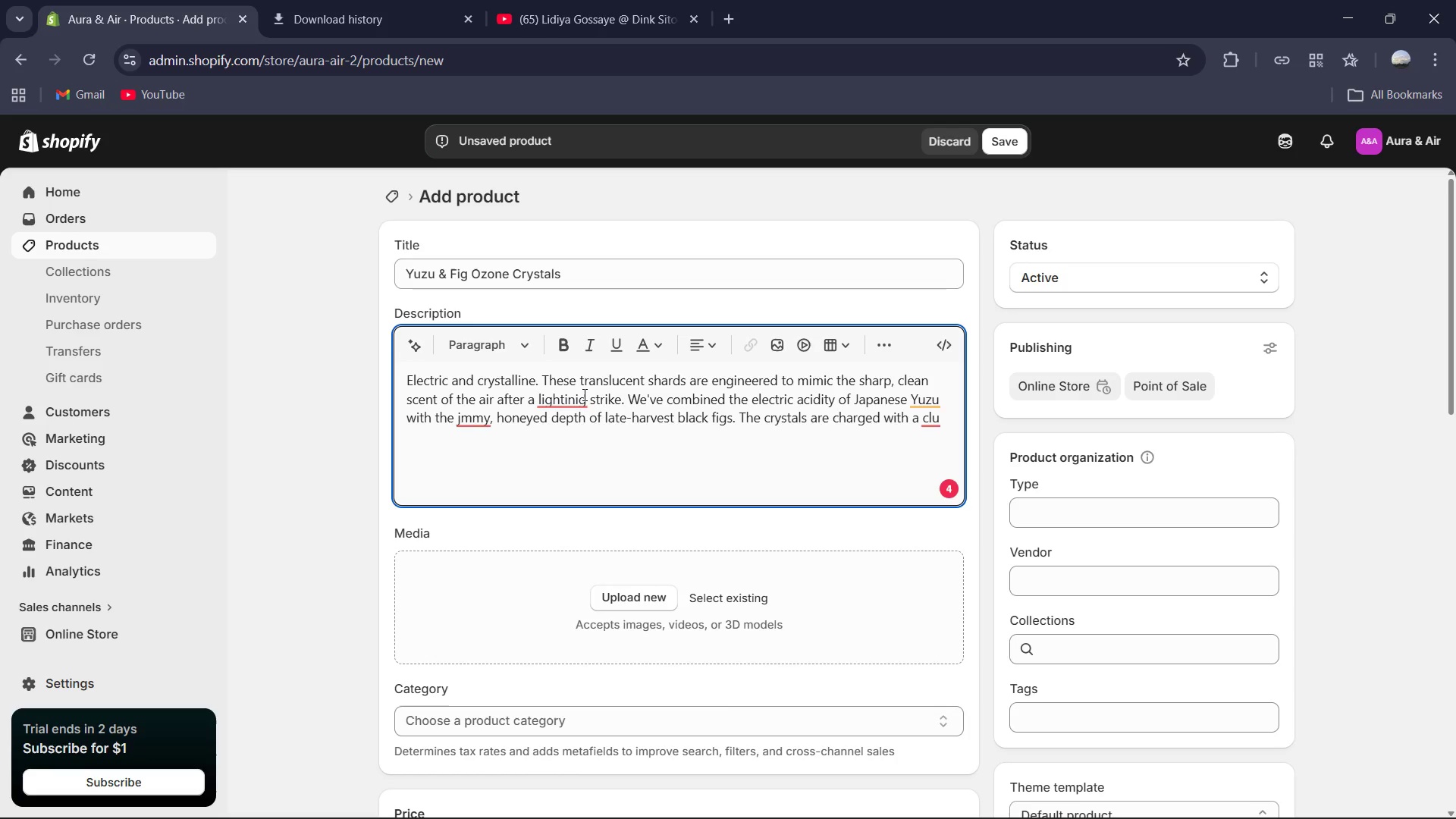 
key(Backspace)
 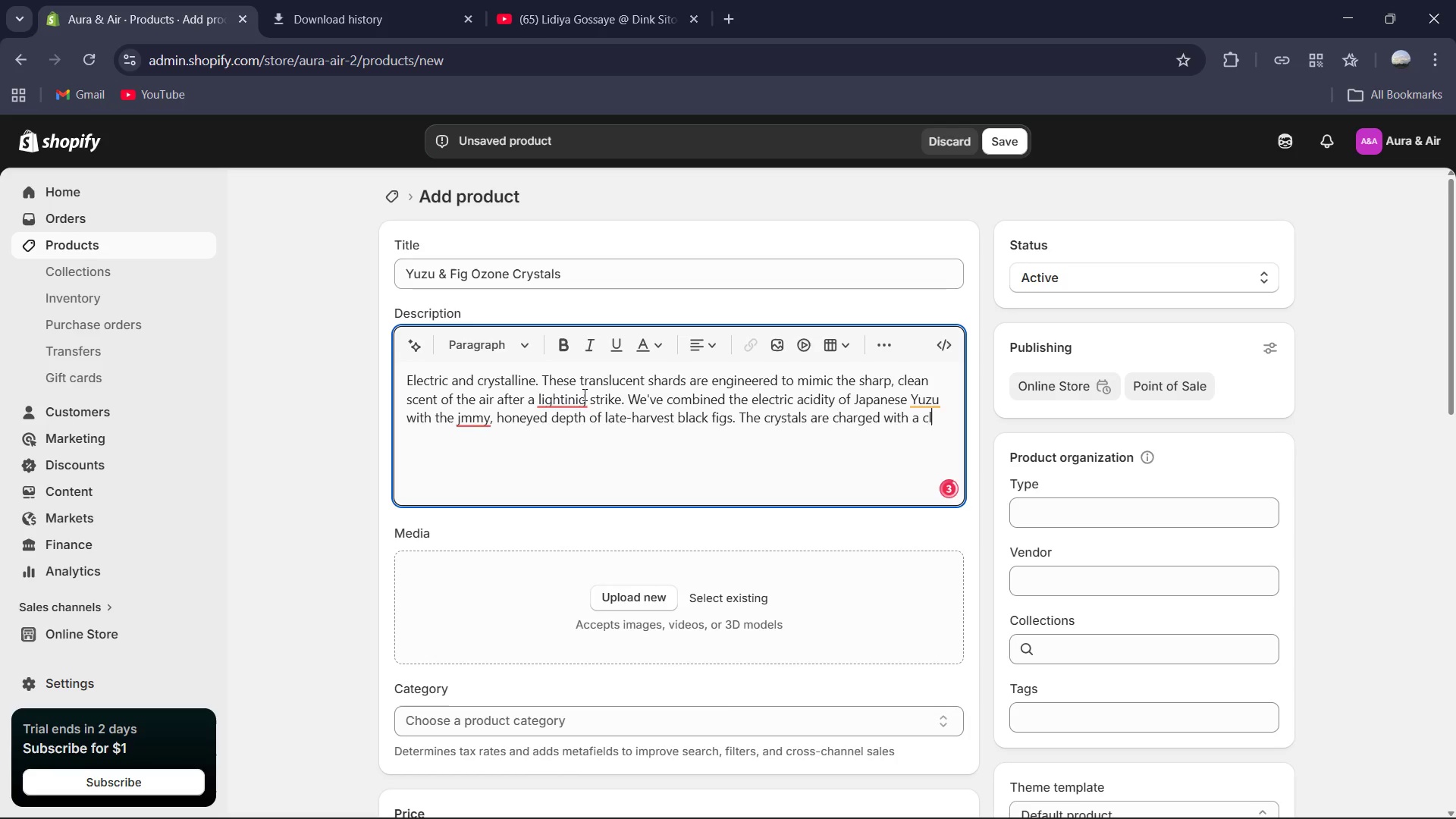 
key(Backspace)
 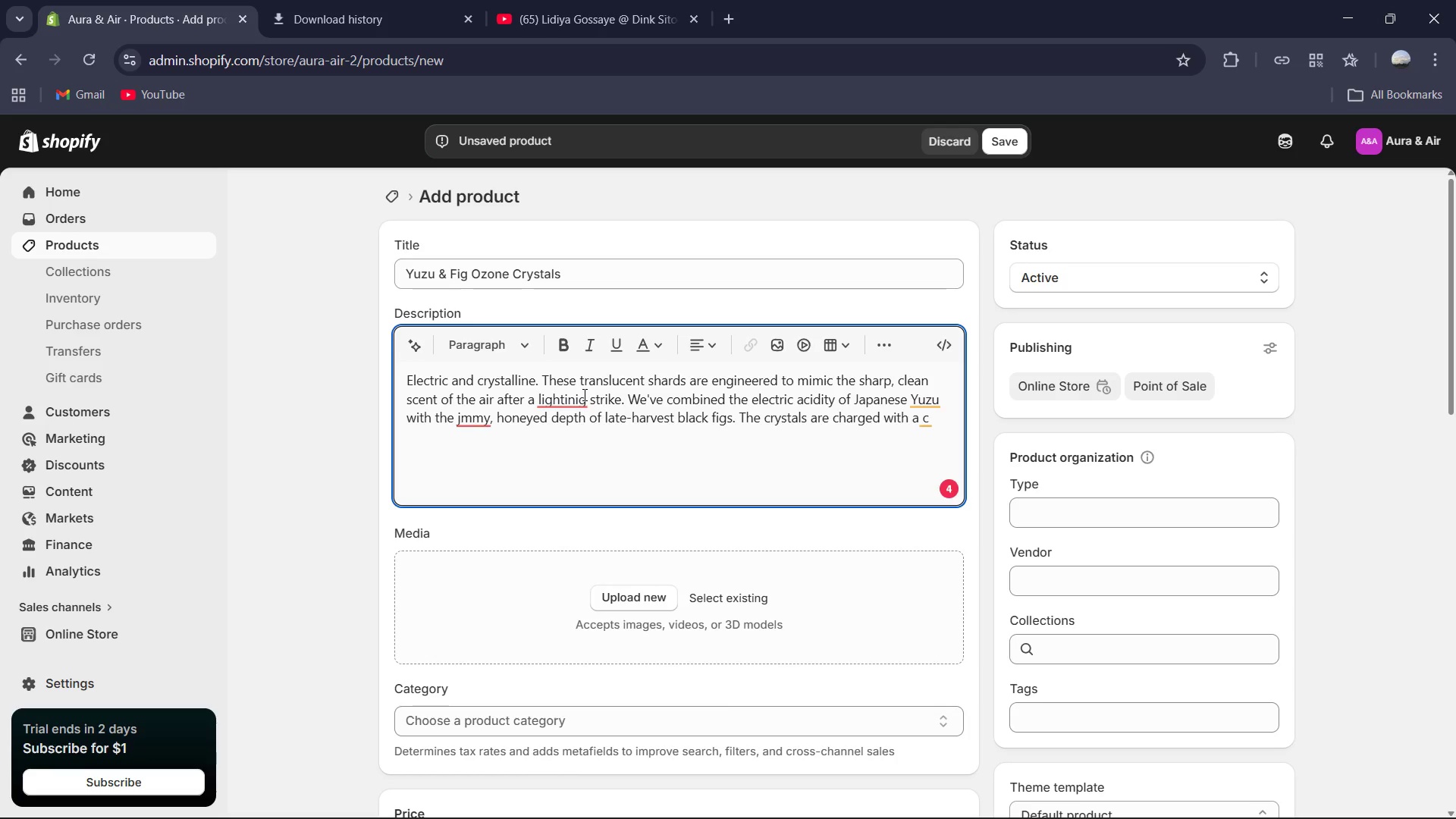 
wait(17.17)
 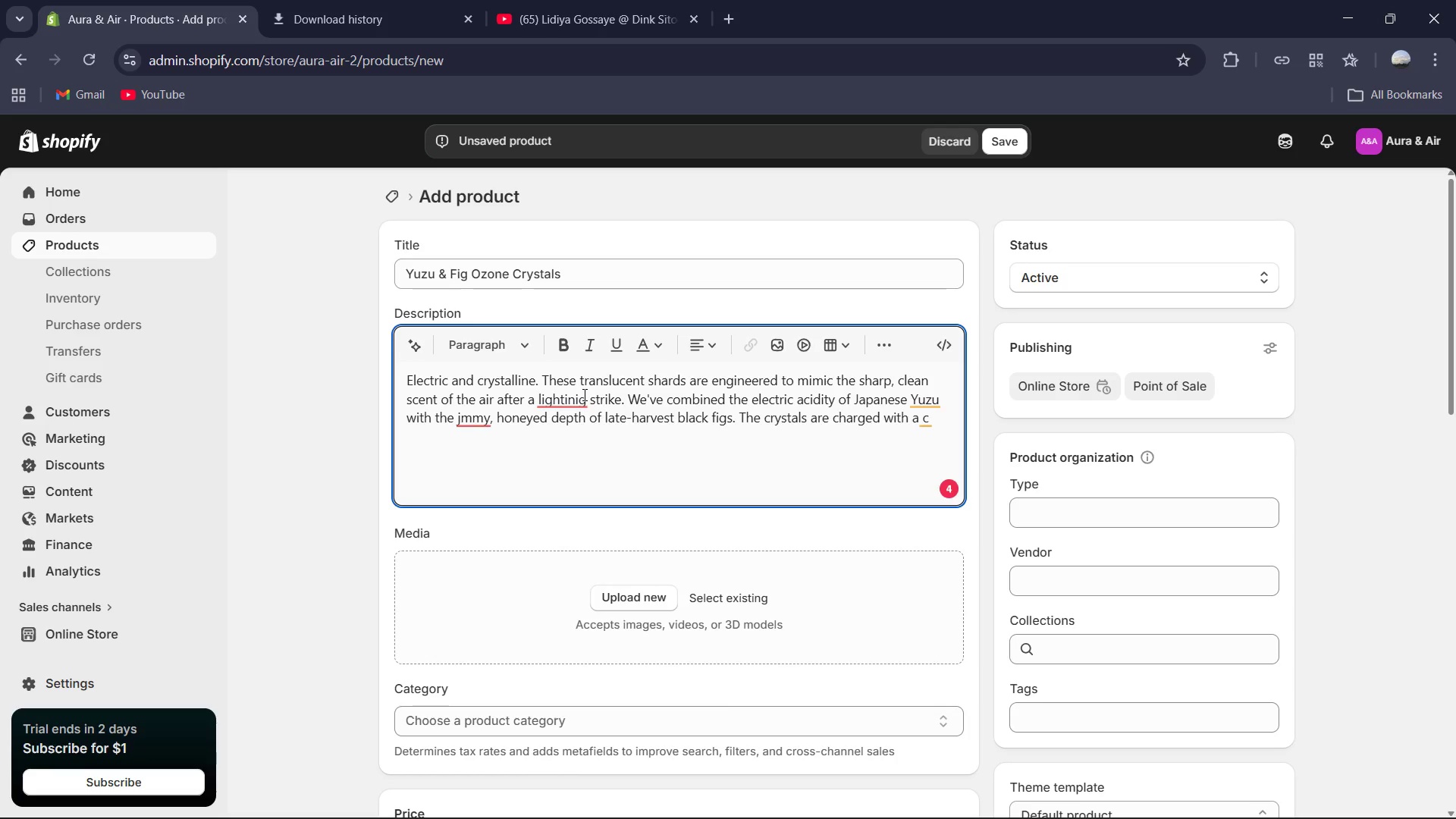 
type(ulinary-grade effervescence that created)
key(Backspace)
type(s a subtle")
key(Backspace)
type( "hum" on th )
key(Backspace)
type(e tougue, follow)
 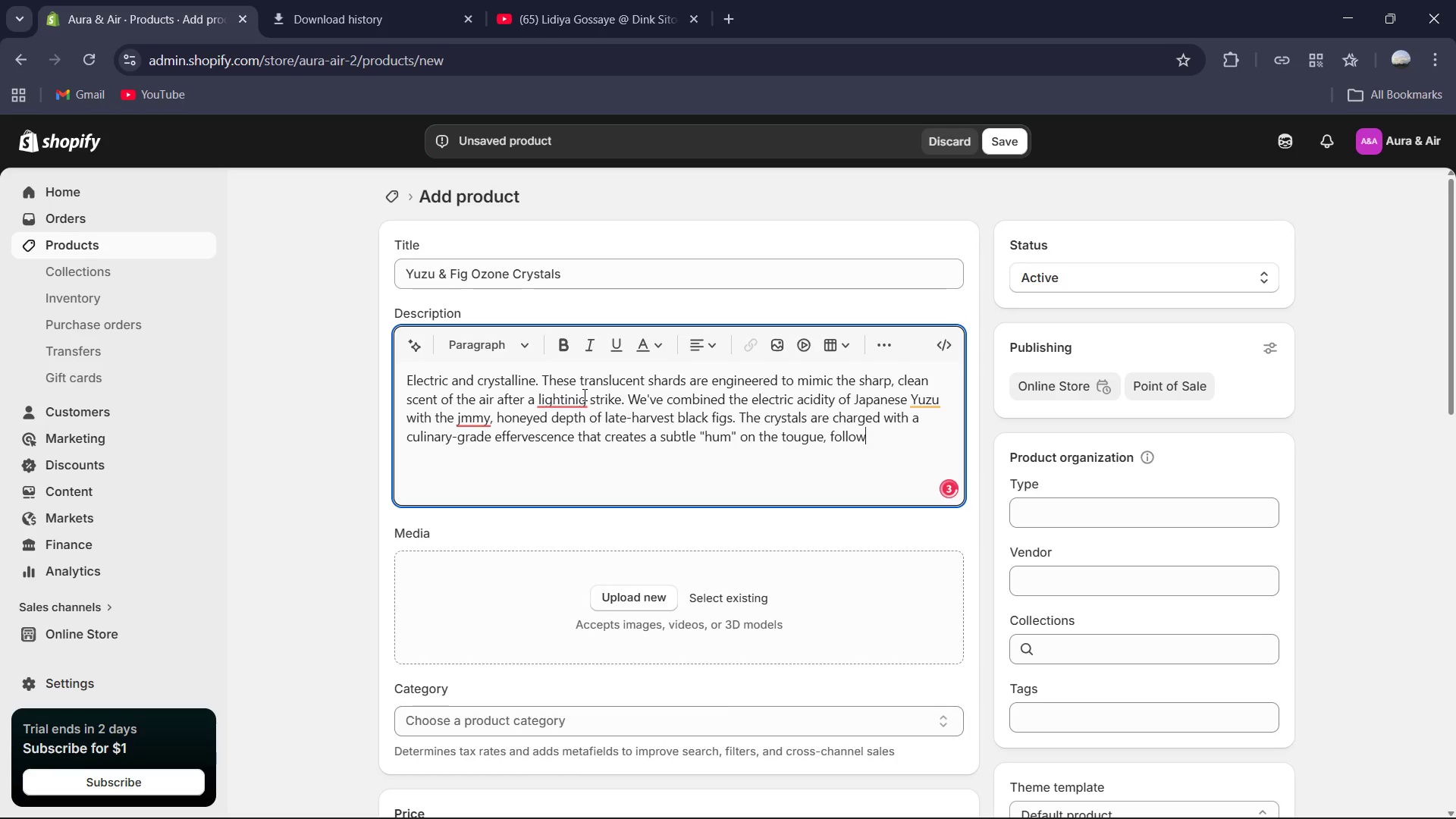 
type(ed by  bright, cooling finish )
key(Backspace)
type(.)
 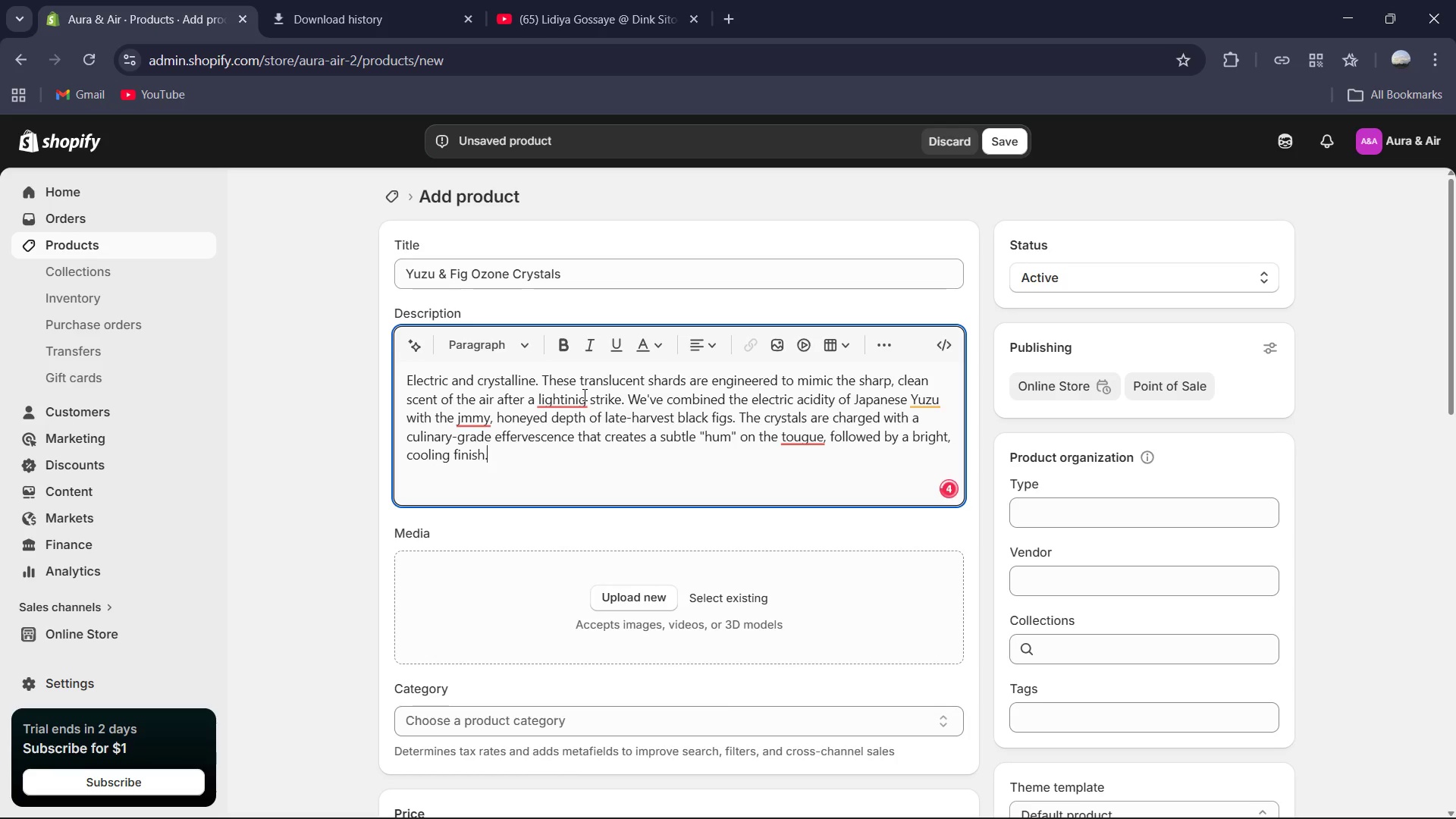 
hold_key(key=A, duration=0.31)
 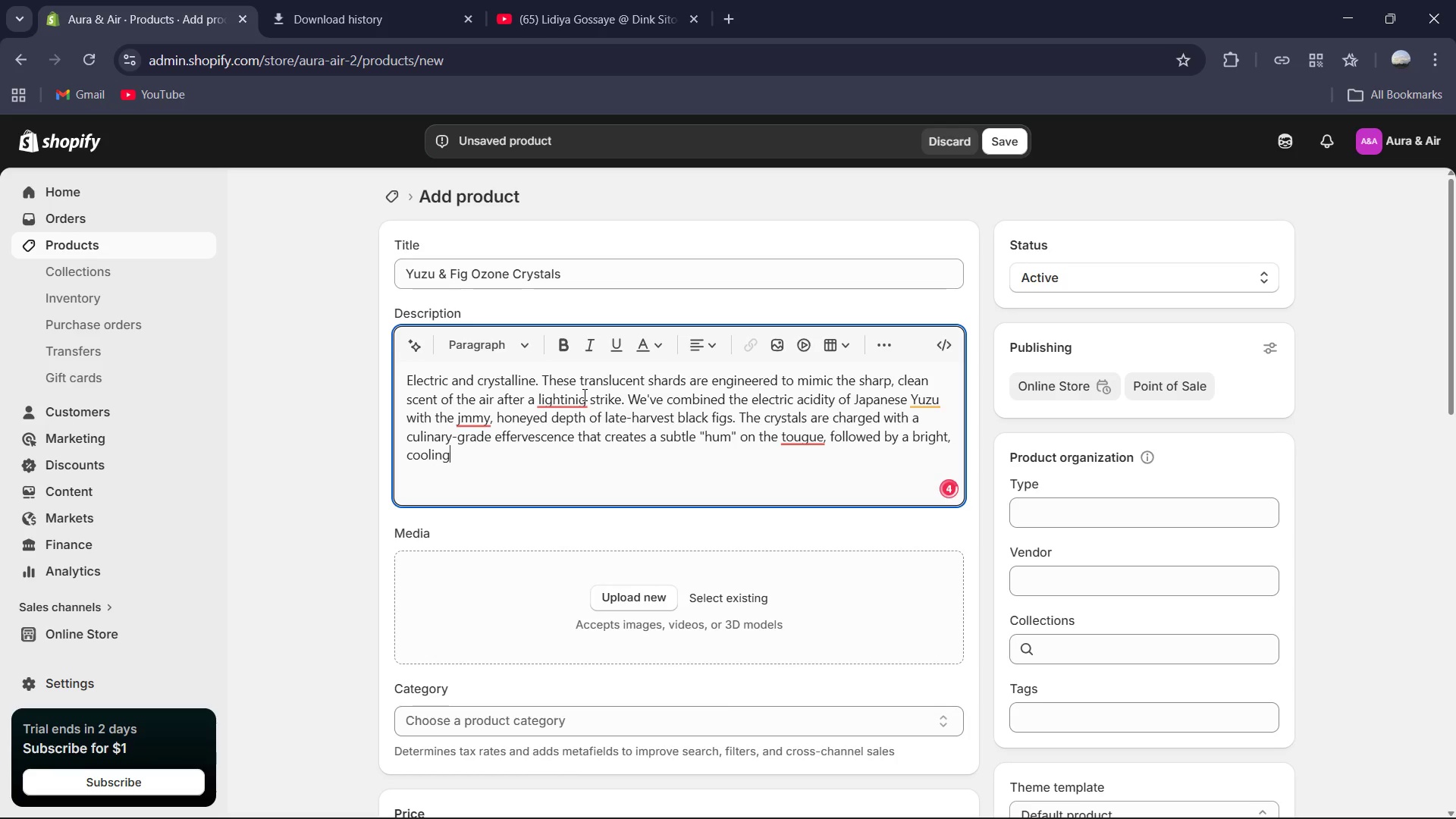 
double_click([573, 396])
 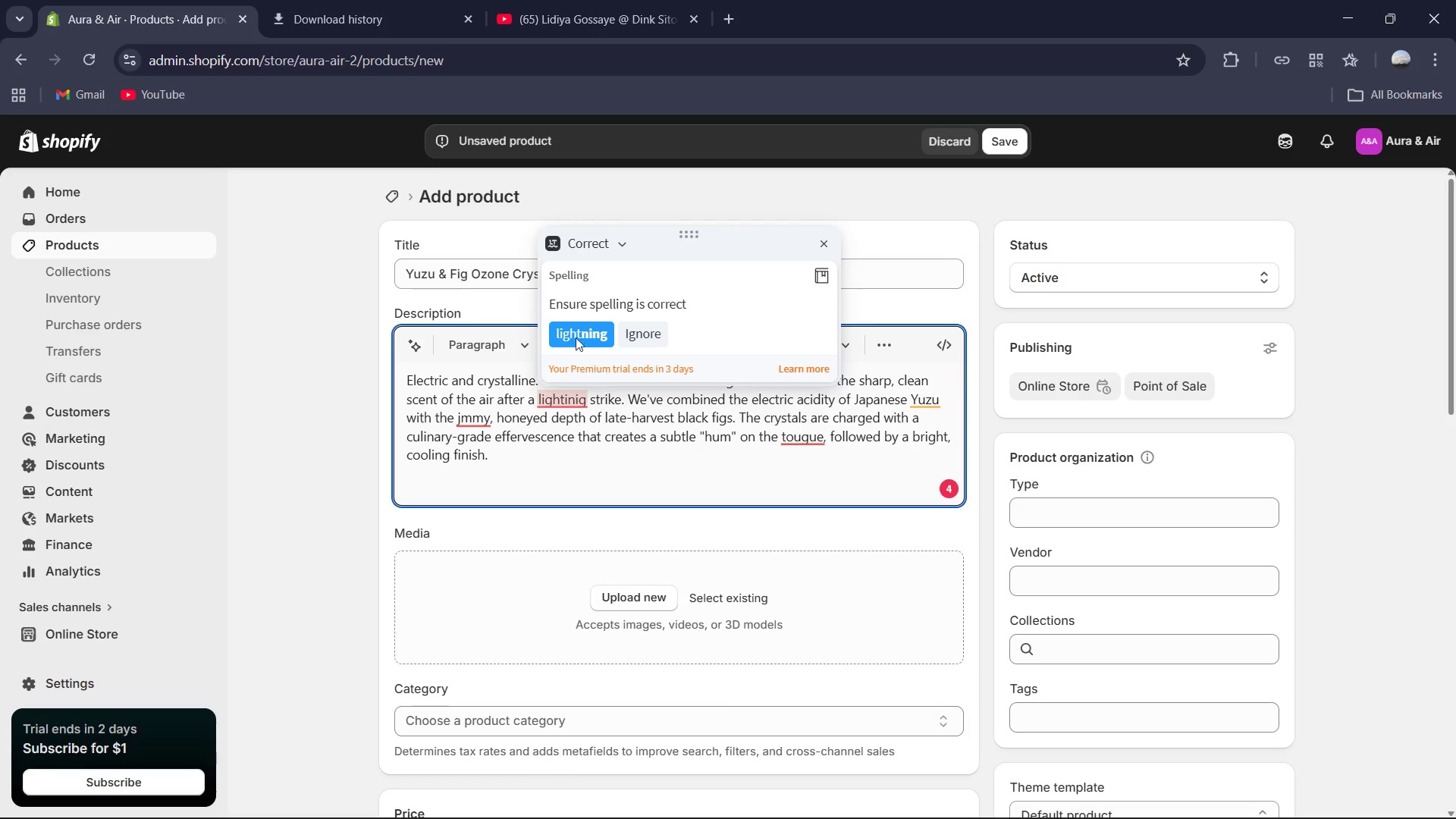 
left_click([573, 328])
 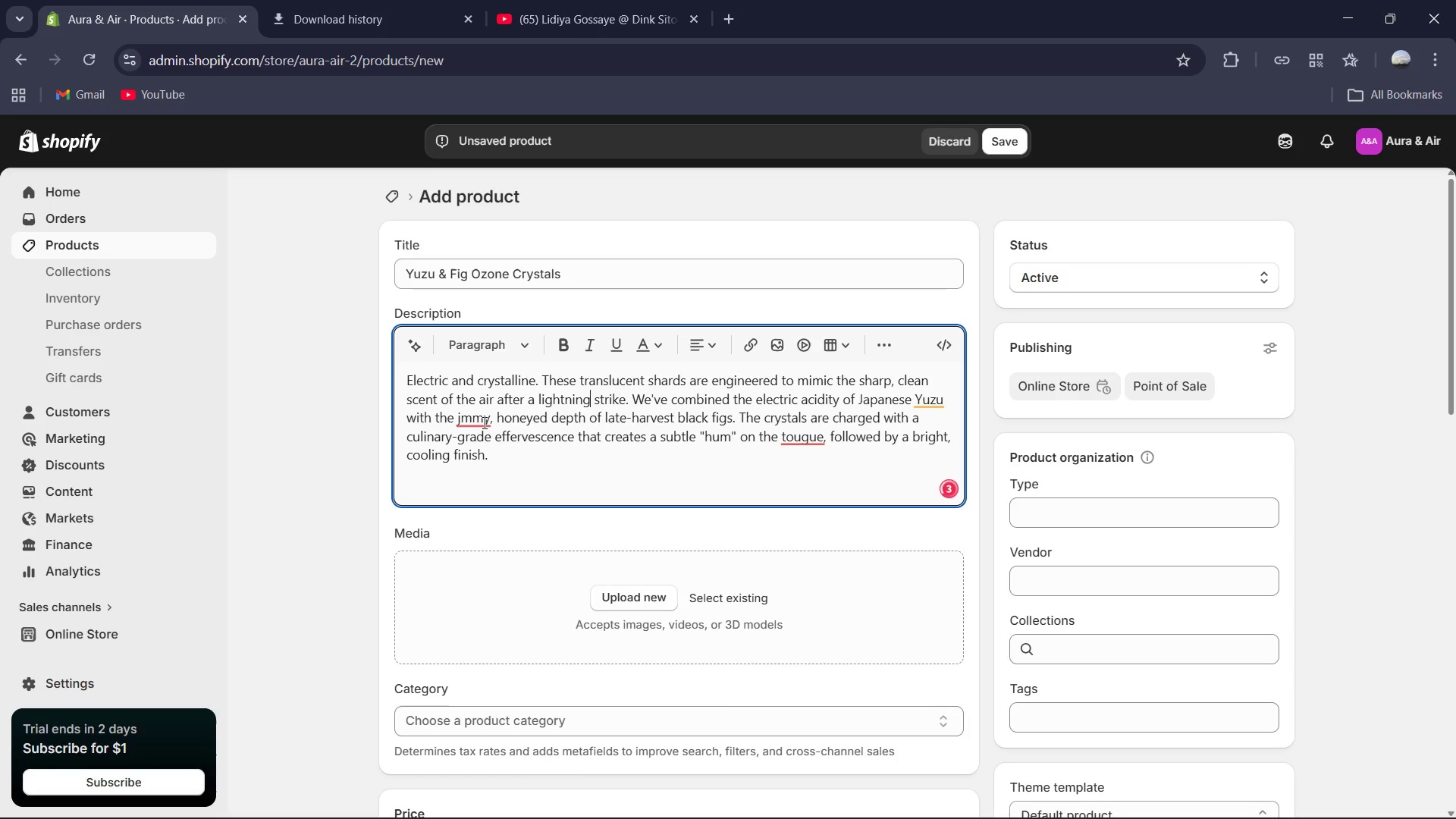 
left_click([483, 422])
 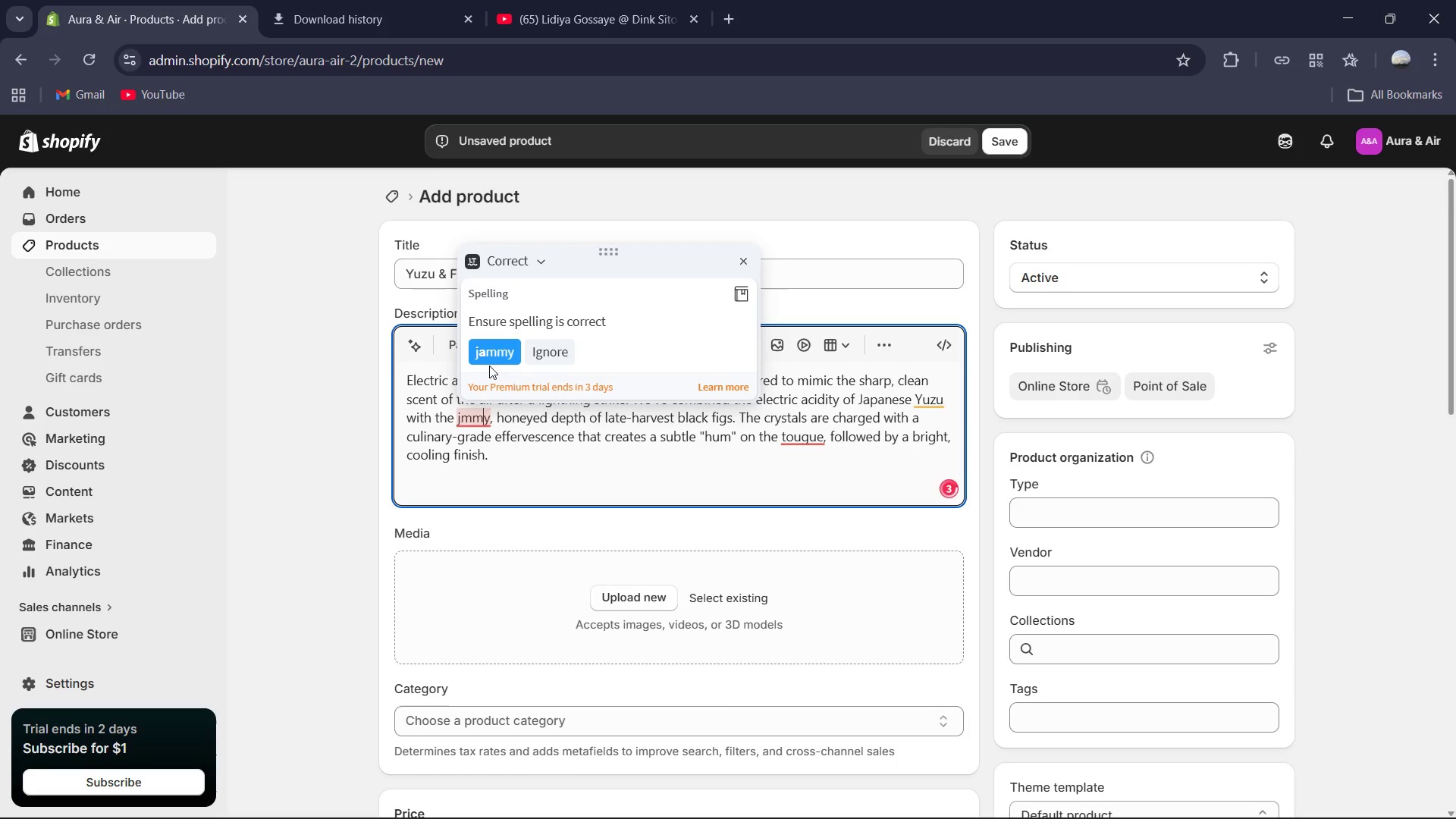 
left_click([497, 355])
 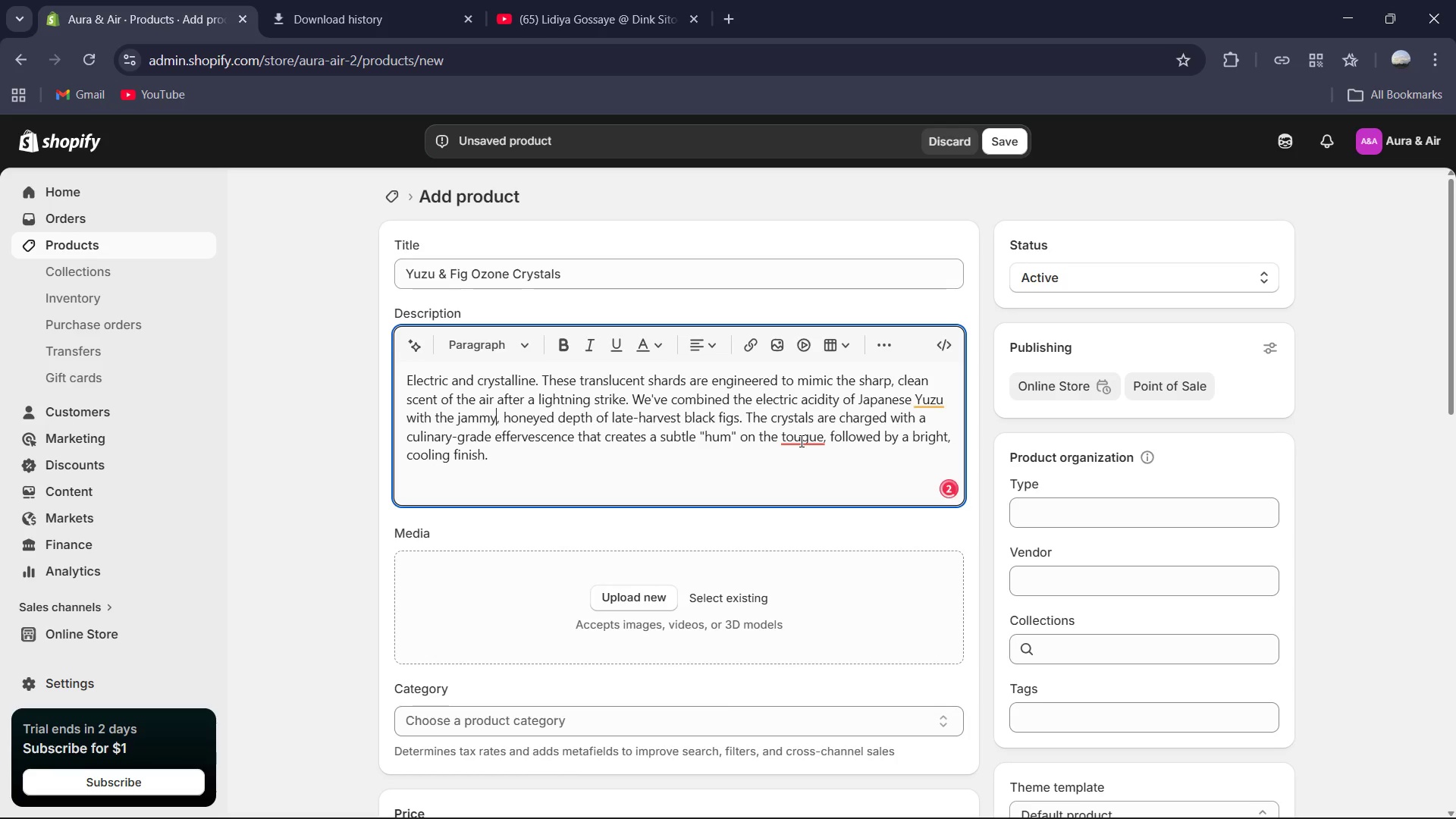 
left_click([800, 441])
 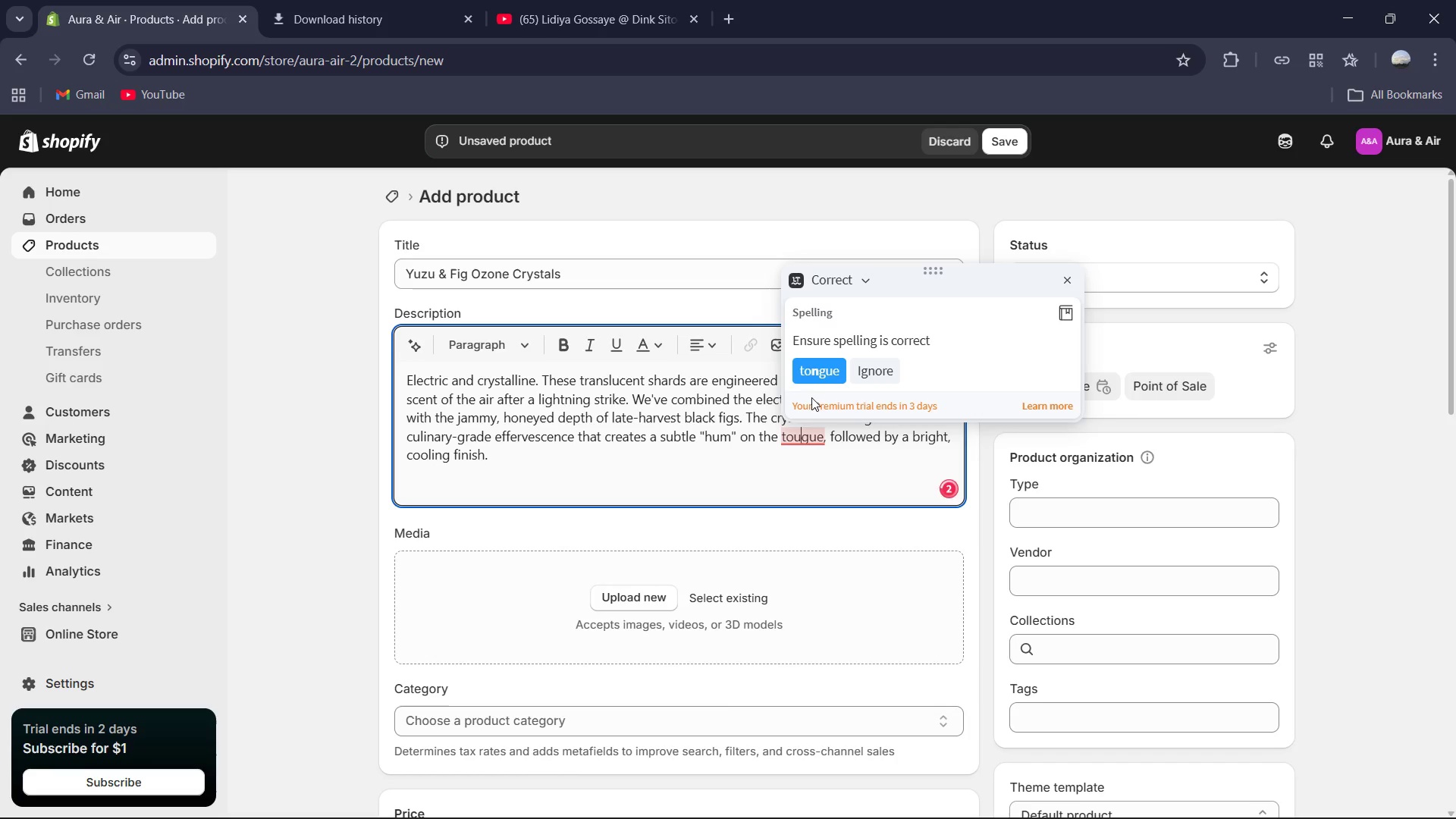 
left_click([817, 381])
 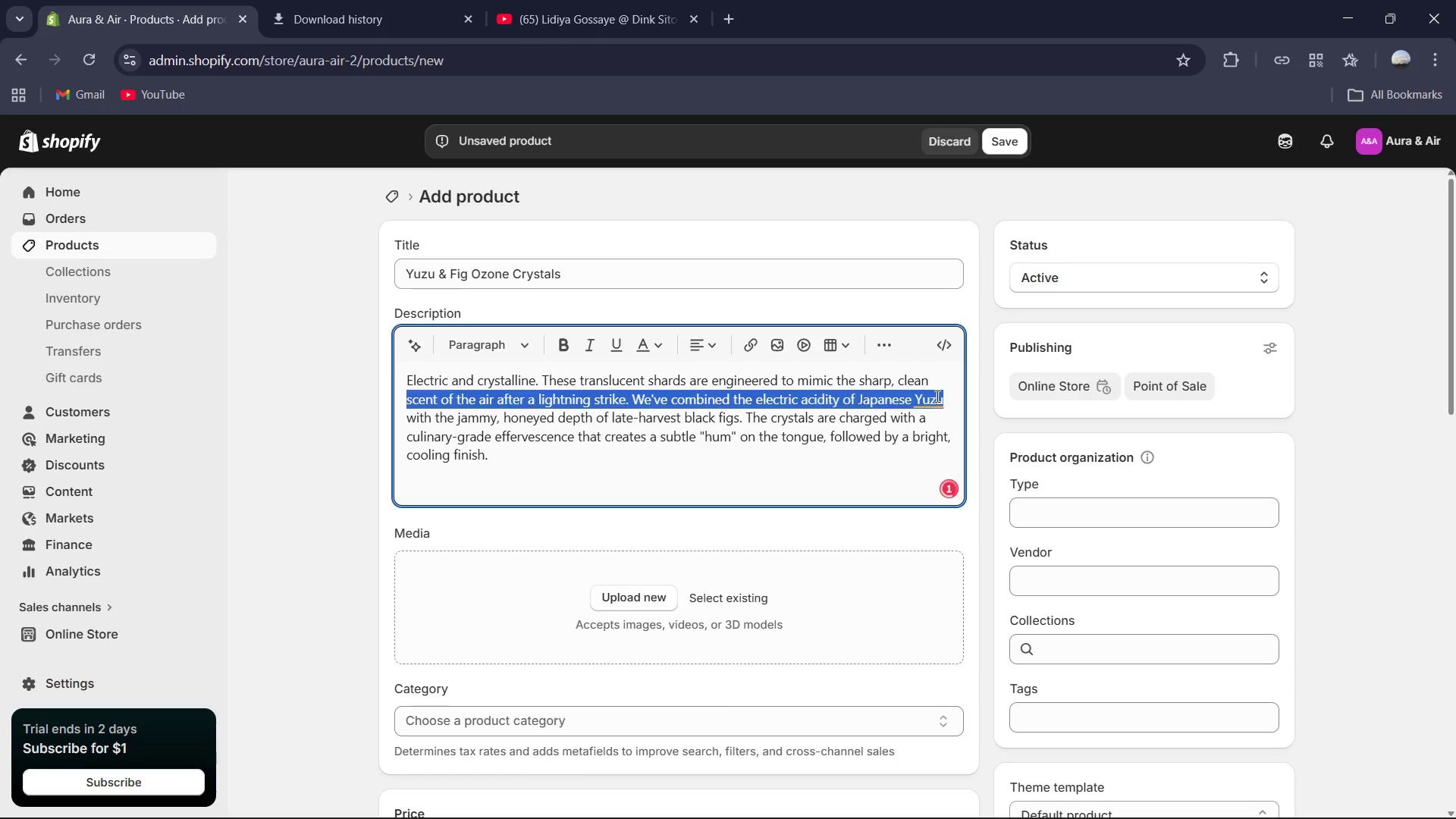 
left_click([933, 406])
 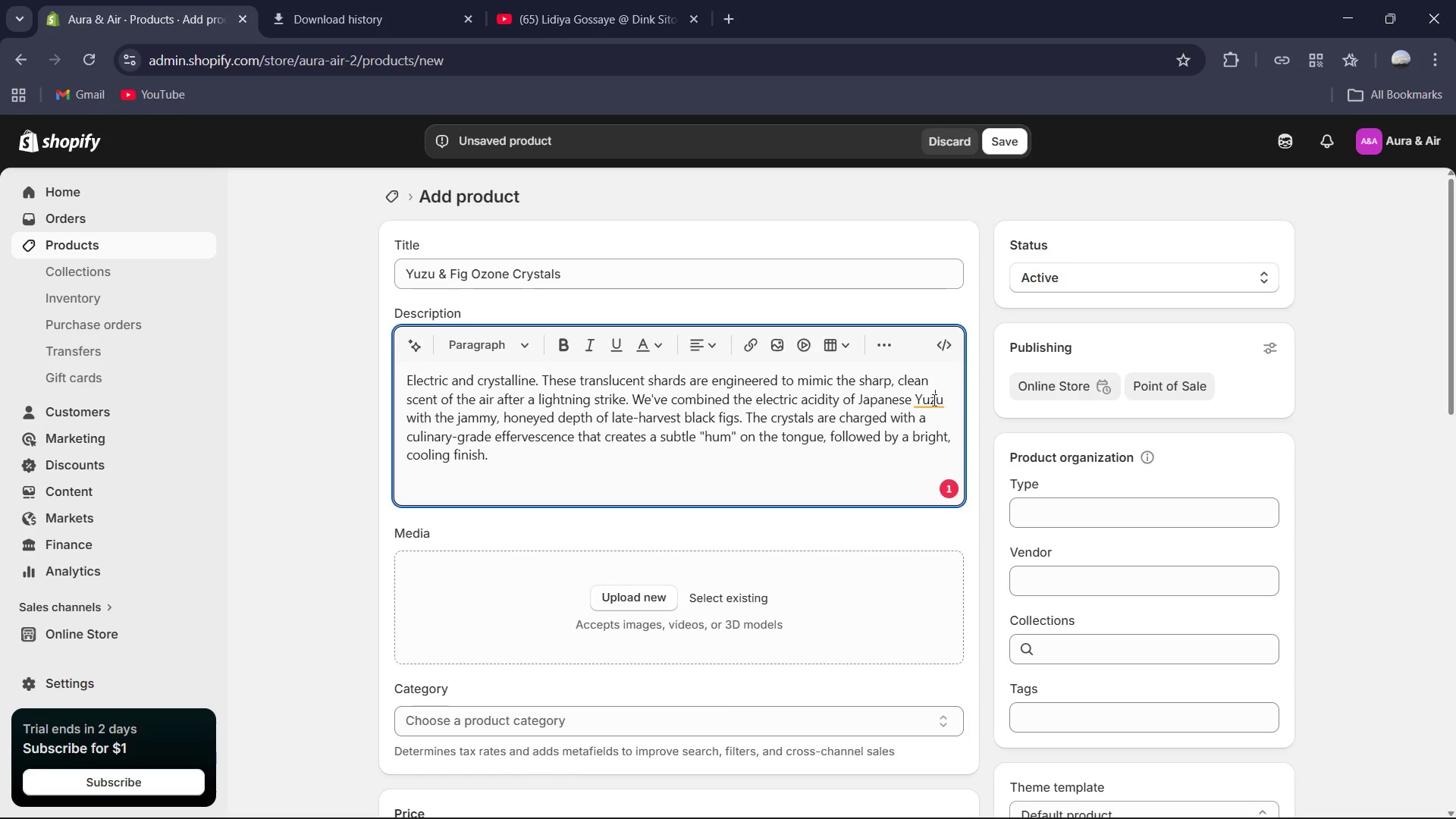 
left_click([933, 399])
 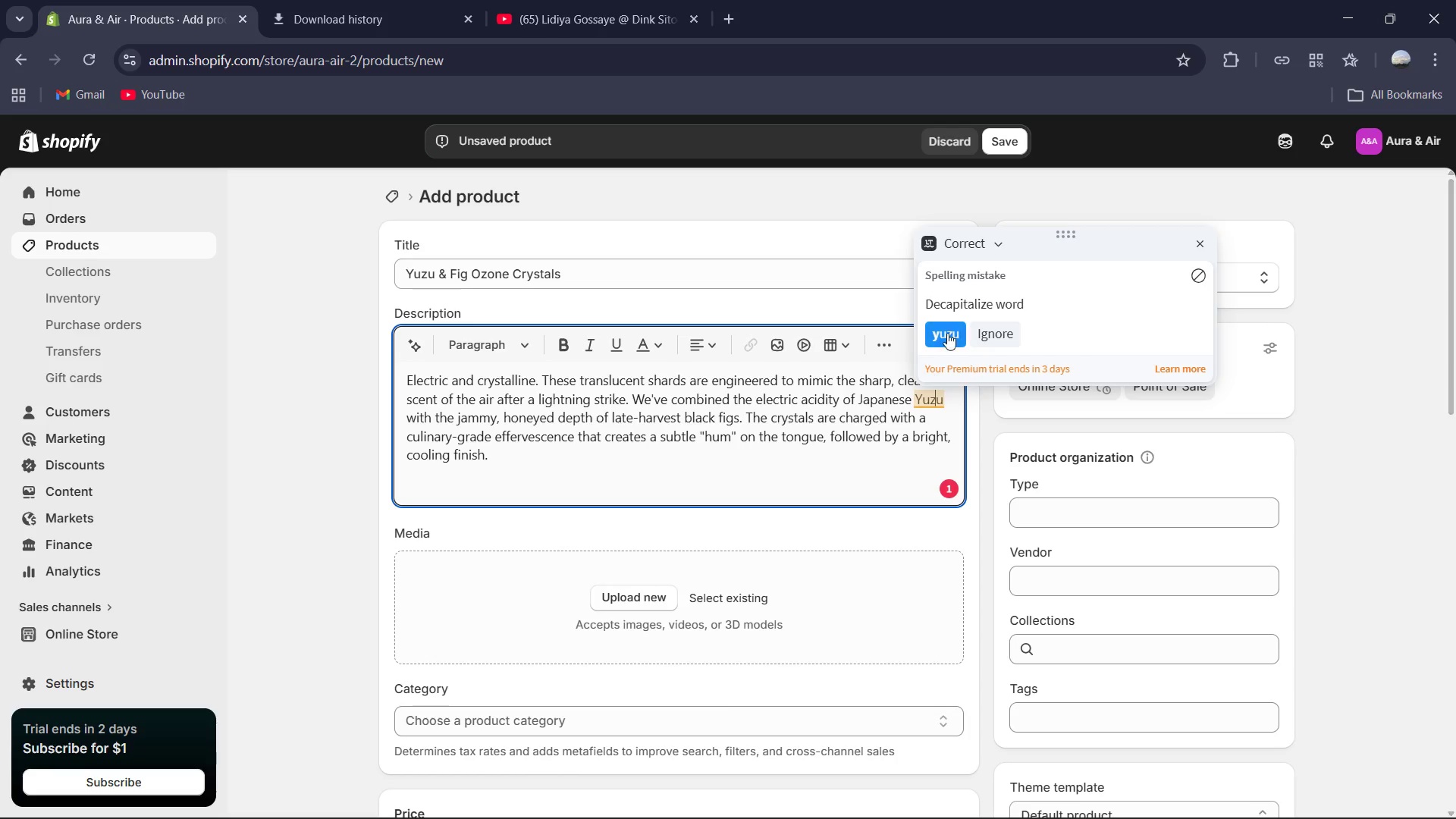 
left_click([948, 333])
 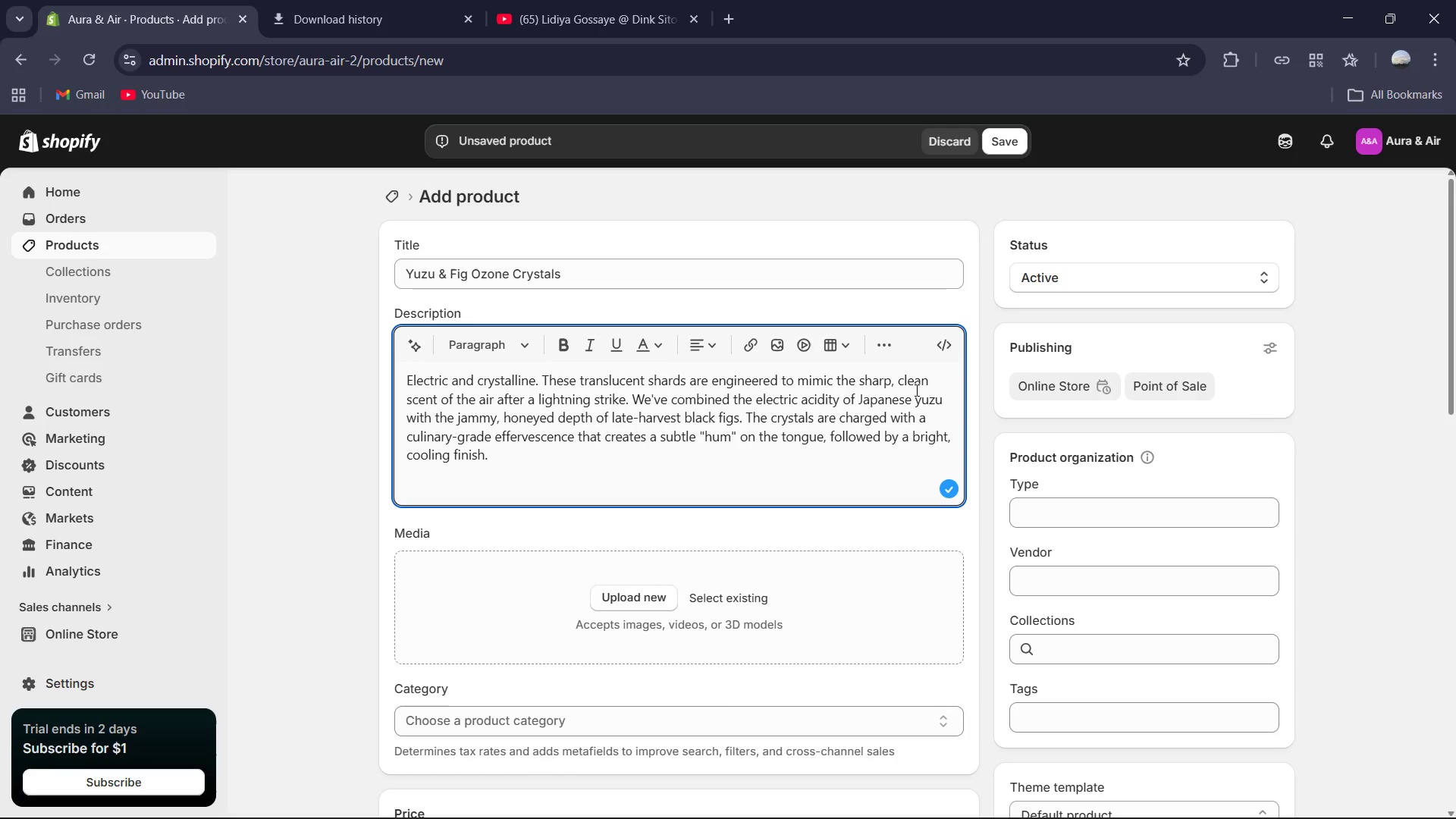 
left_click([920, 391])
 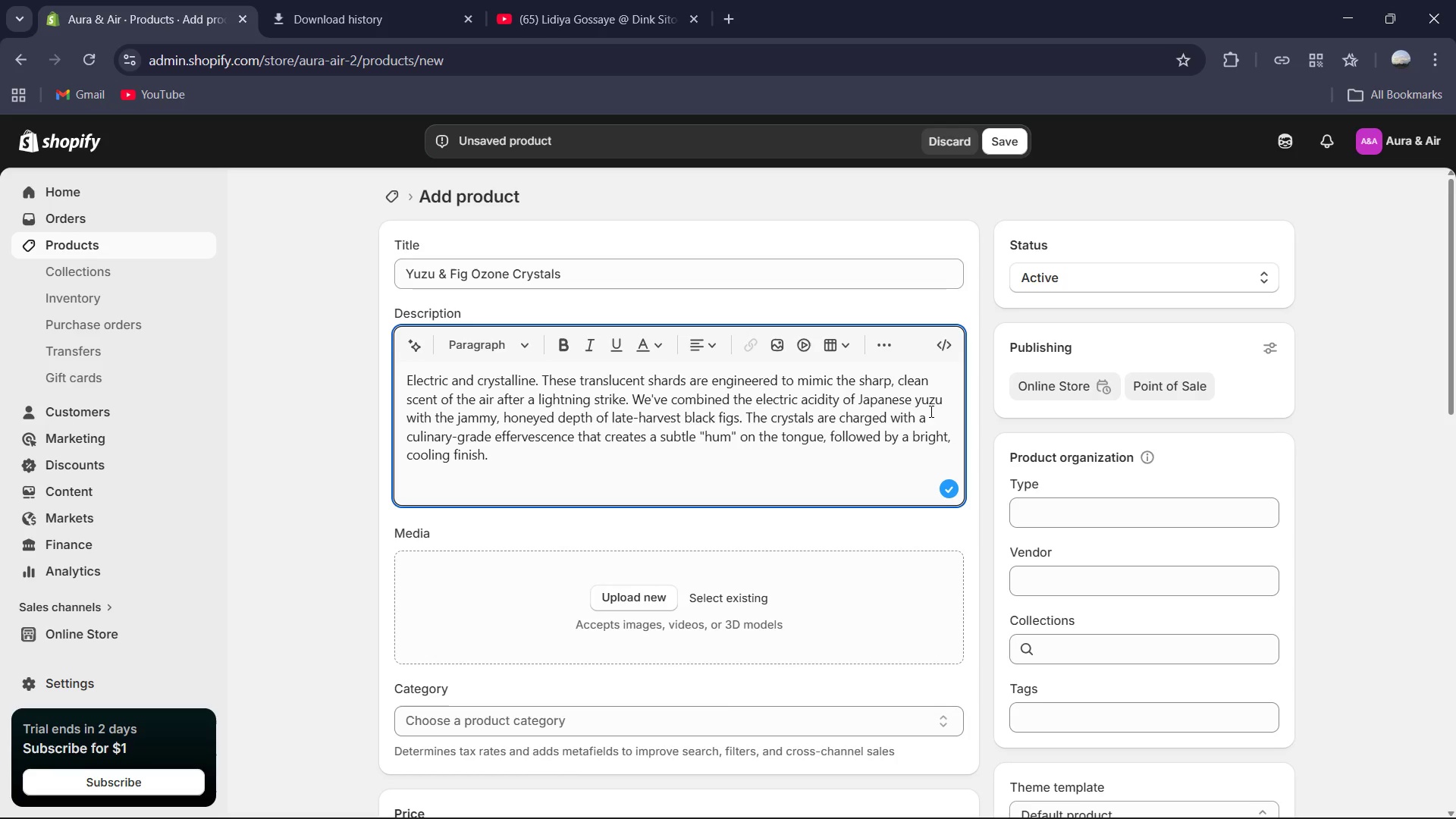 
key(Backspace)
 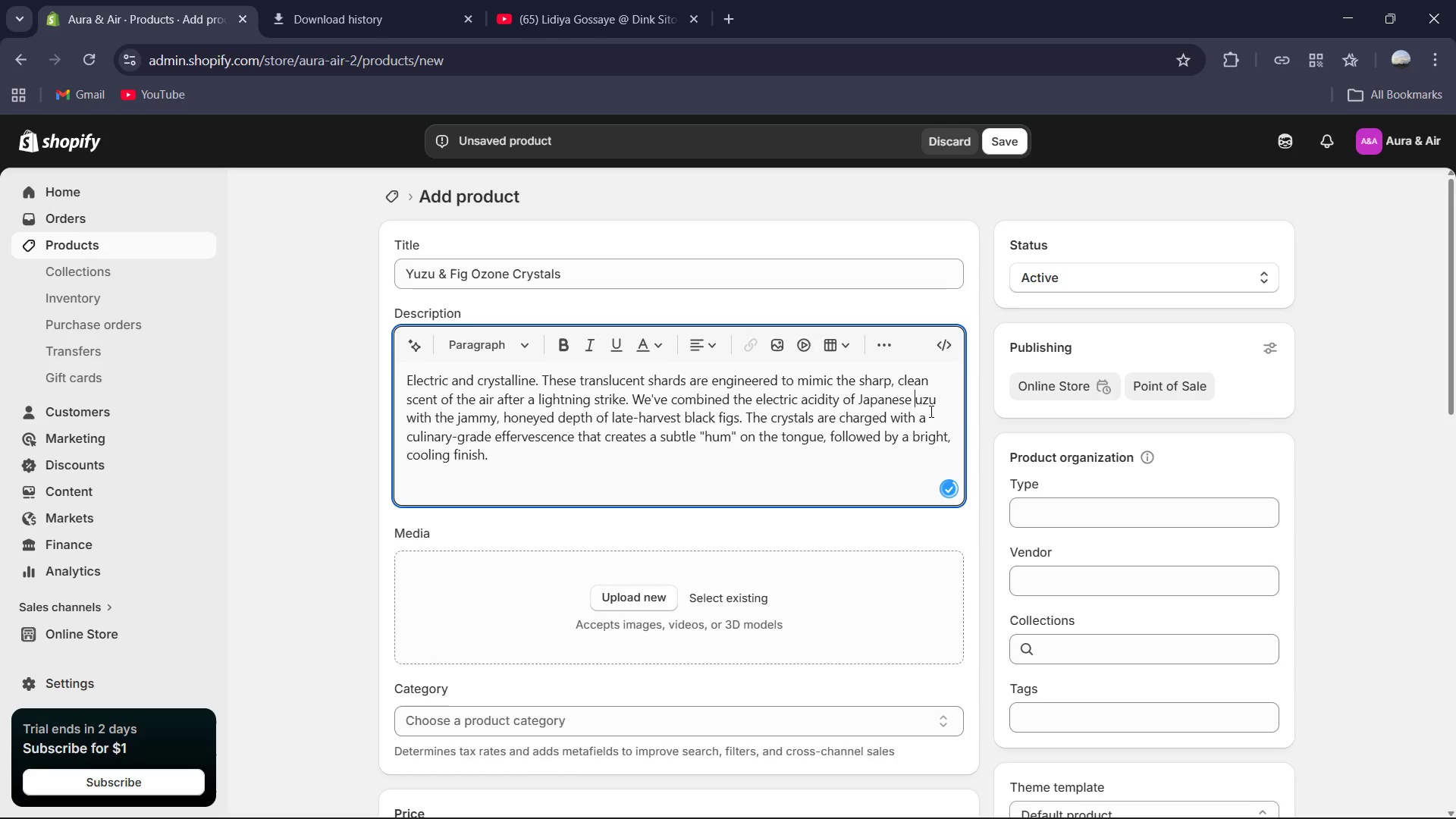 
key(Shift+Y)
 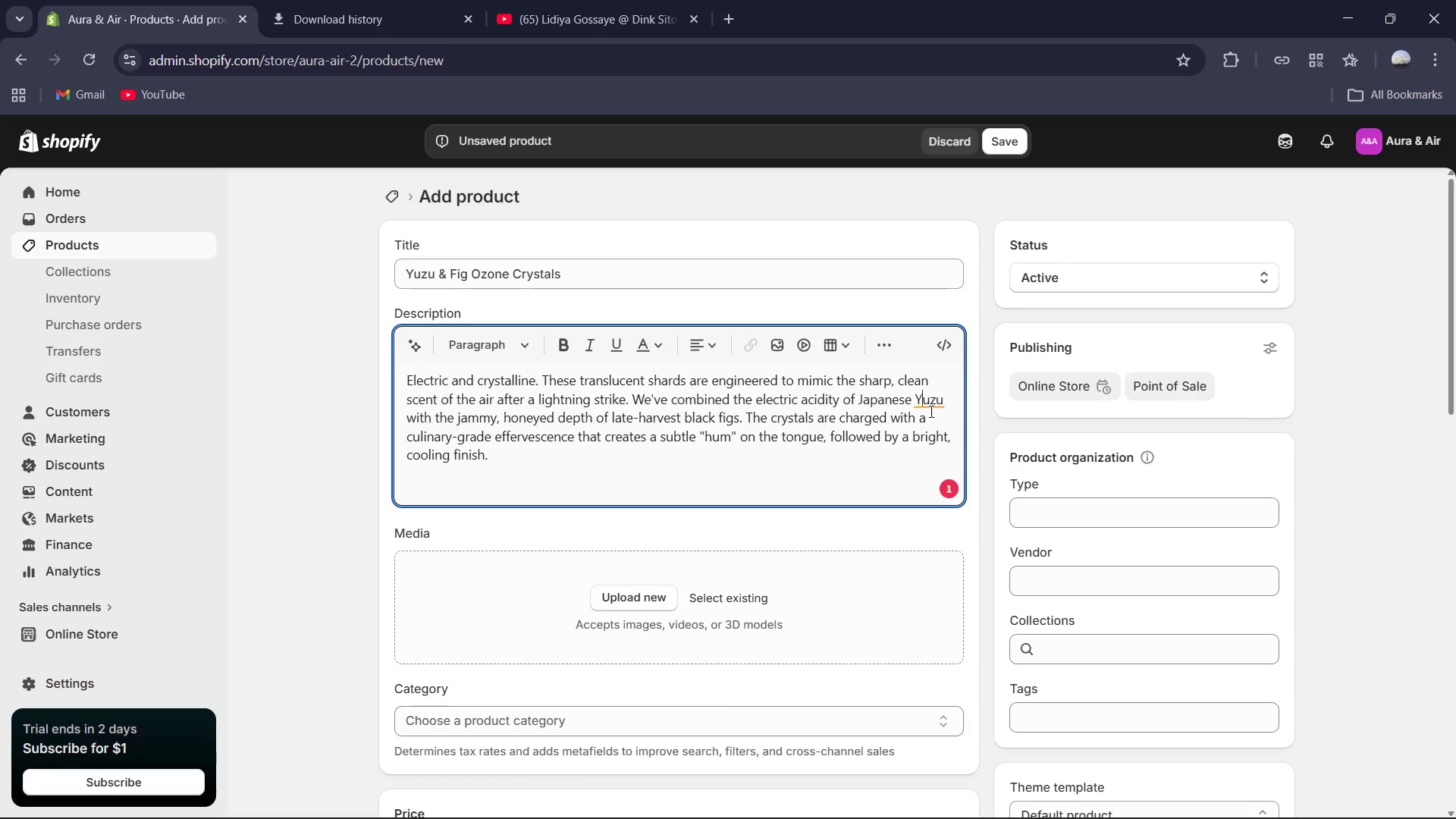 
left_click([795, 466])
 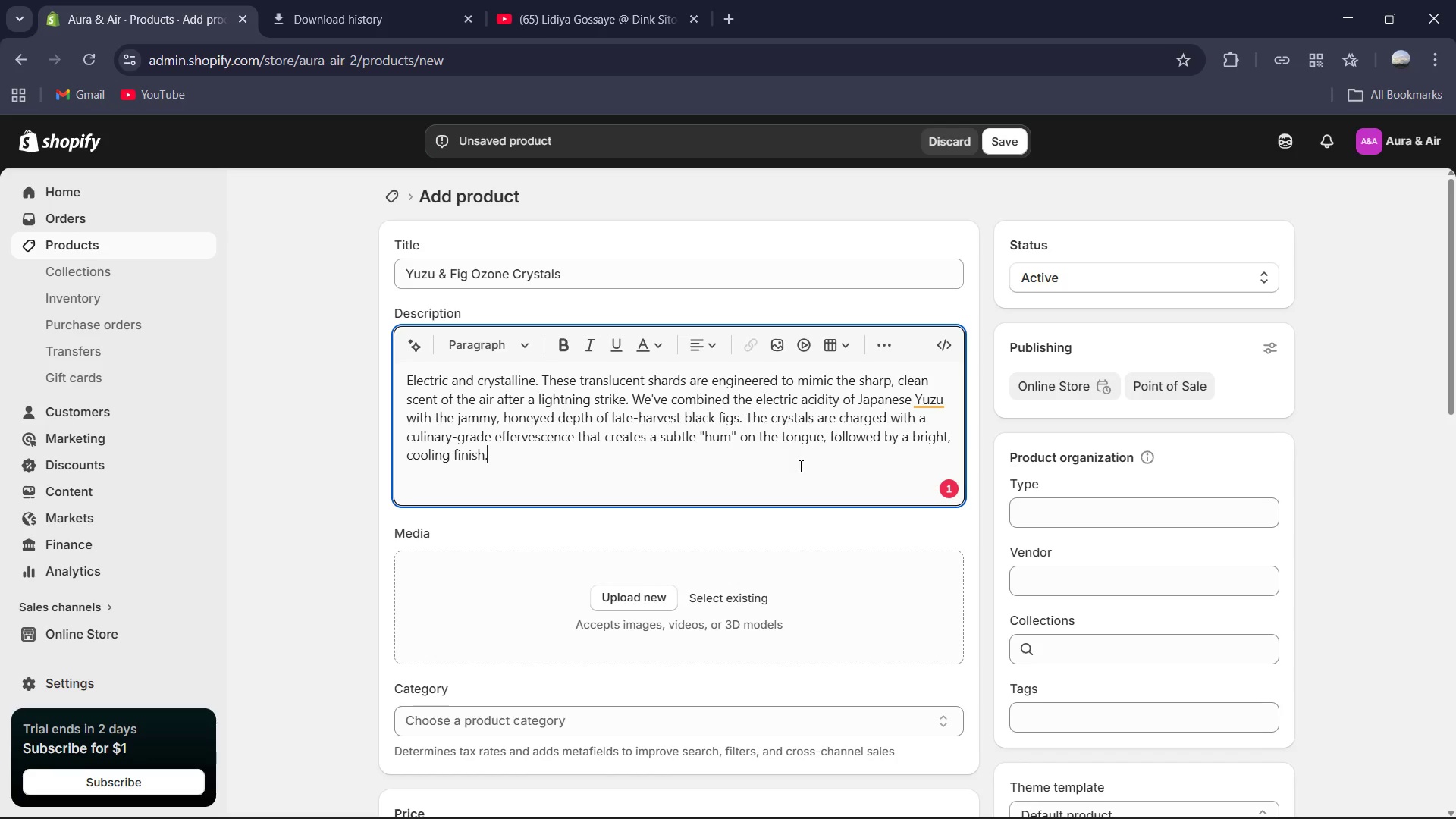 
scroll: coordinate [836, 482], scroll_direction: down, amount: 2.0
 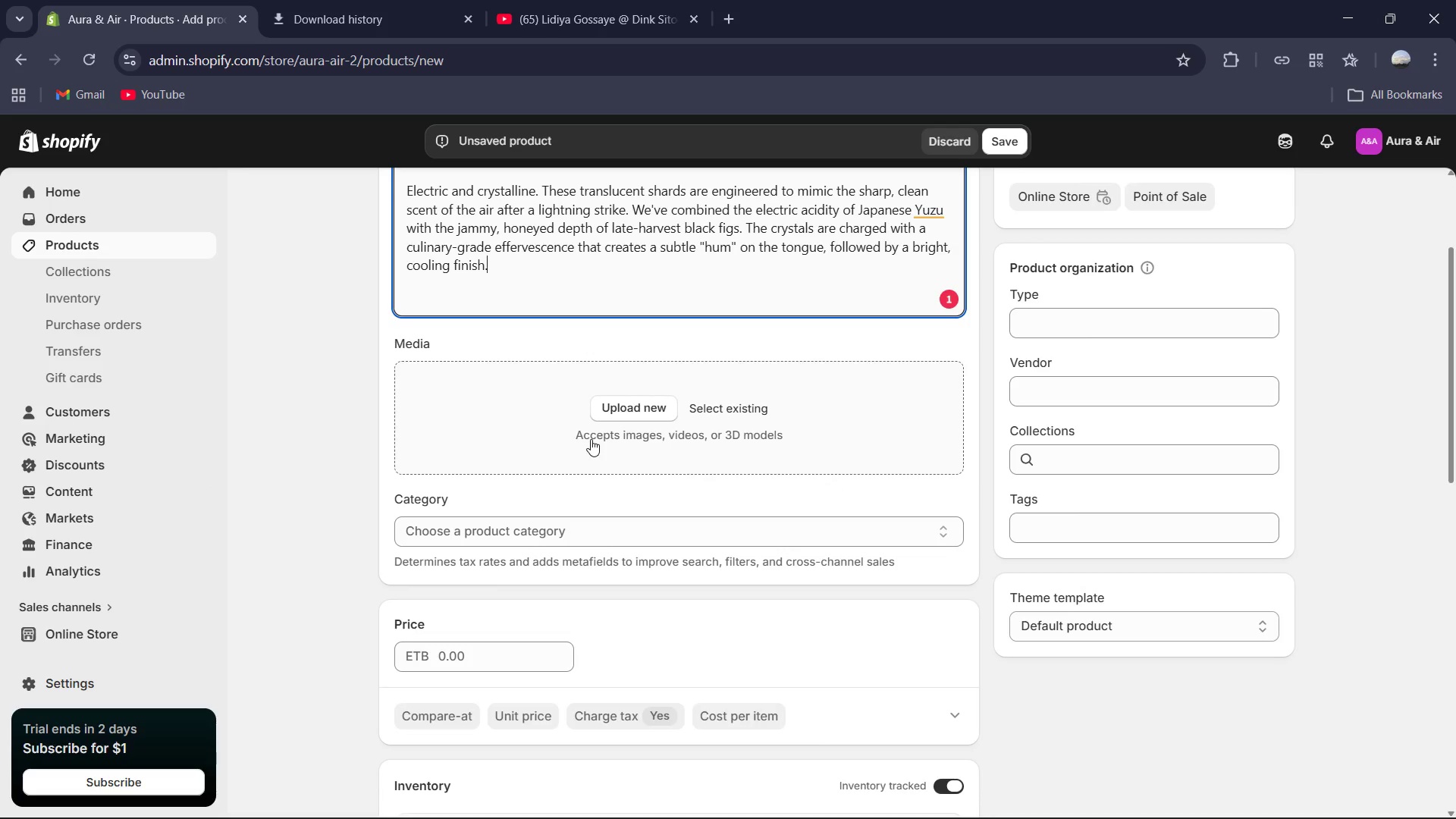 
left_click([408, 0])
 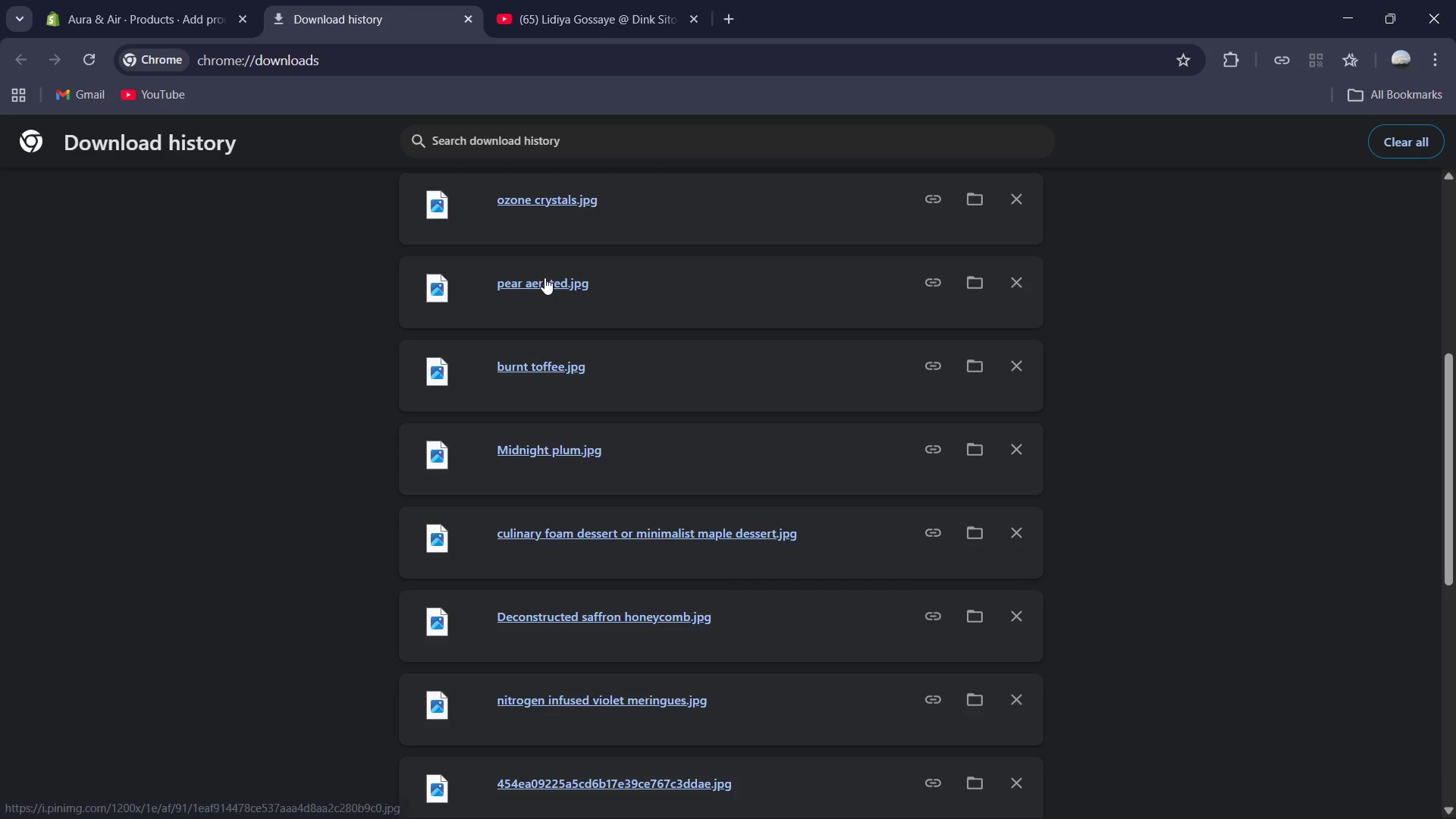 
scroll: coordinate [544, 278], scroll_direction: up, amount: 1.0
 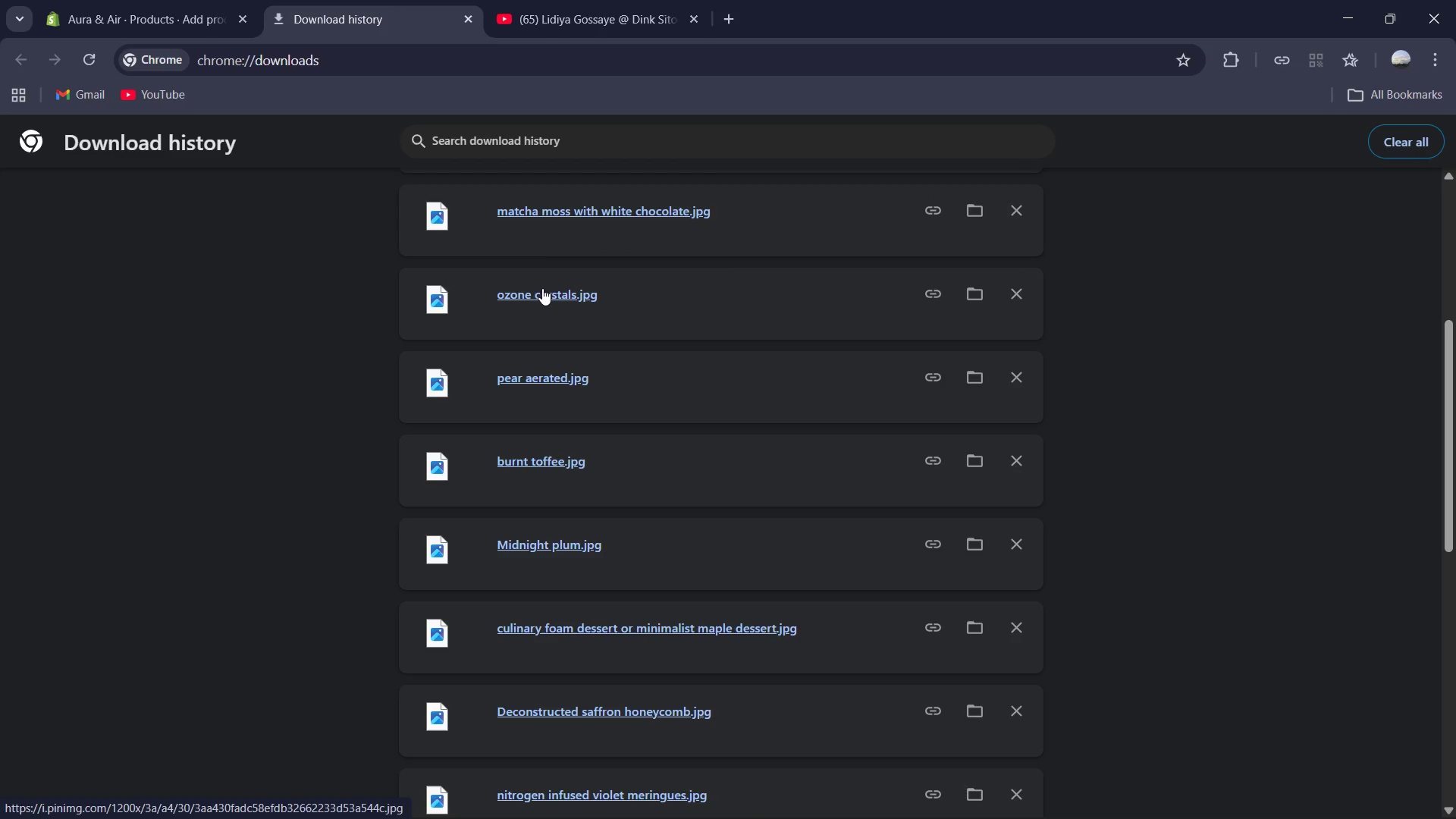 
left_click_drag(start_coordinate=[542, 291], to_coordinate=[518, 367])
 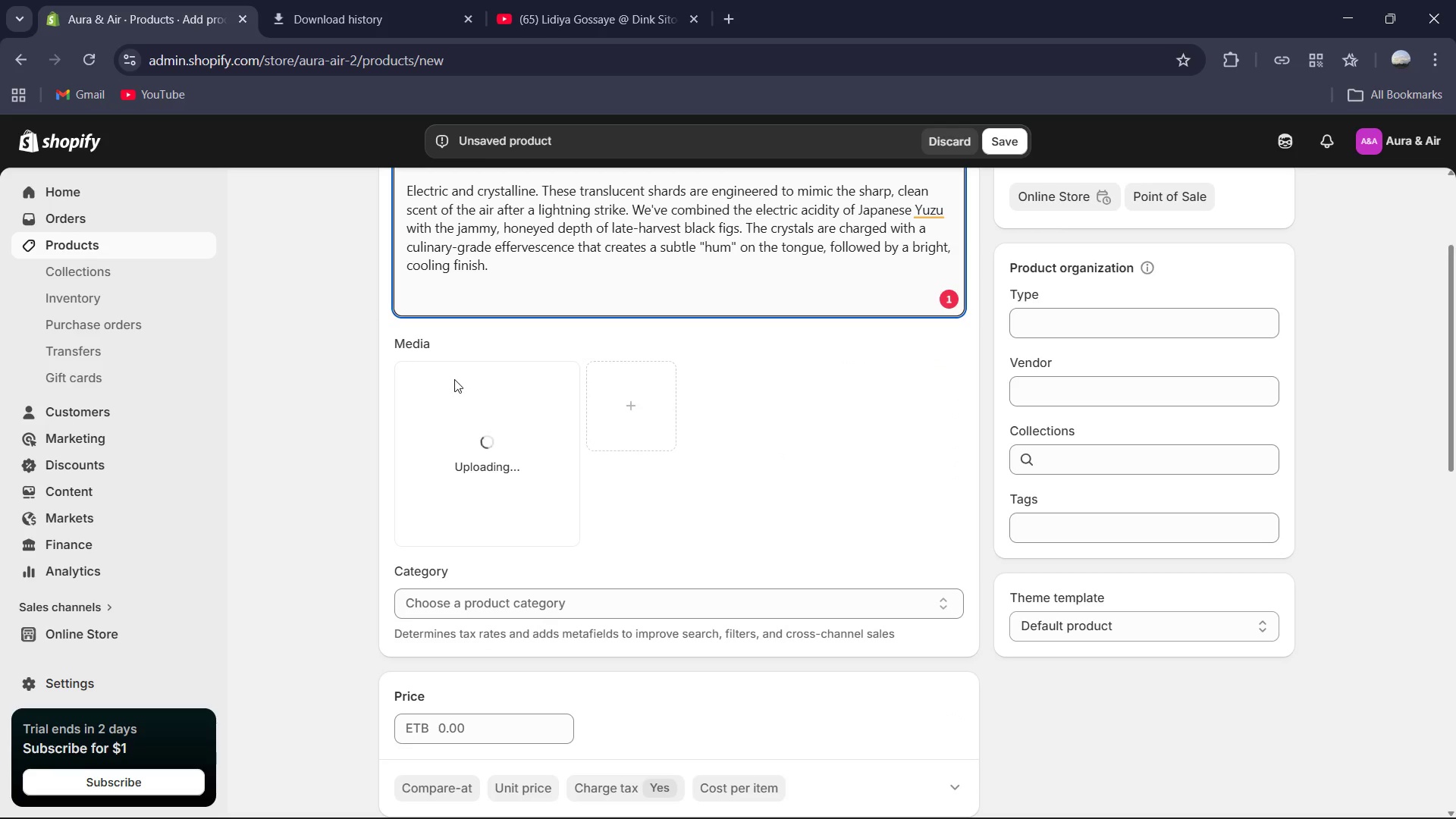 
scroll: coordinate [746, 532], scroll_direction: down, amount: 2.0
 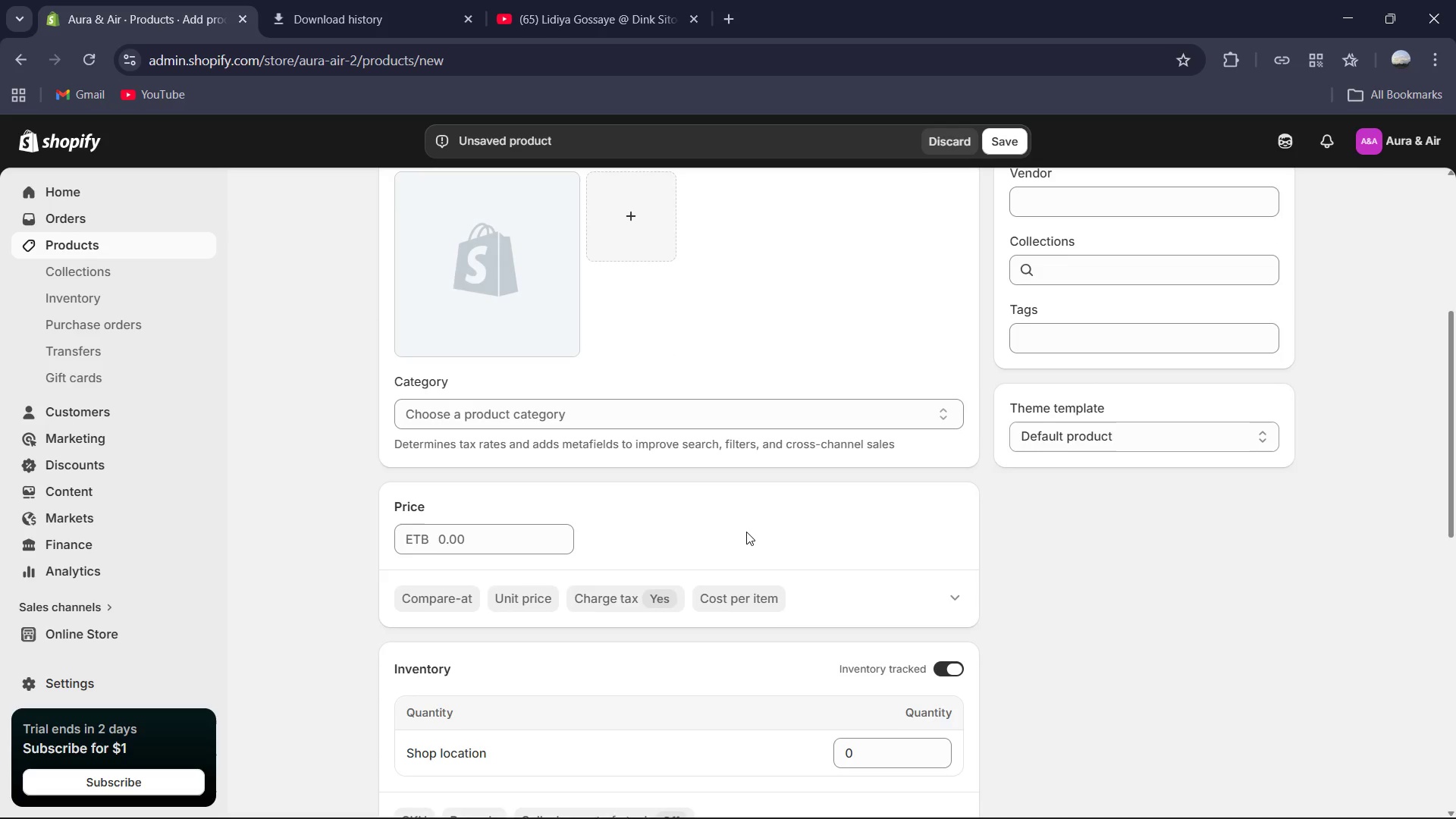 
scroll: coordinate [746, 532], scroll_direction: up, amount: 1.0
 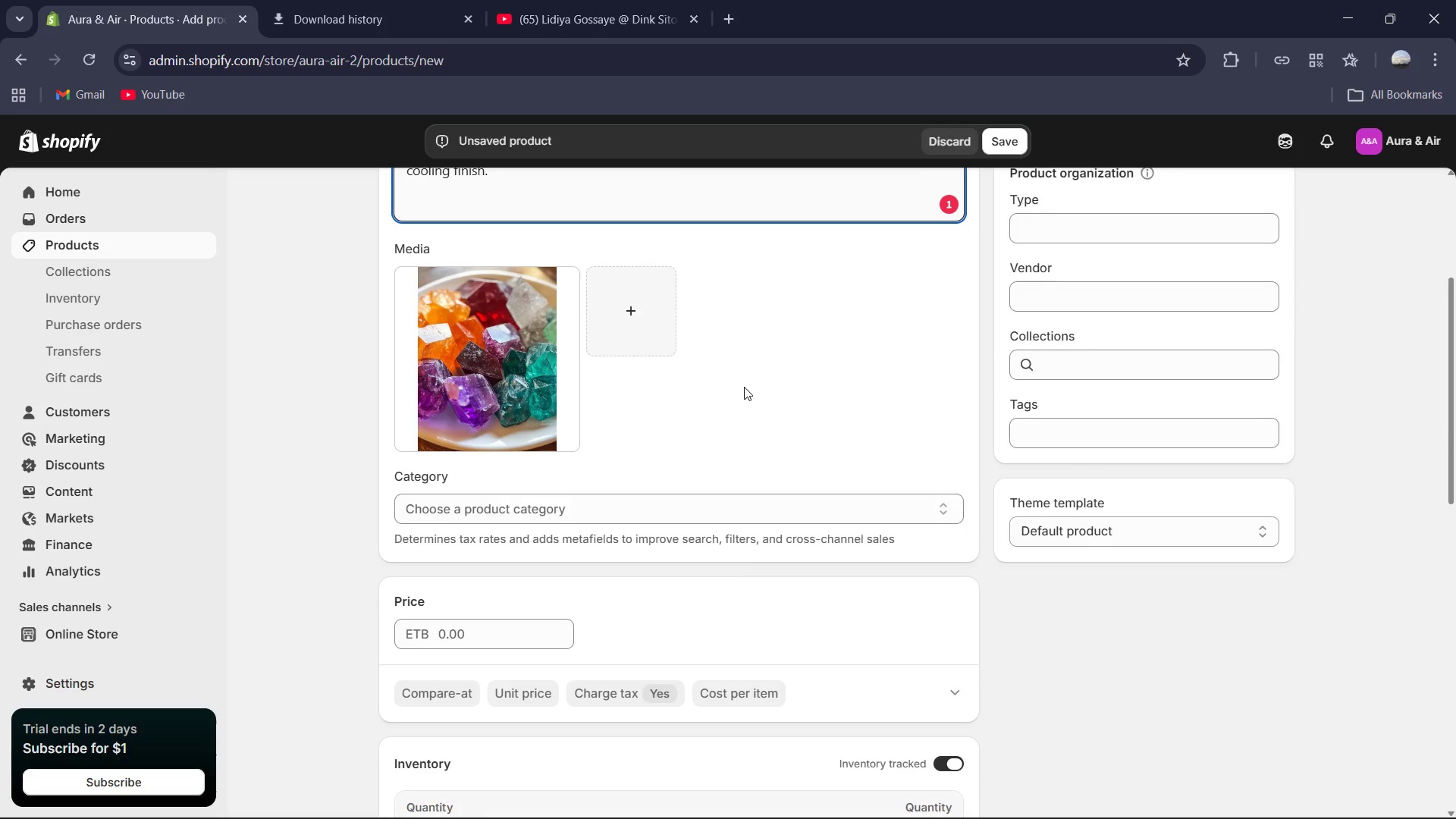 
scroll: coordinate [744, 387], scroll_direction: down, amount: 2.0
 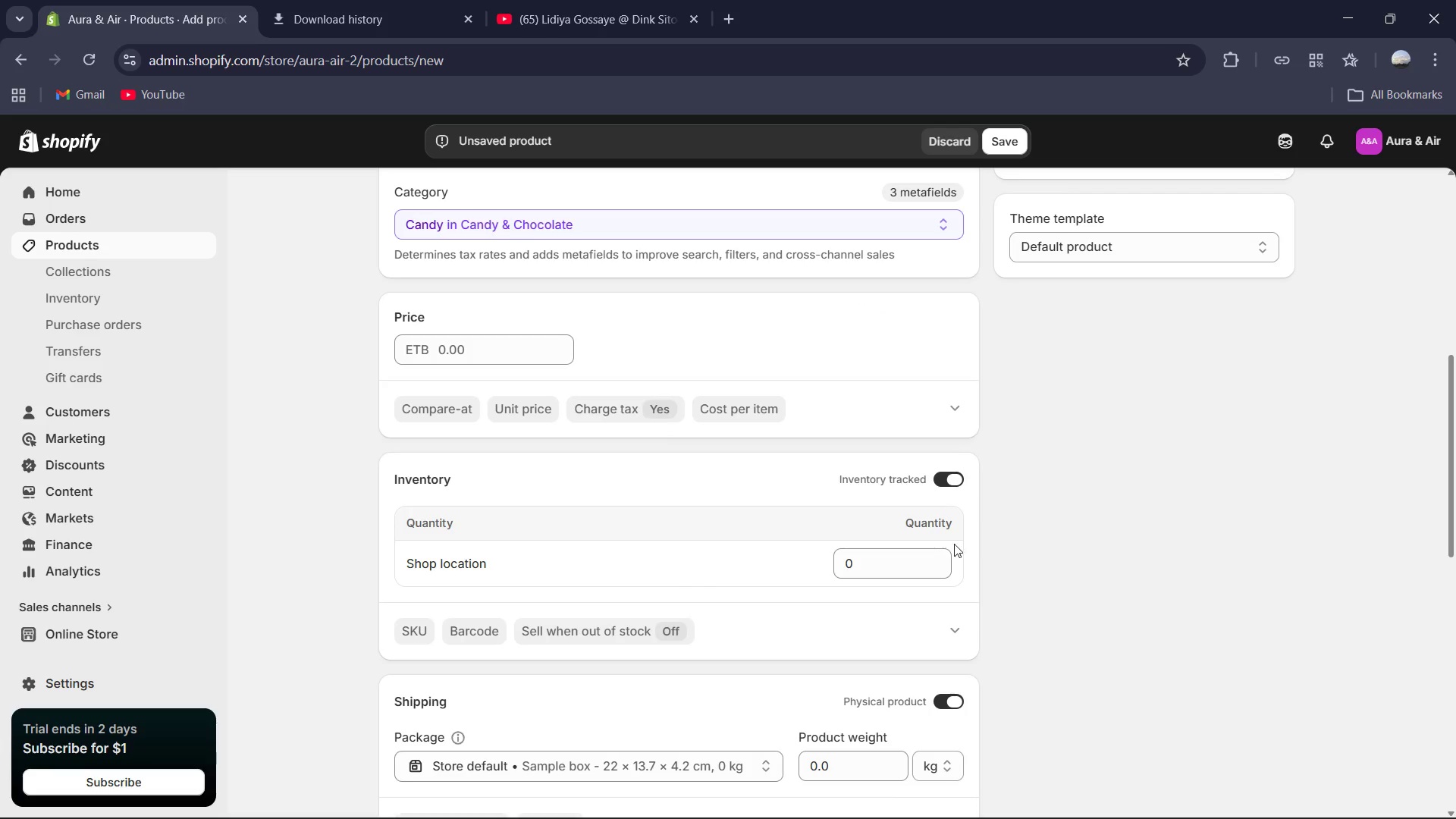 
left_click([857, 565])
 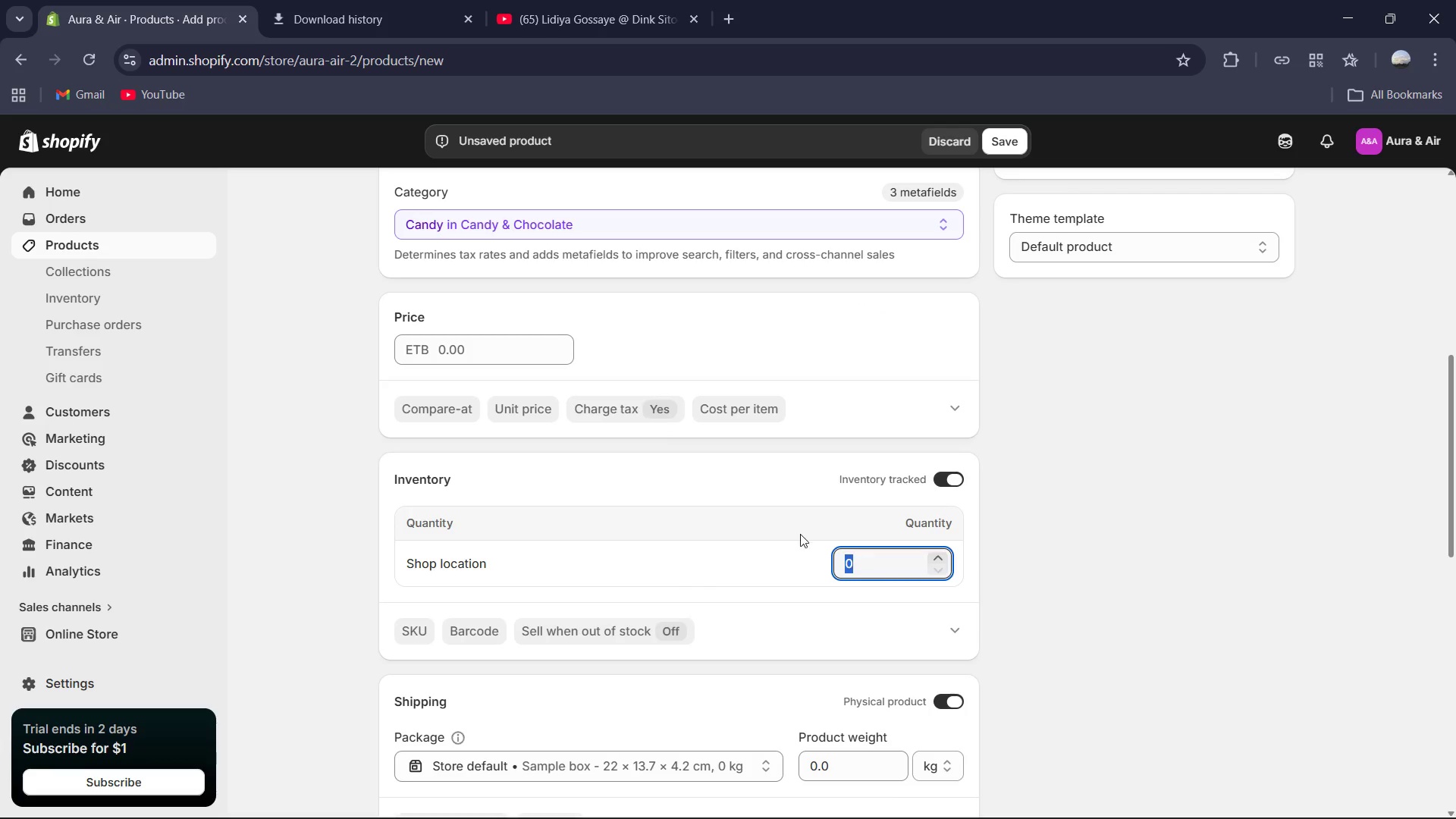 
scroll: coordinate [666, 571], scroll_direction: down, amount: 14.0
 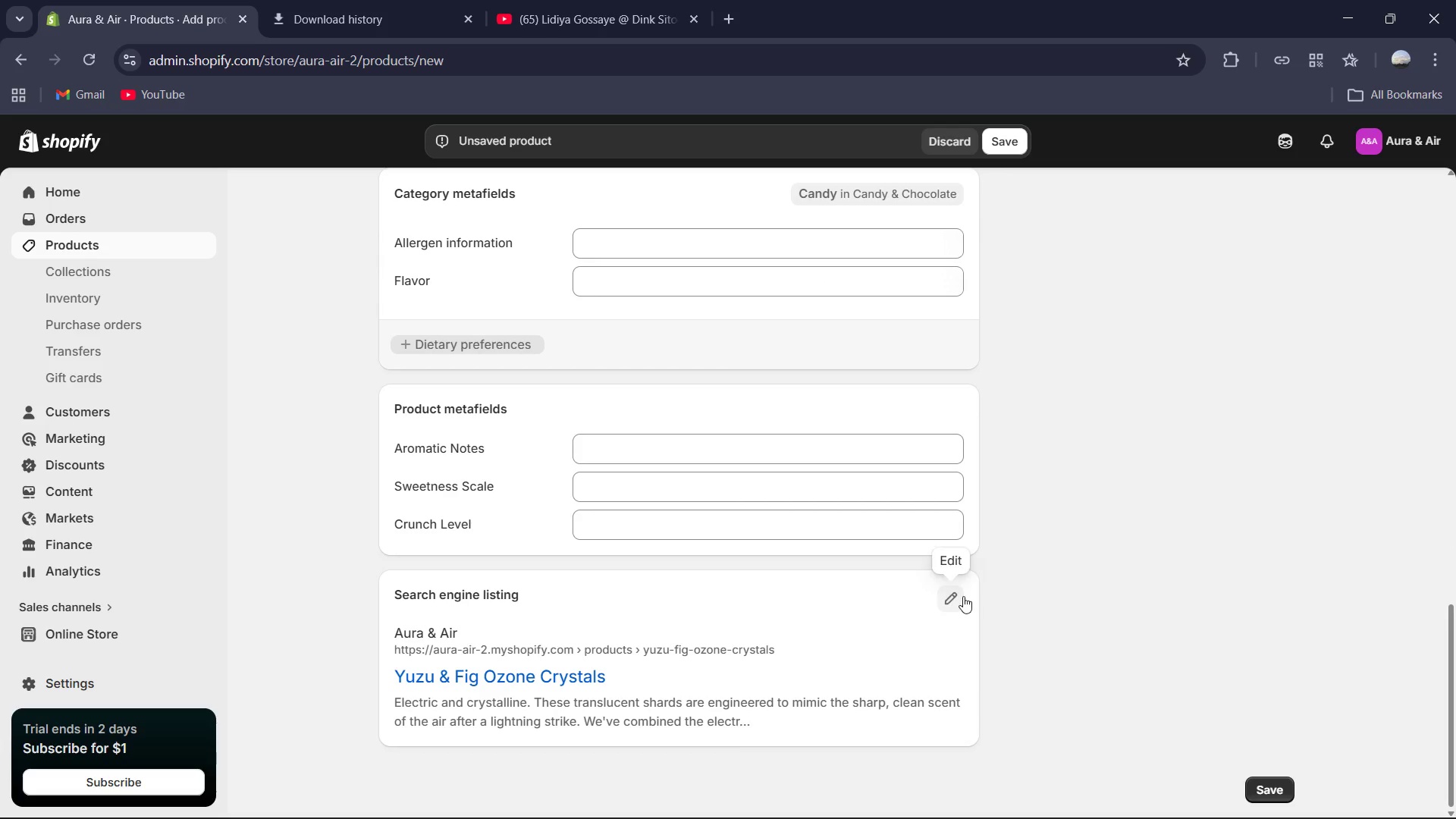 
left_click([963, 597])
 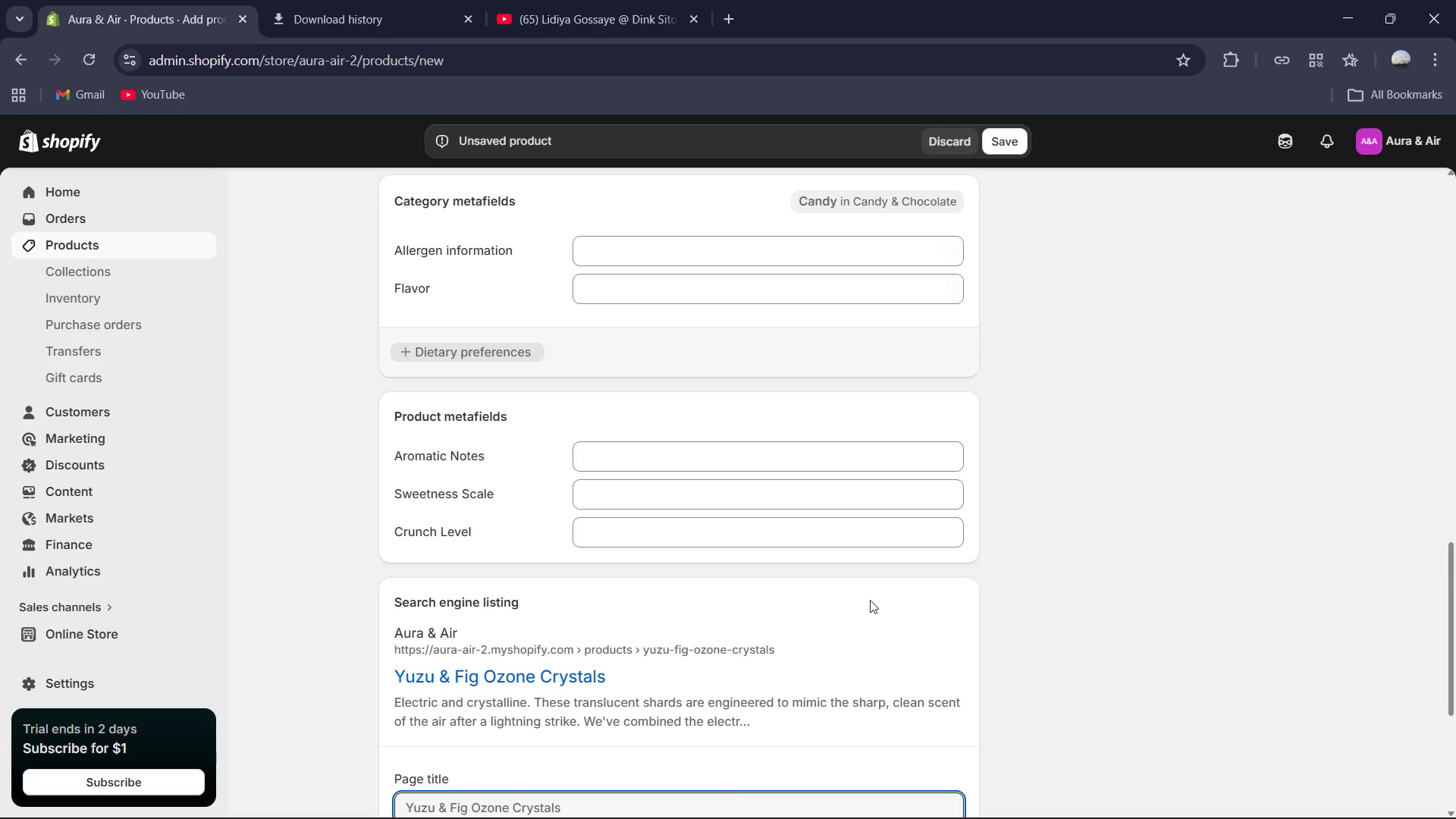 
scroll: coordinate [761, 607], scroll_direction: down, amount: 3.0
 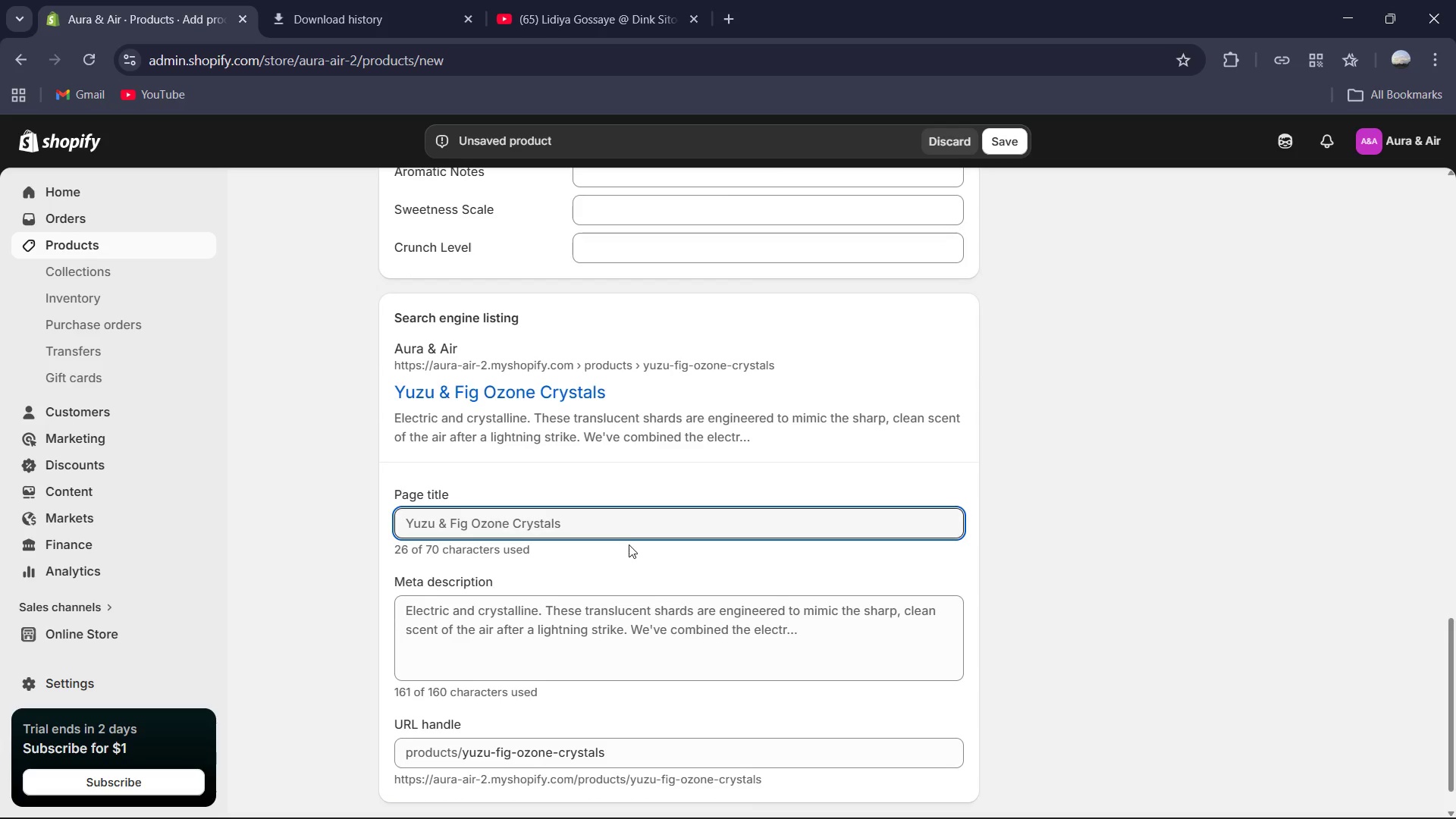 
left_click([629, 519])
 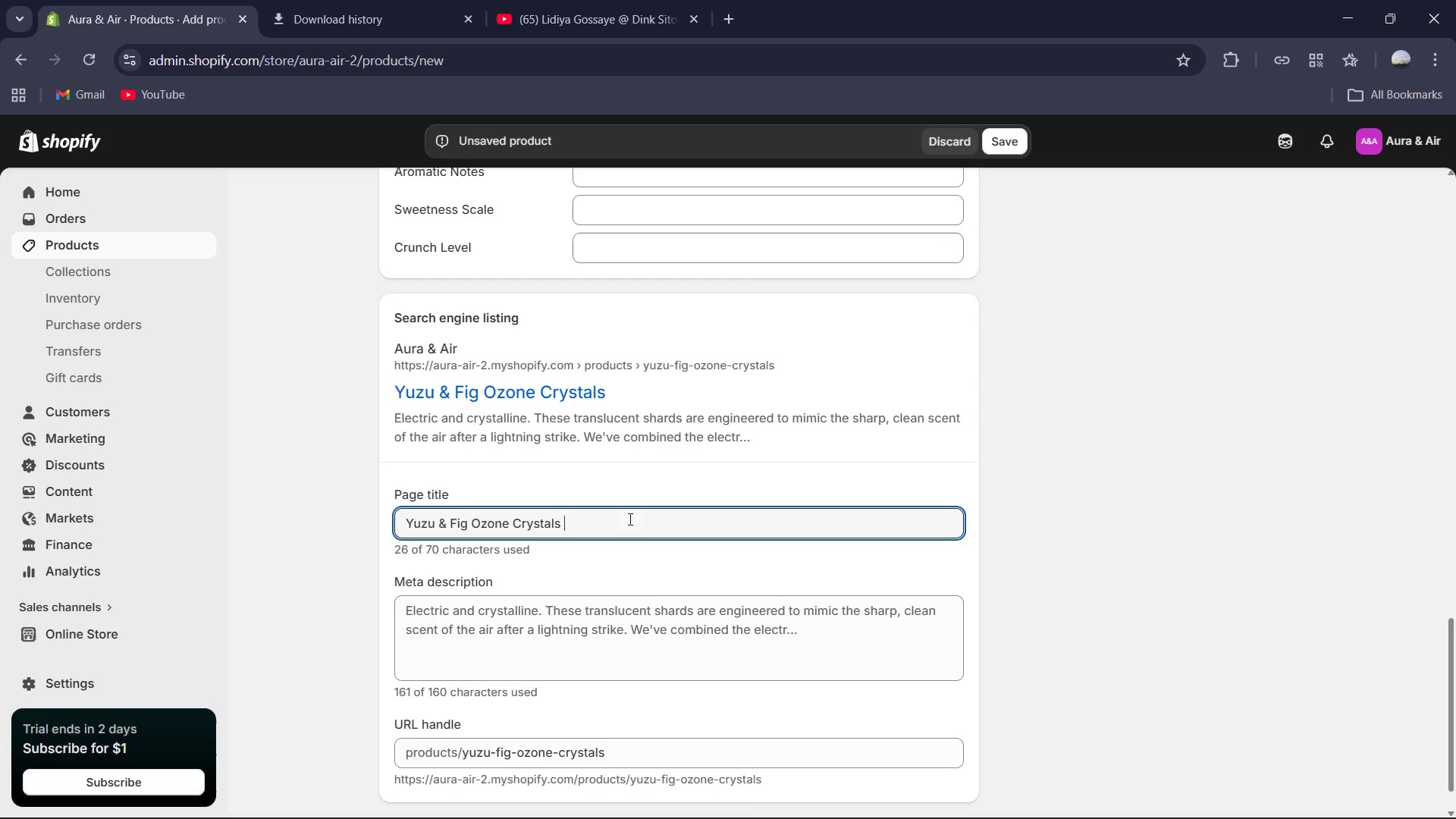 
type(| Moleci)
key(Backspace)
type(ular Citrus Candy |Aura & Air)
 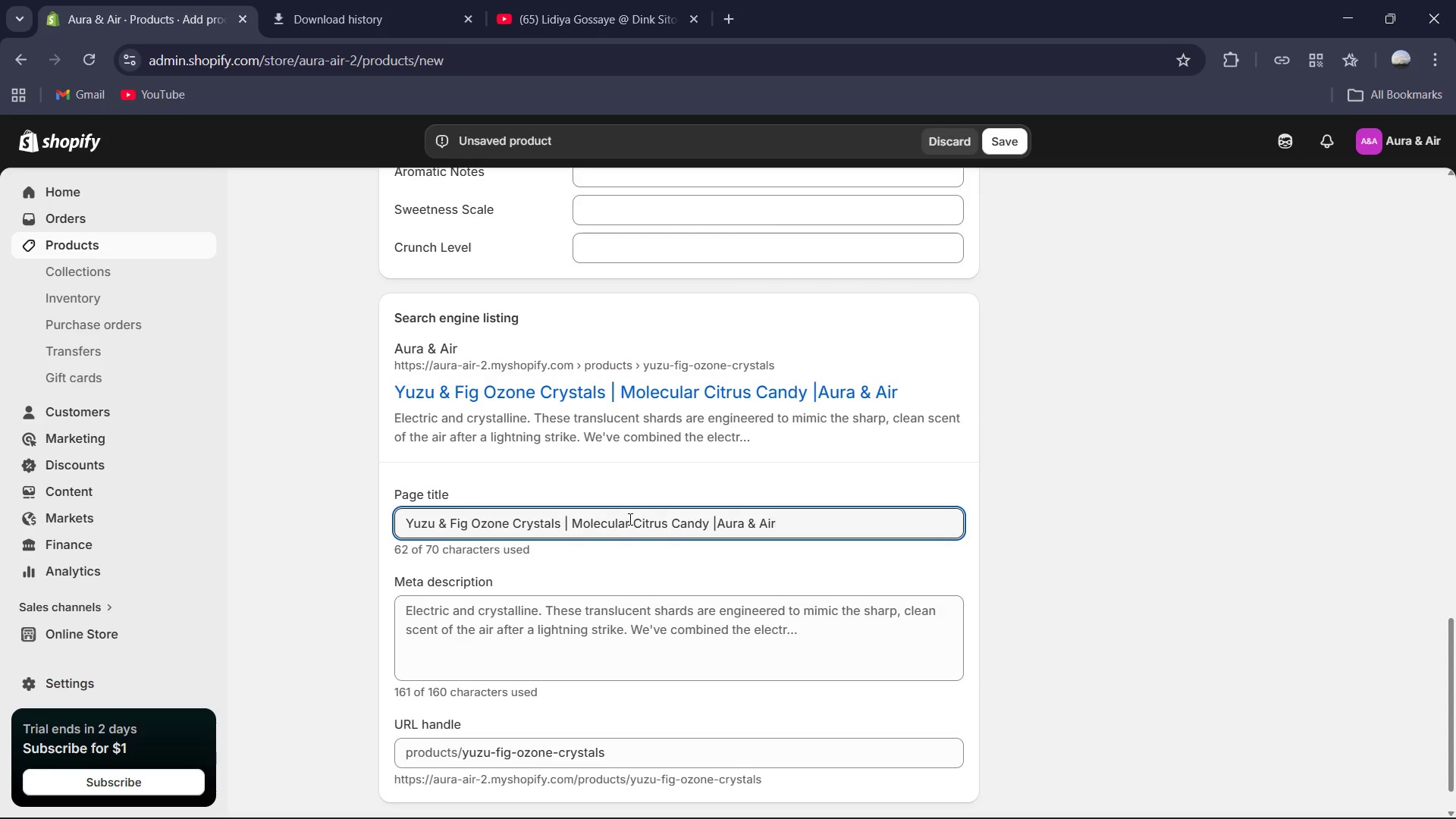 
key(ArrowLeft)
 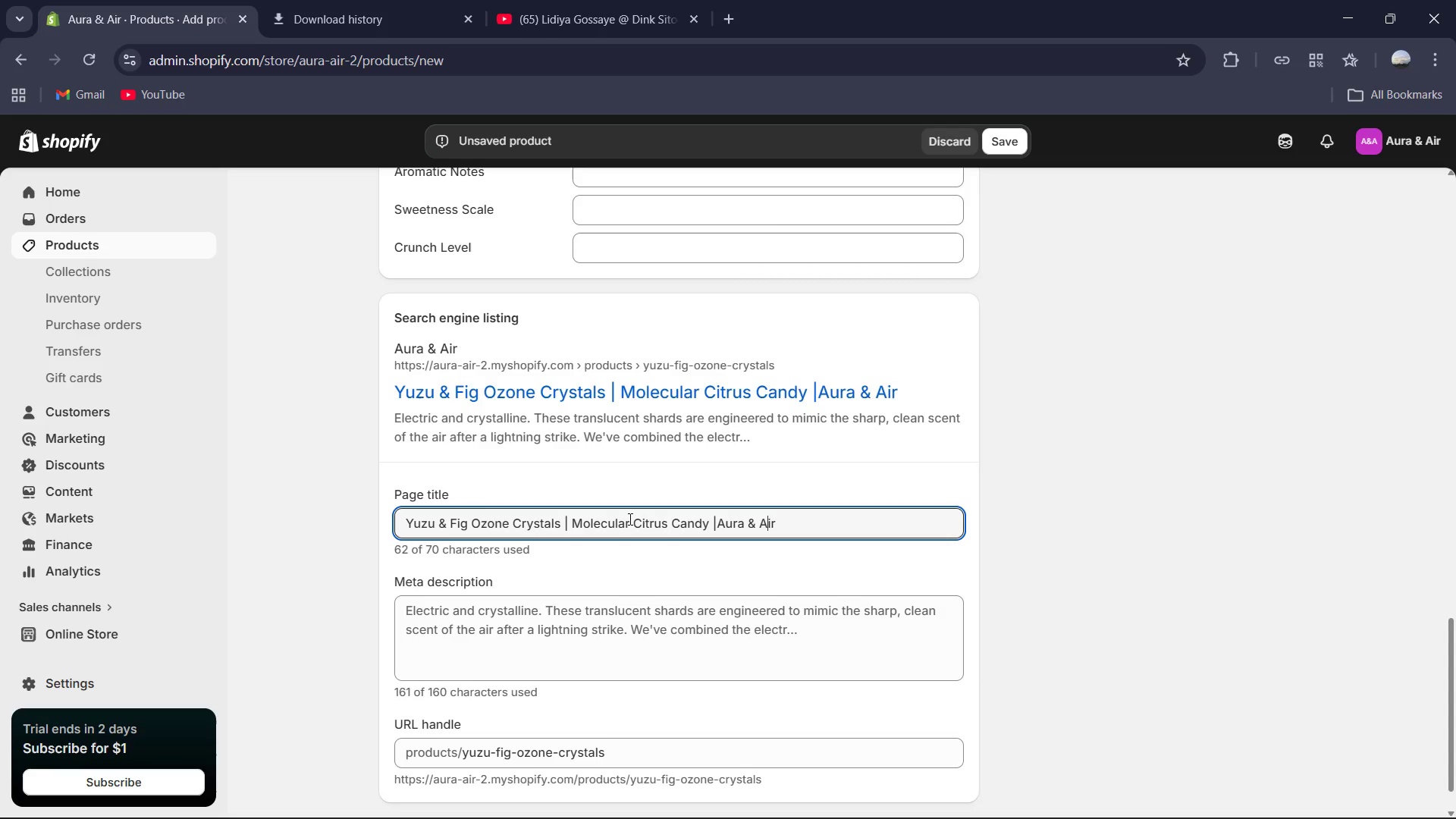 
key(ArrowLeft)
 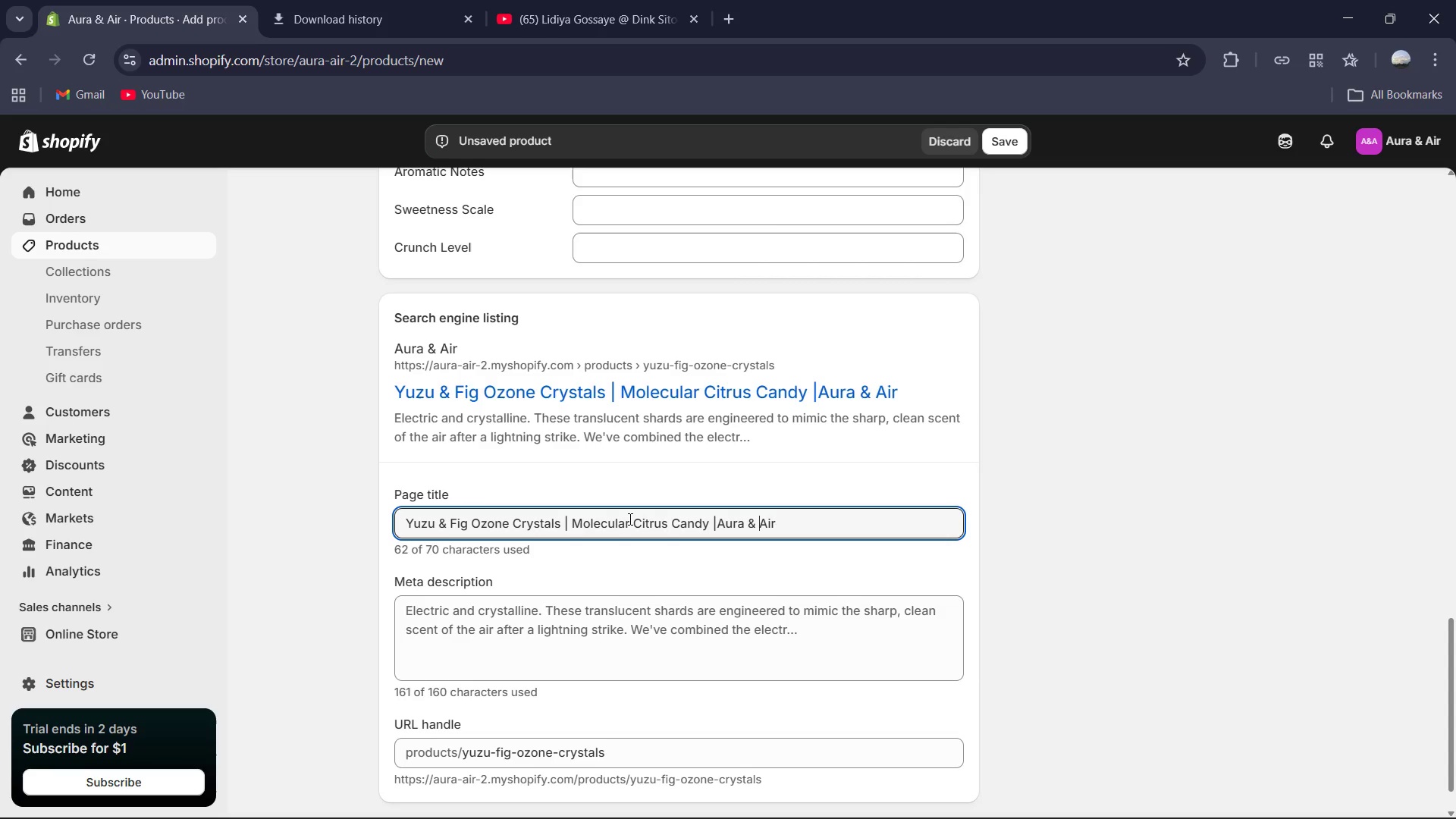 
key(ArrowLeft)
 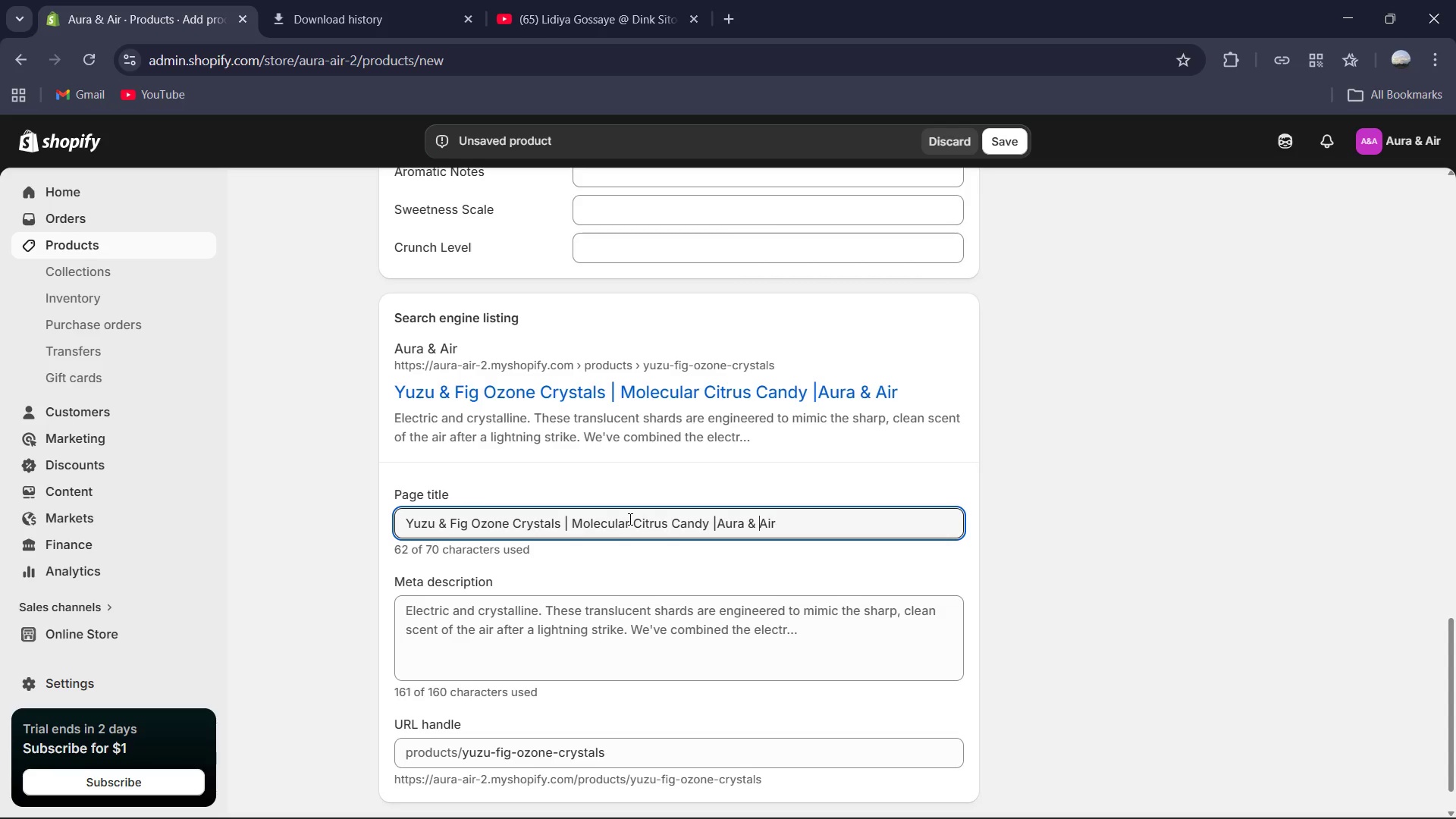 
key(ArrowLeft)
 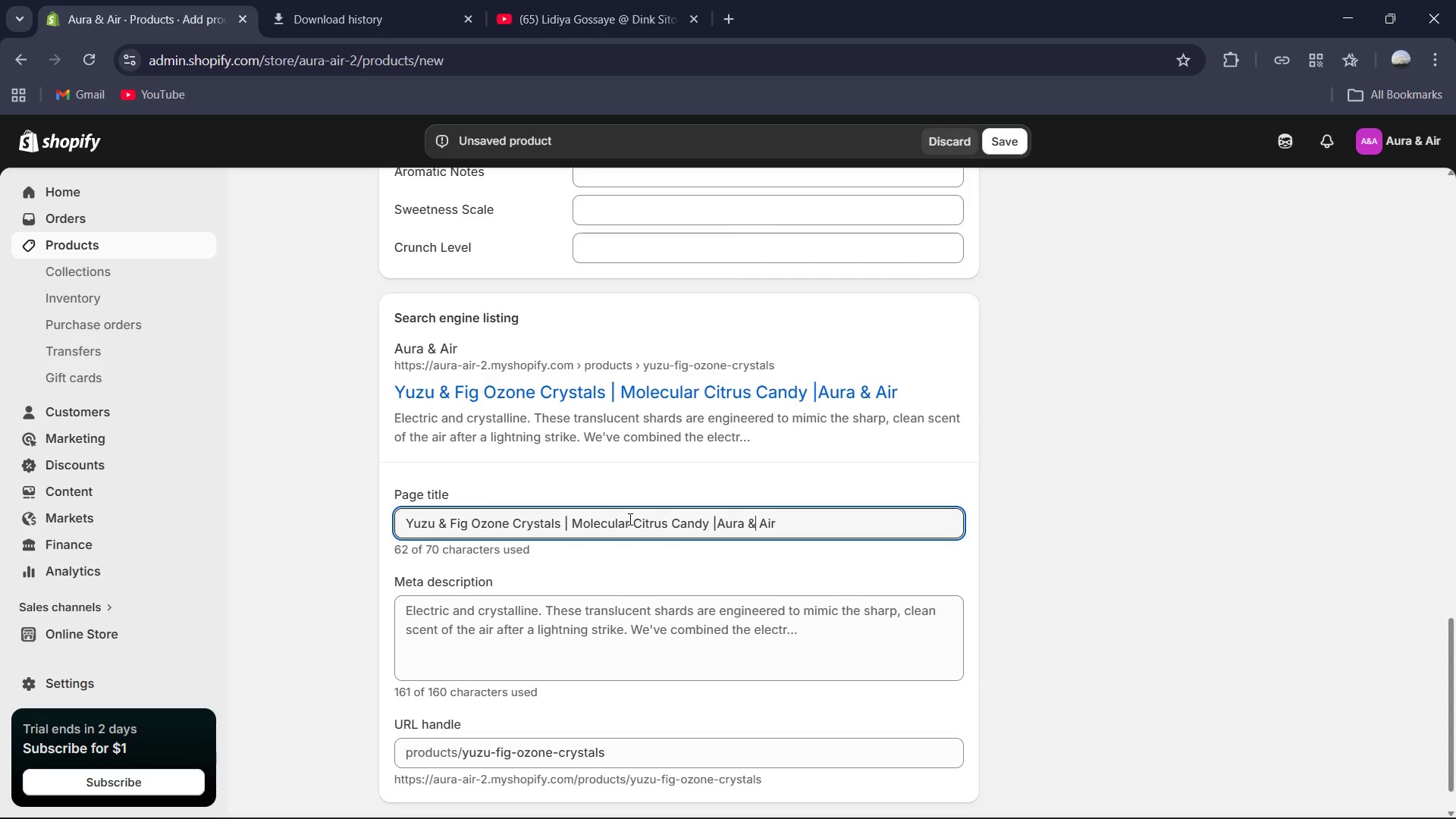 
key(ArrowLeft)
 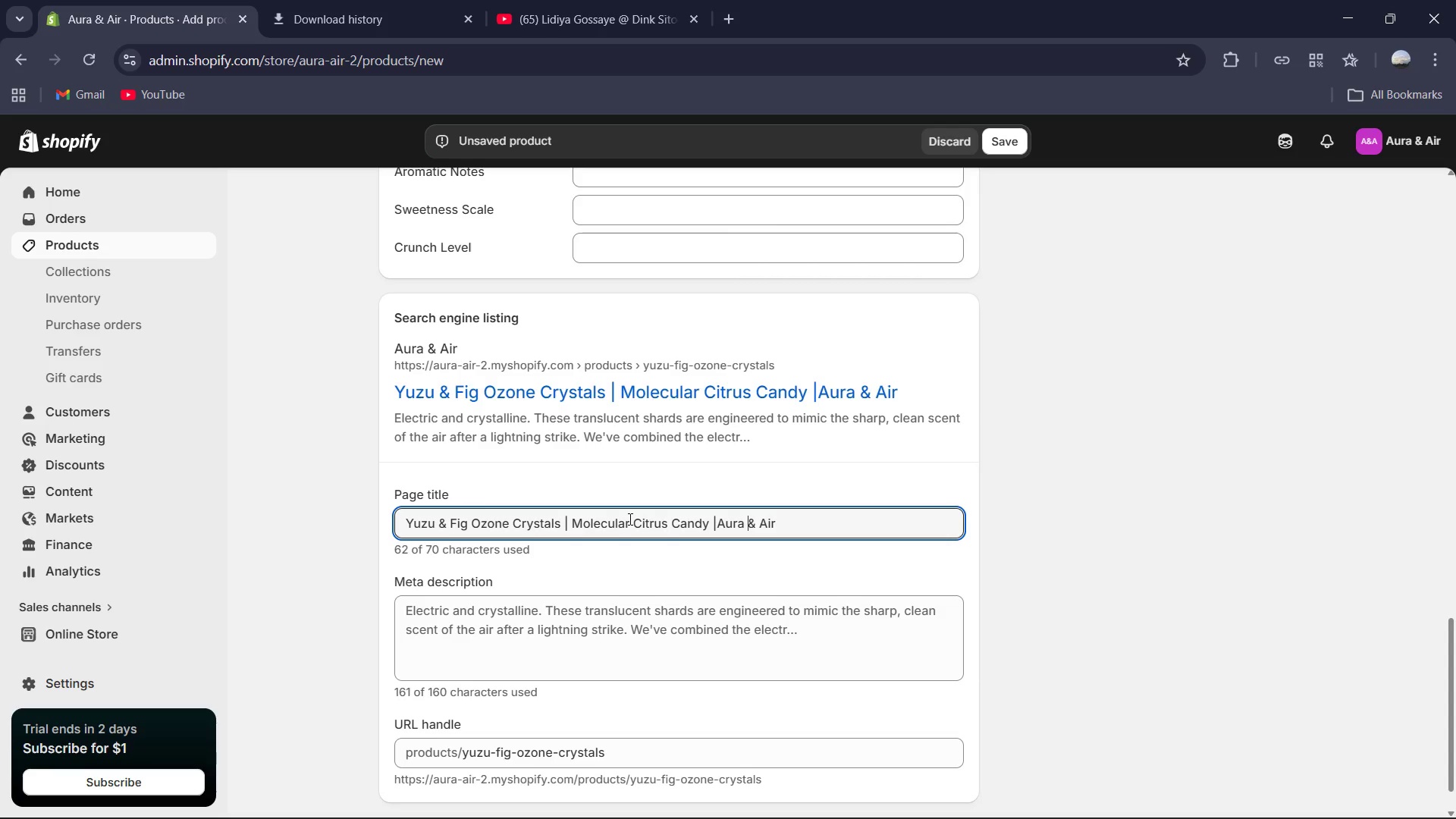 
key(ArrowLeft)
 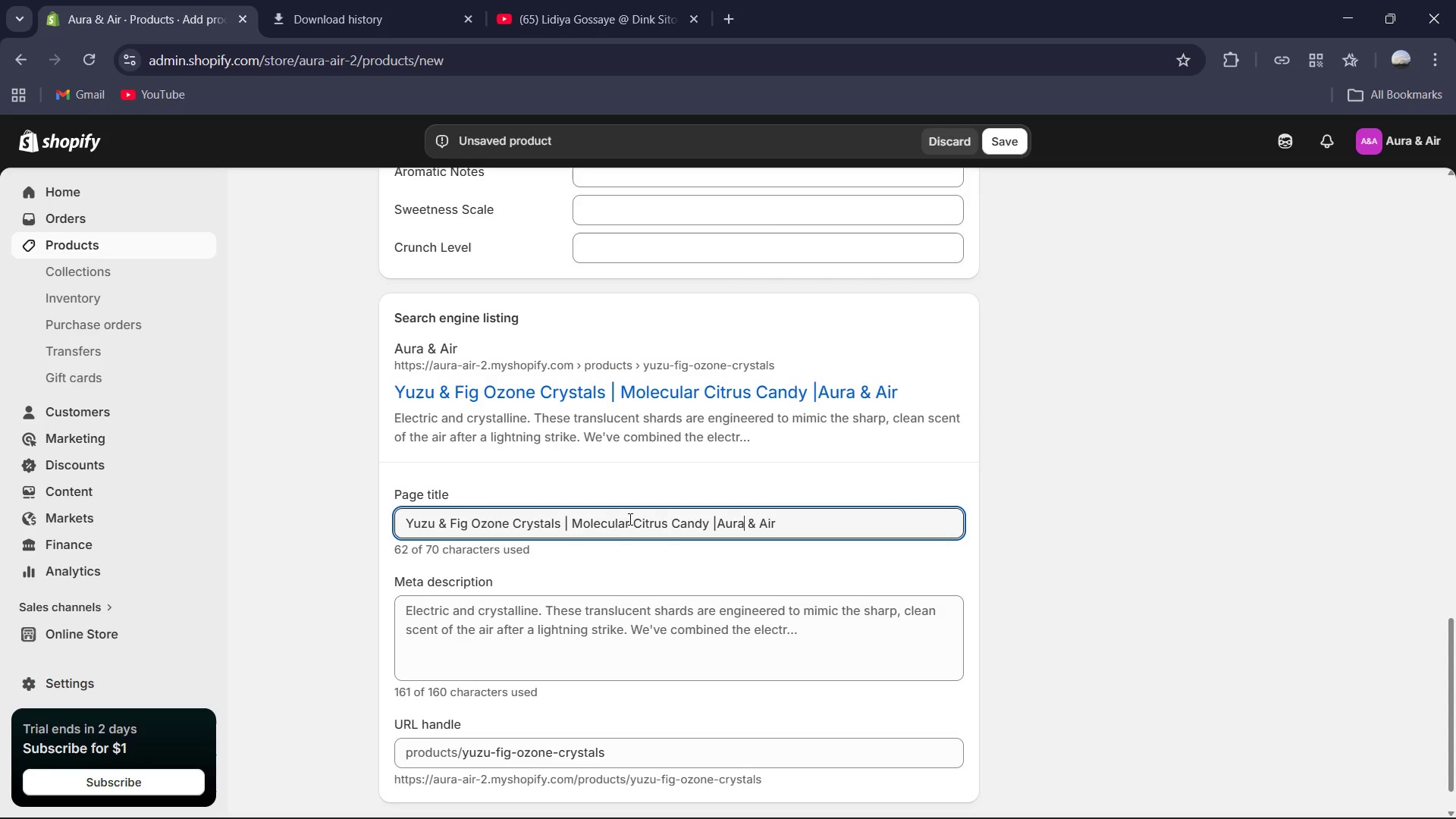 
key(ArrowLeft)
 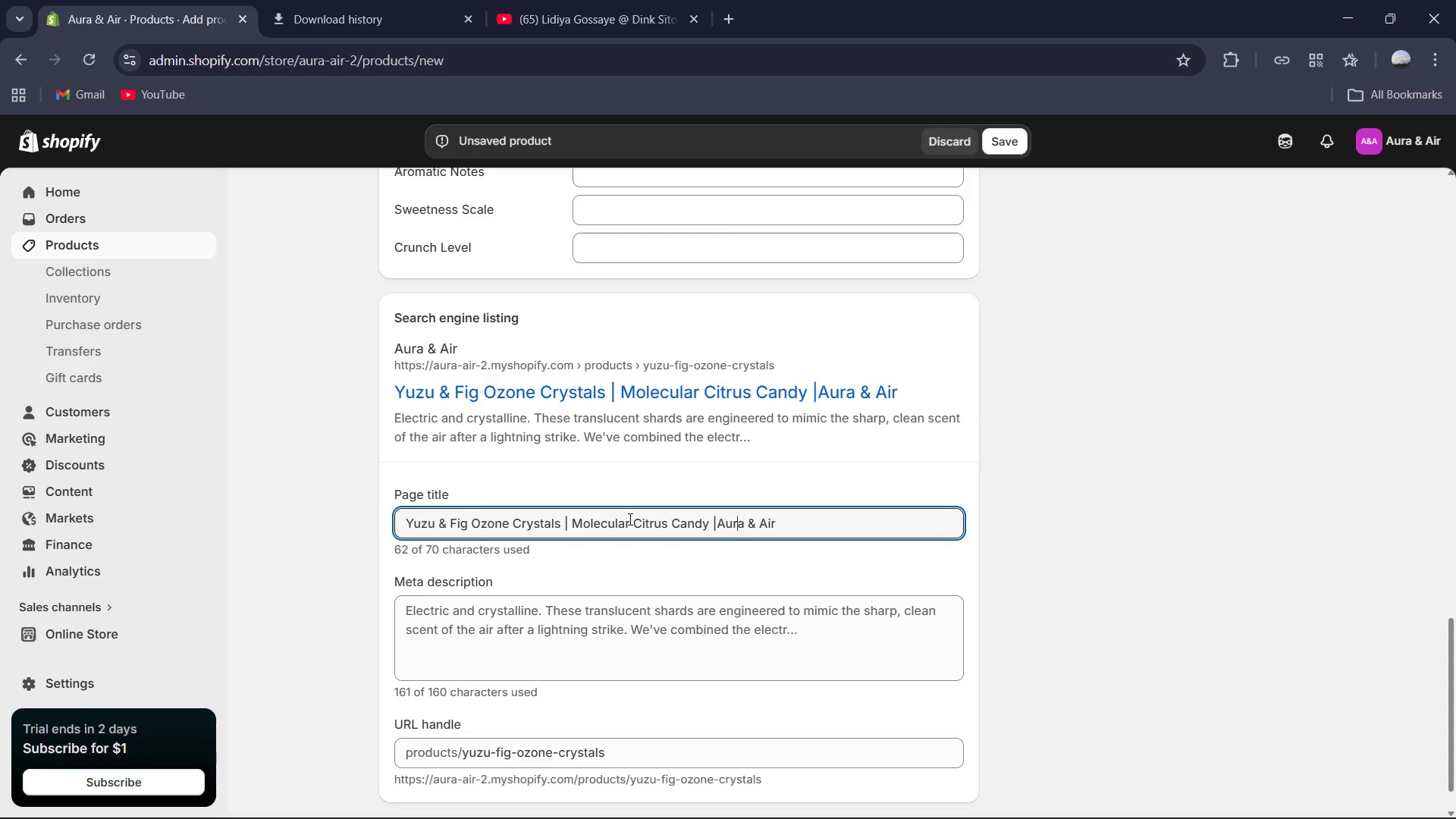 
key(ArrowLeft)
 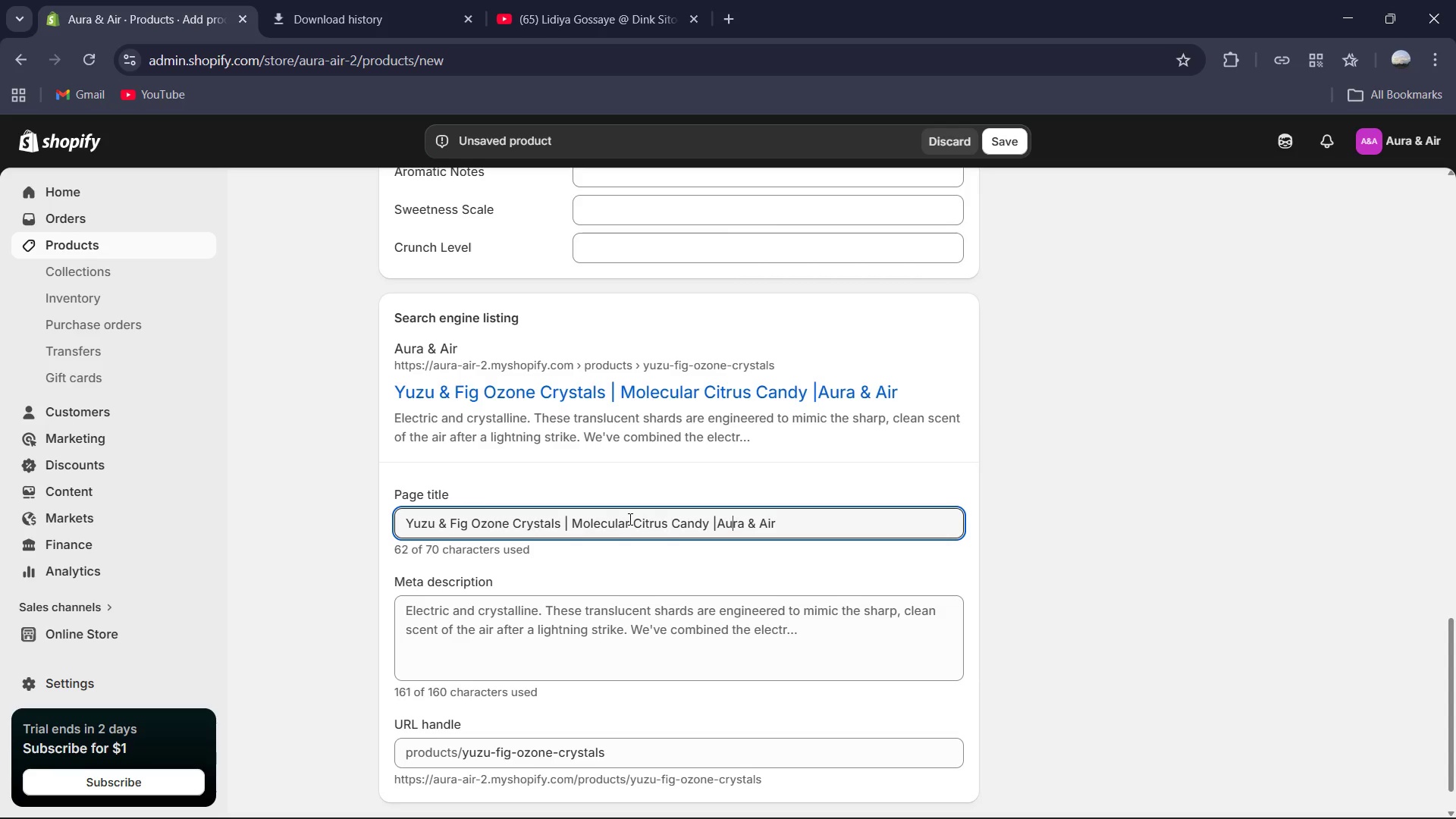 
key(ArrowLeft)
 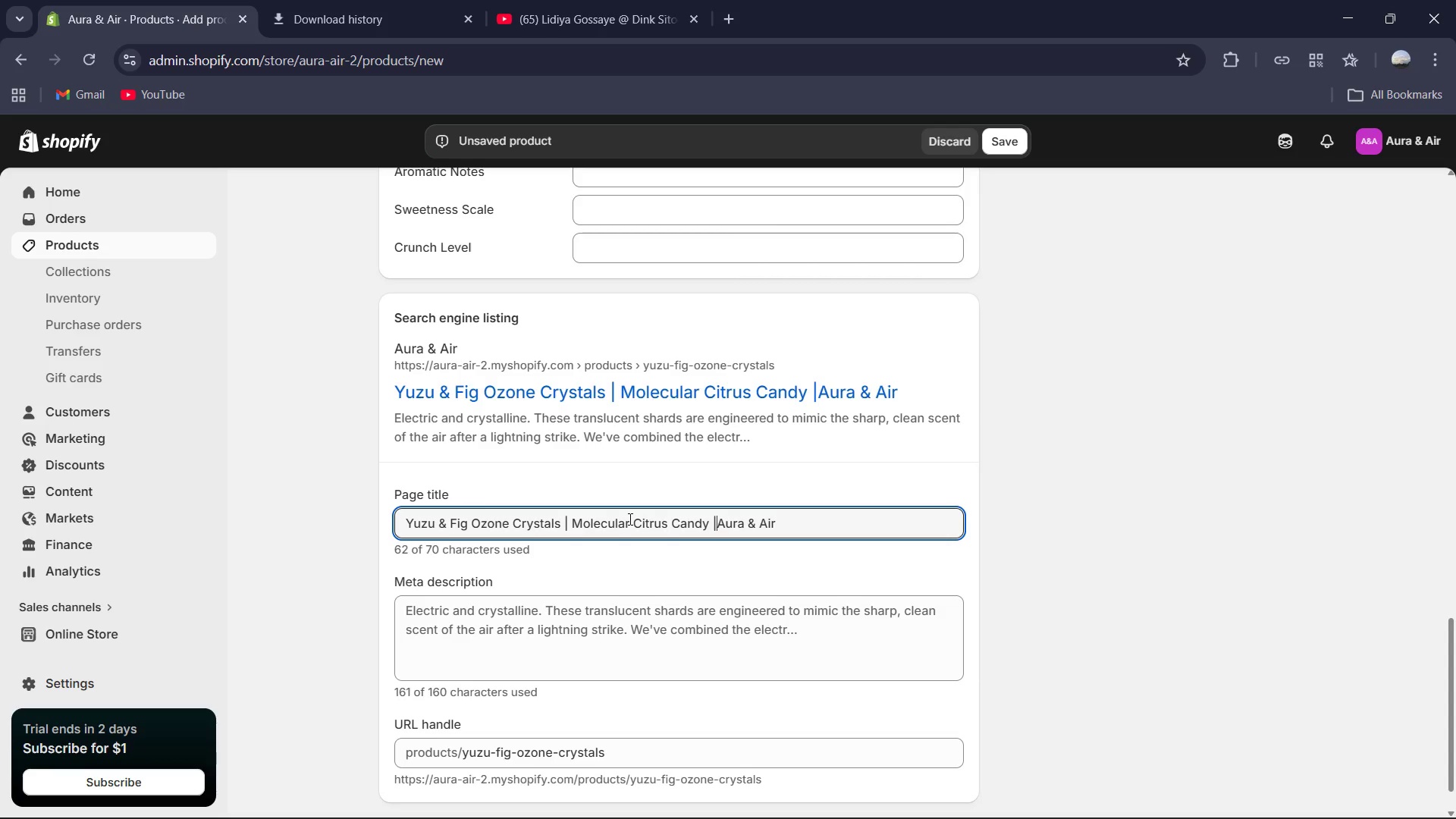 
key(ArrowLeft)
 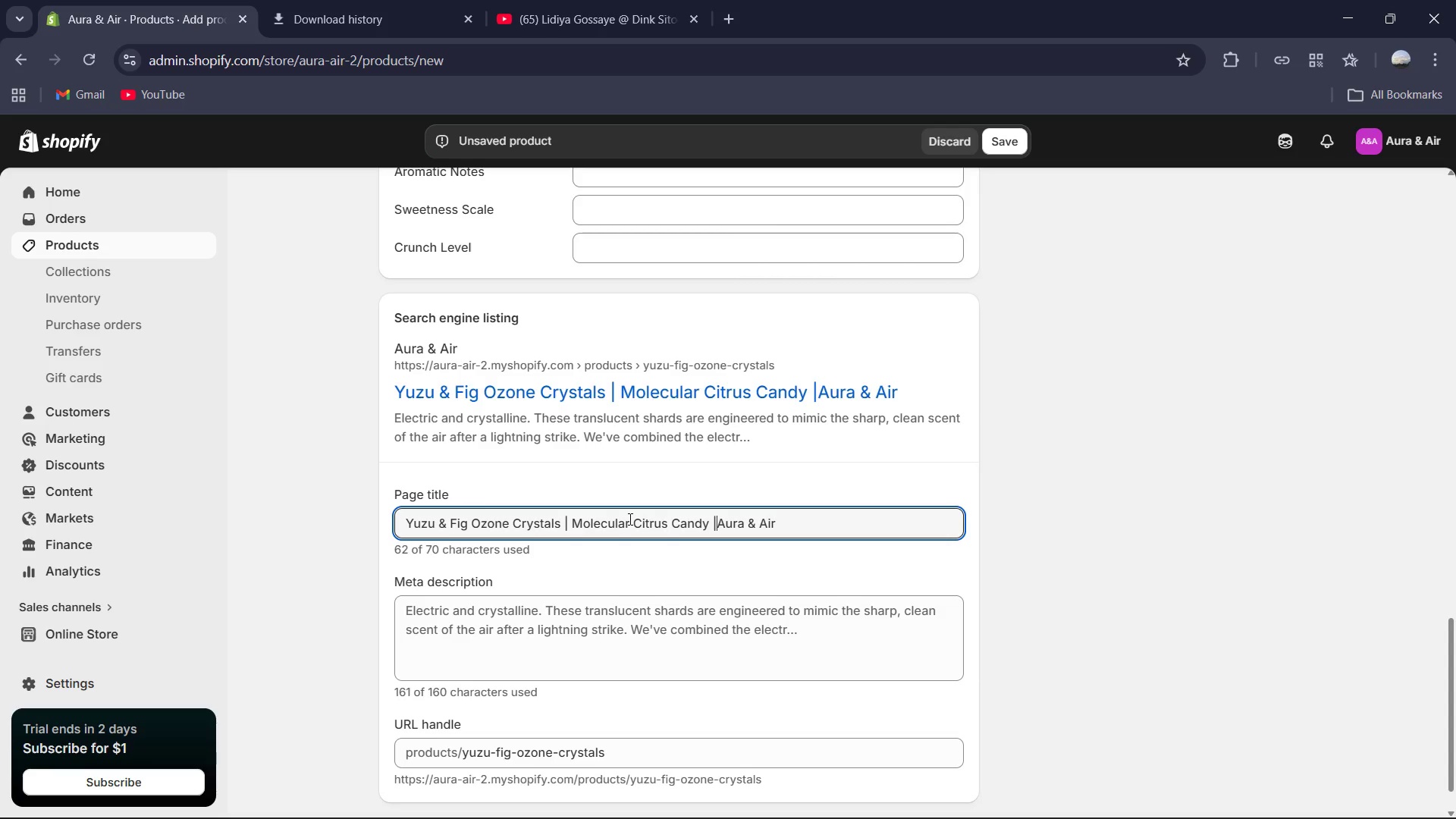 
key(Space)
 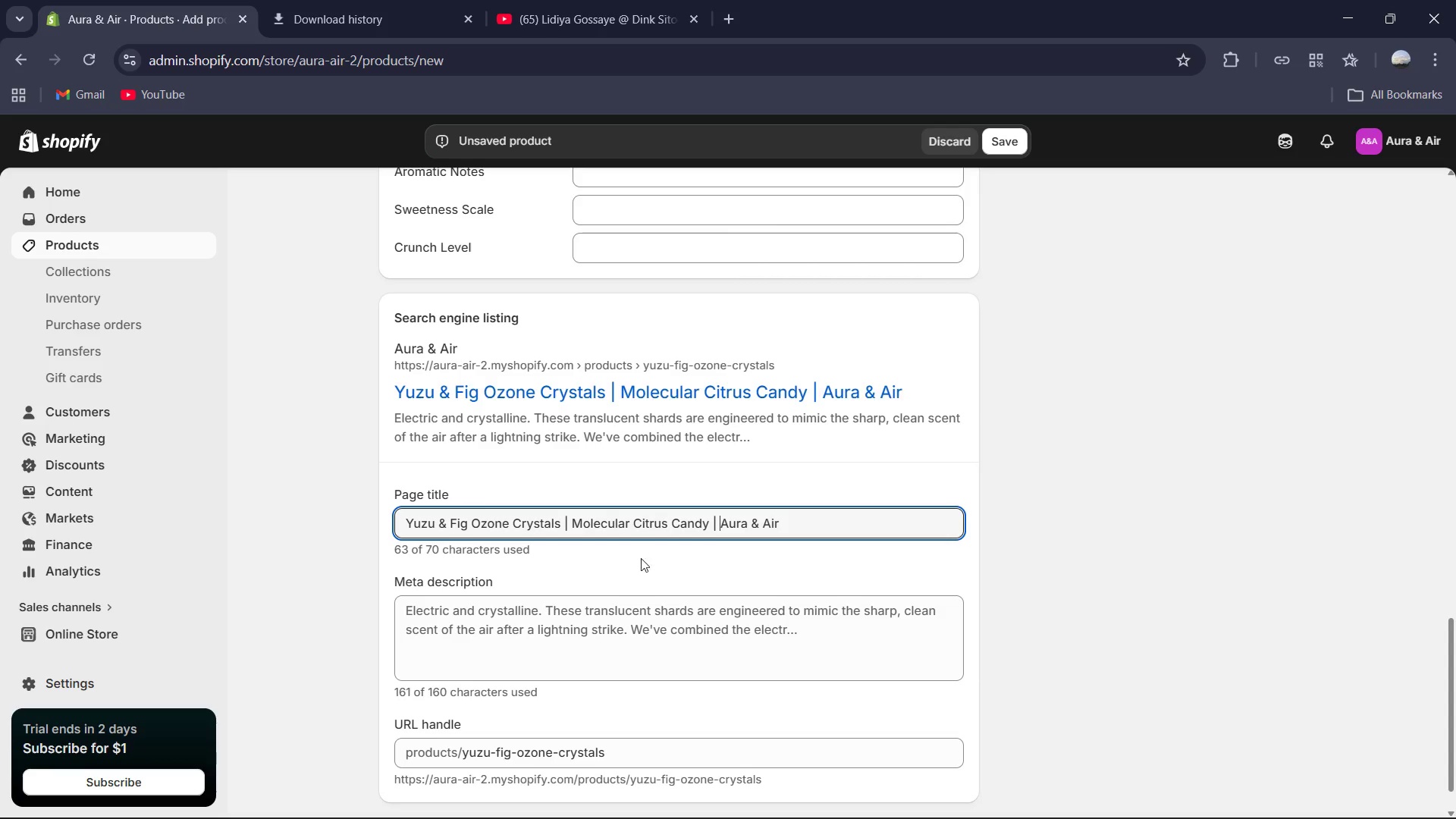 
left_click([603, 608])
 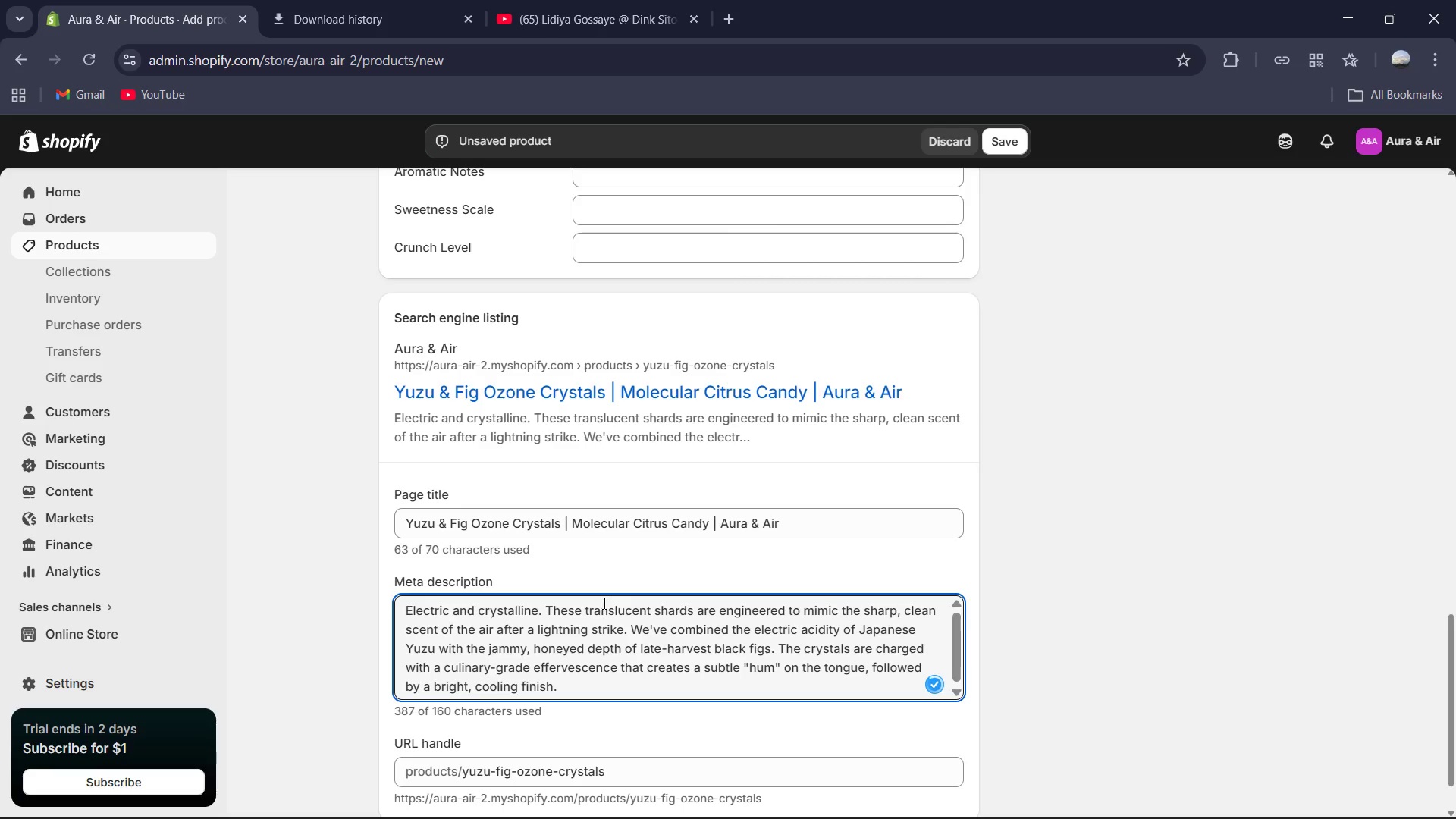 
key(Control+A)
 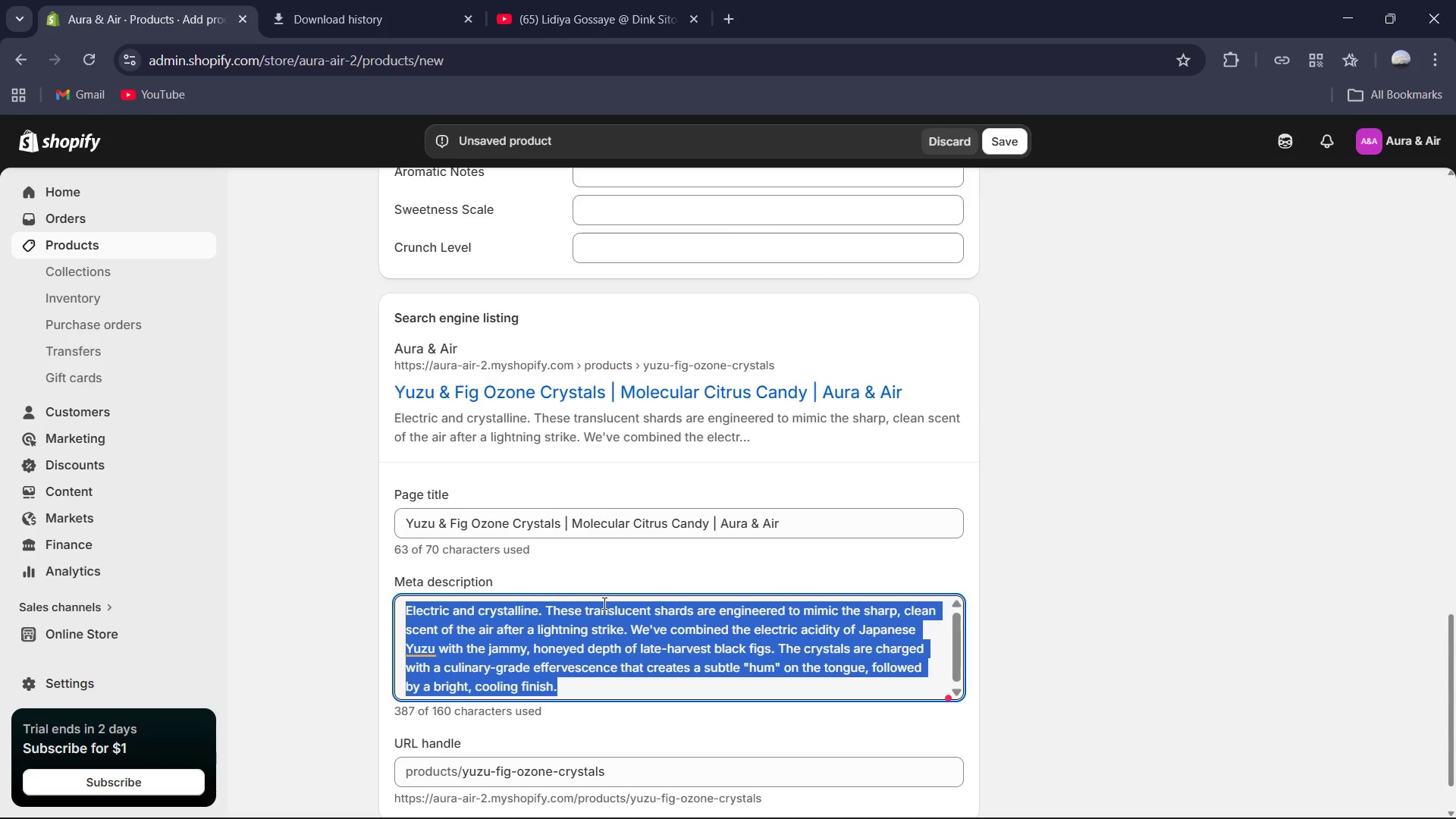 
type(Electrify your palate with Yuzu & Fig Ozone Crus)
key(Backspace)
key(Backspace)
type(ystals. A sharps, effervest)
key(Backspace)
type(cent molecular dessert that capti)
key(Backspace)
type(ures the essence of high-altiu)
key(Backspace)
key(Backspace)
key(Backspace)
type(titude air )
key(Backspace)
type(.)
 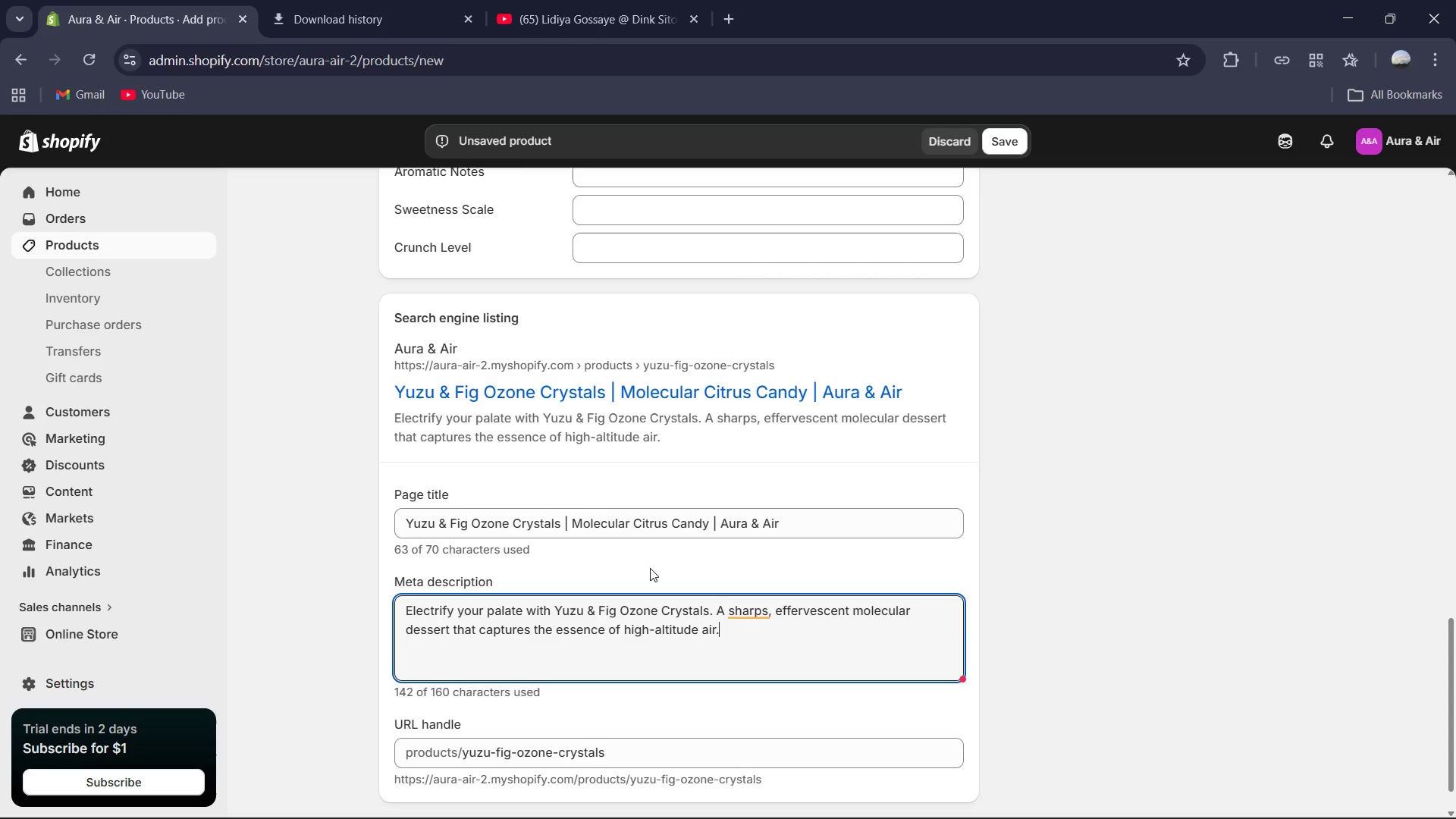 
left_click([759, 617])
 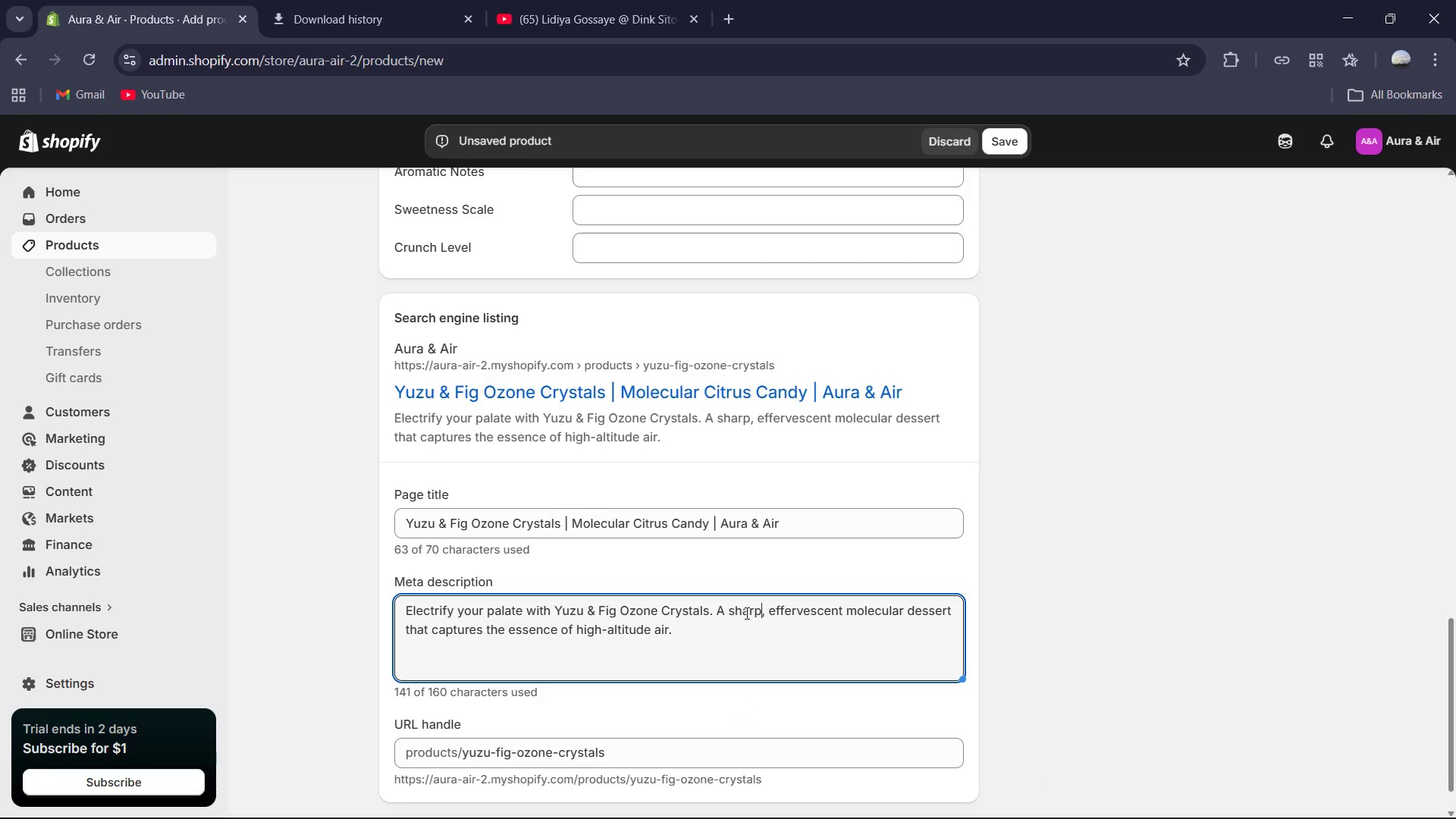 
left_click([744, 641])
 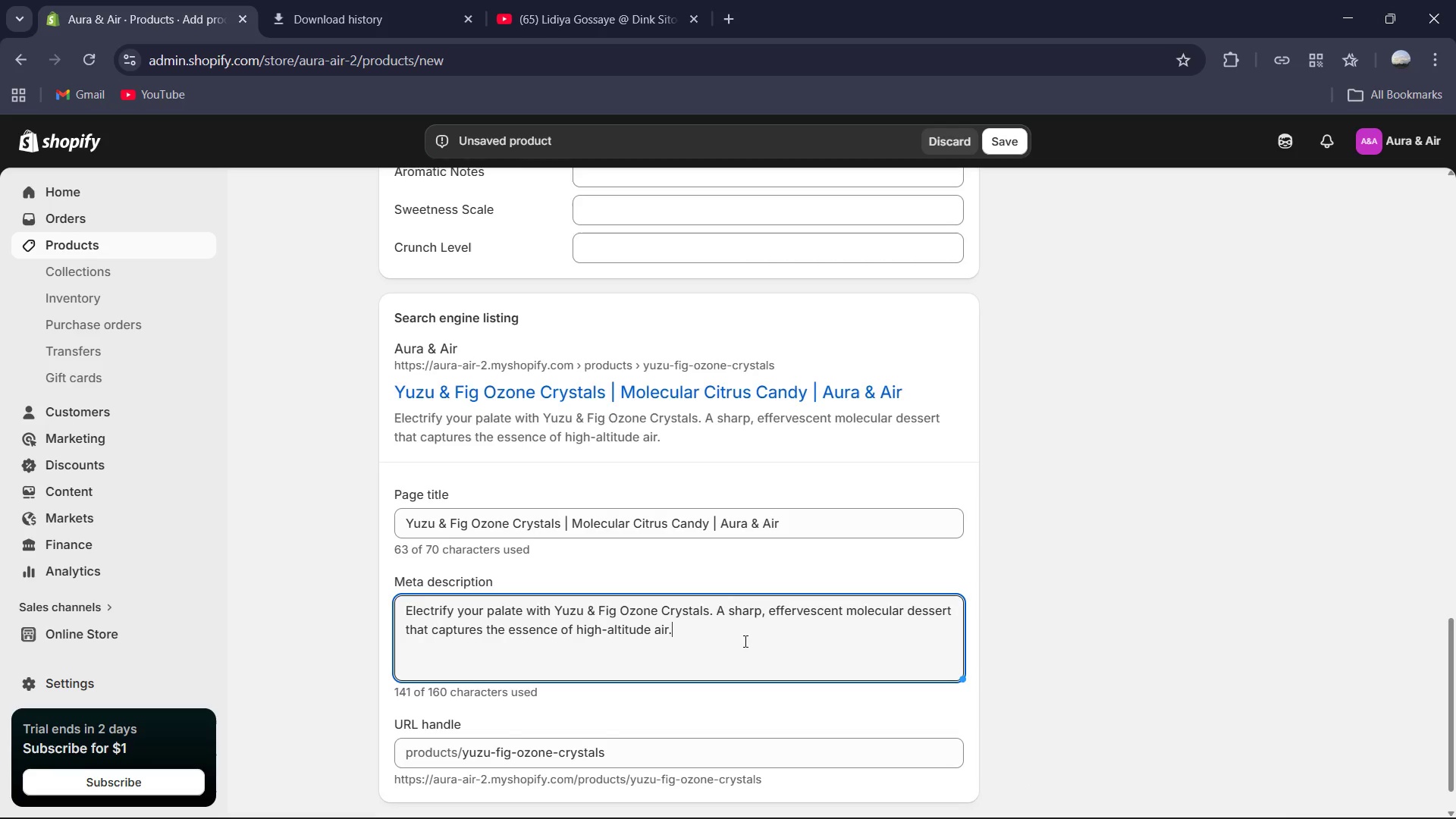 
scroll: coordinate [524, 642], scroll_direction: down, amount: 2.0
 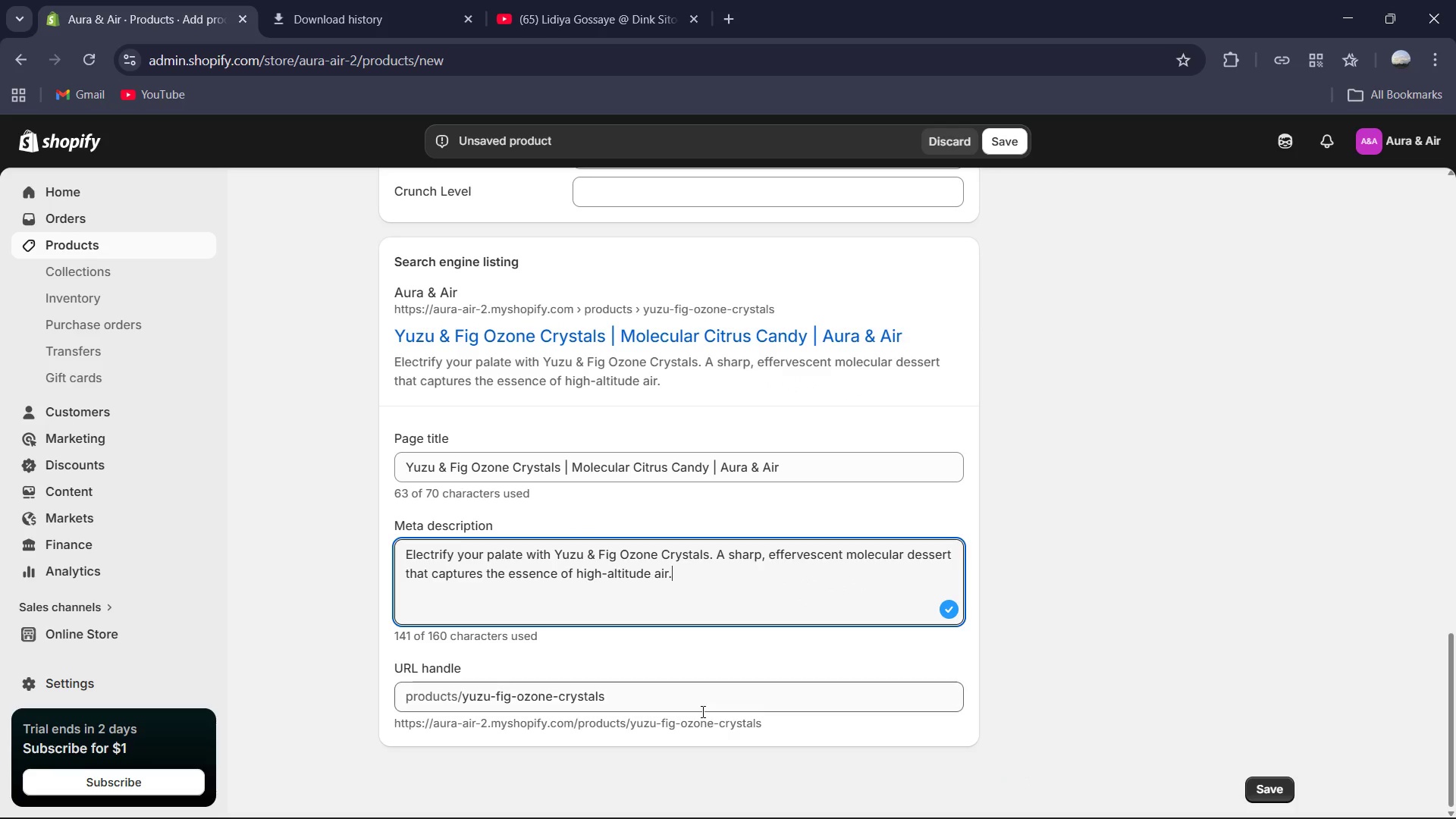 
left_click([699, 698])
 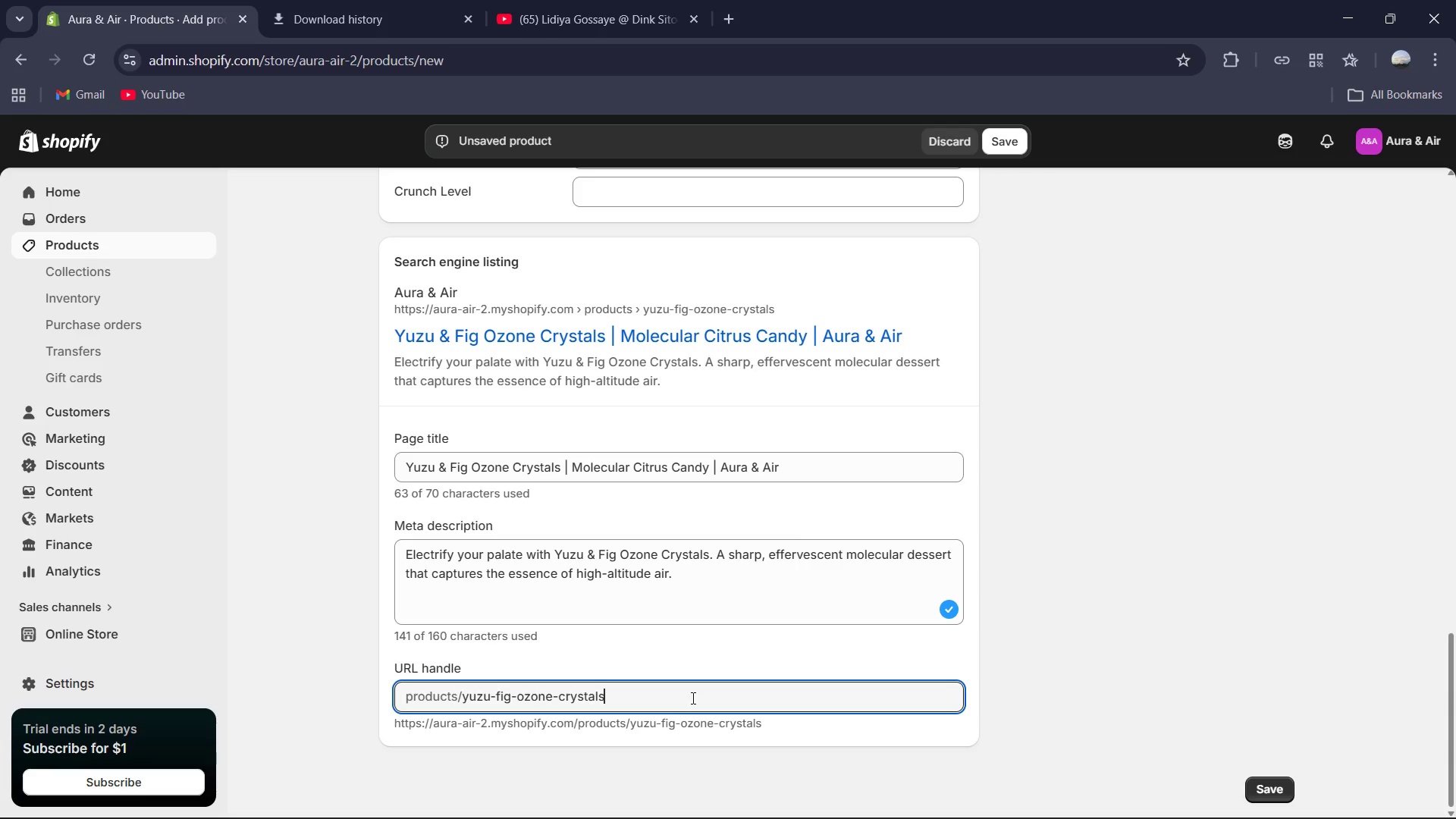 
key(Control+ControlLeft)
 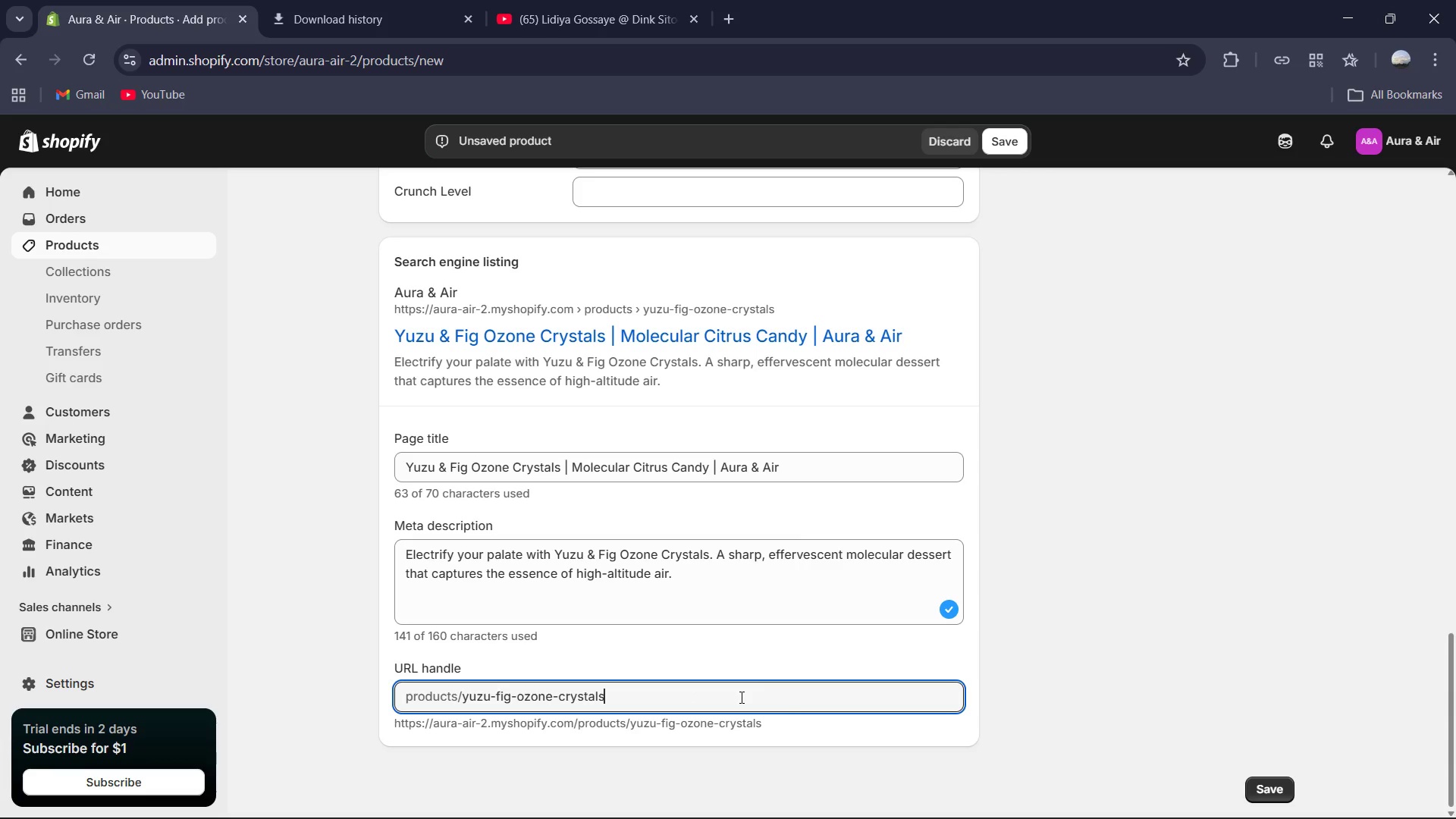 
scroll: coordinate [910, 676], scroll_direction: up, amount: 3.0
 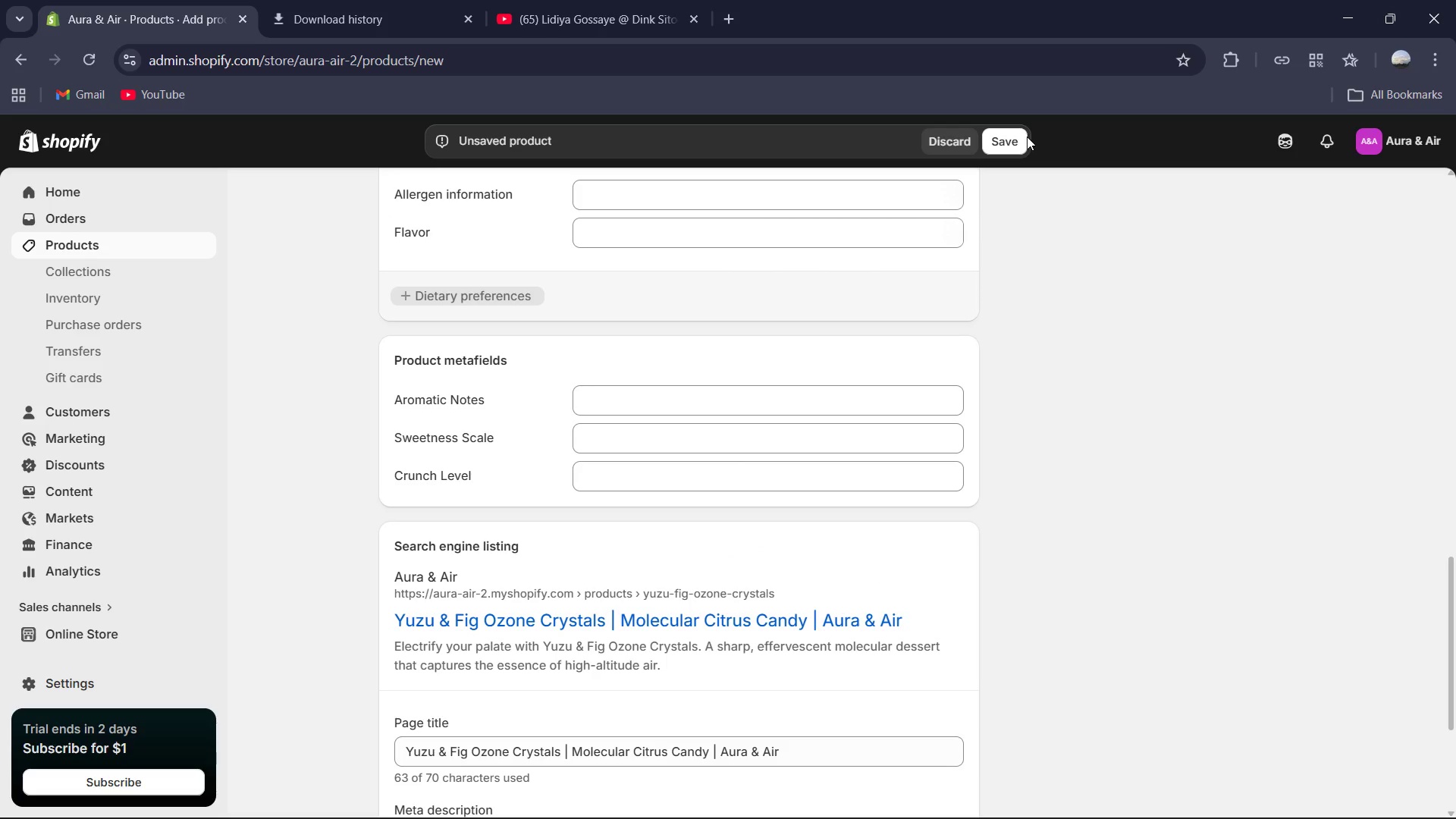 
double_click([1019, 140])
 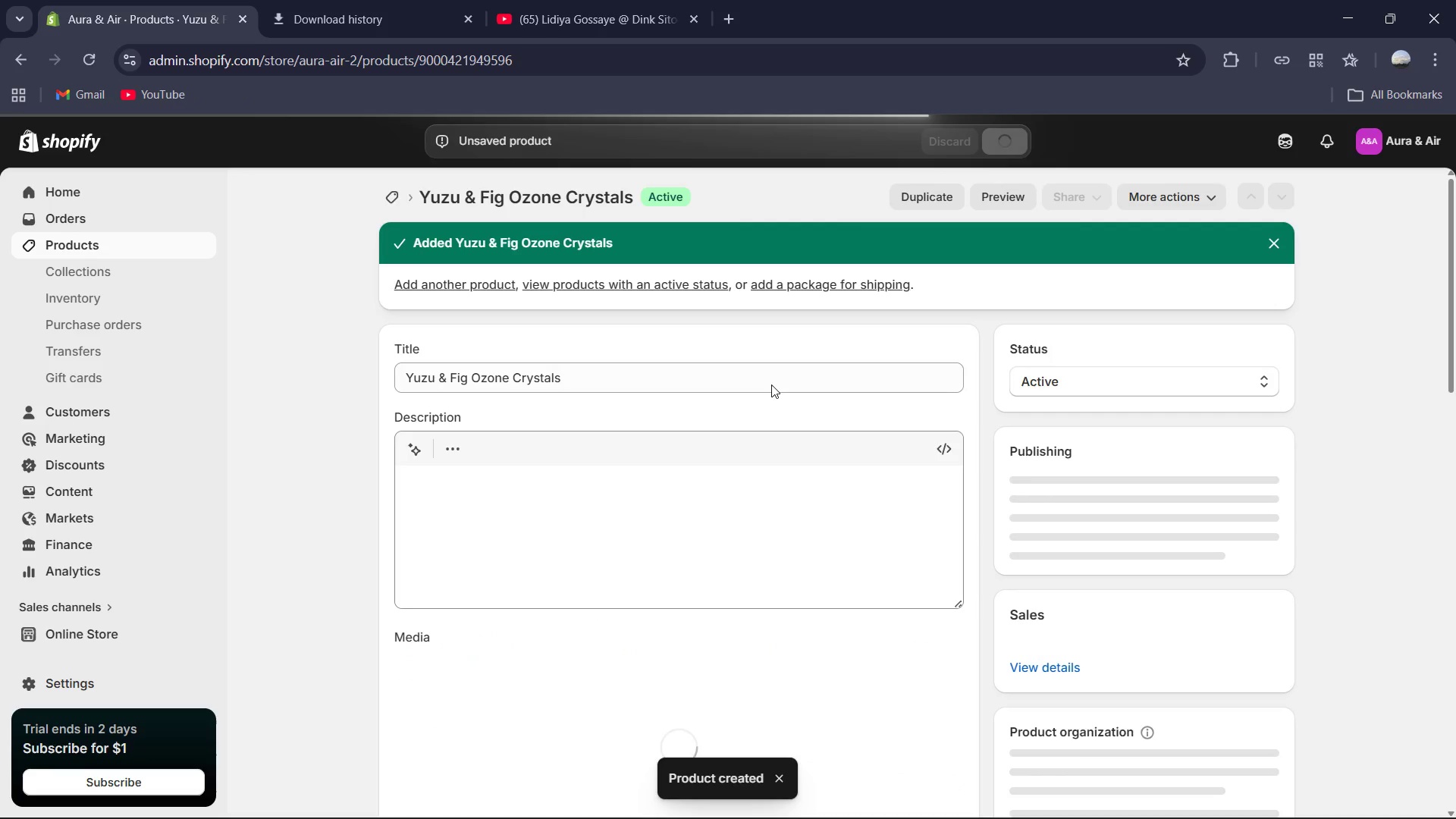 
wait(10.28)
 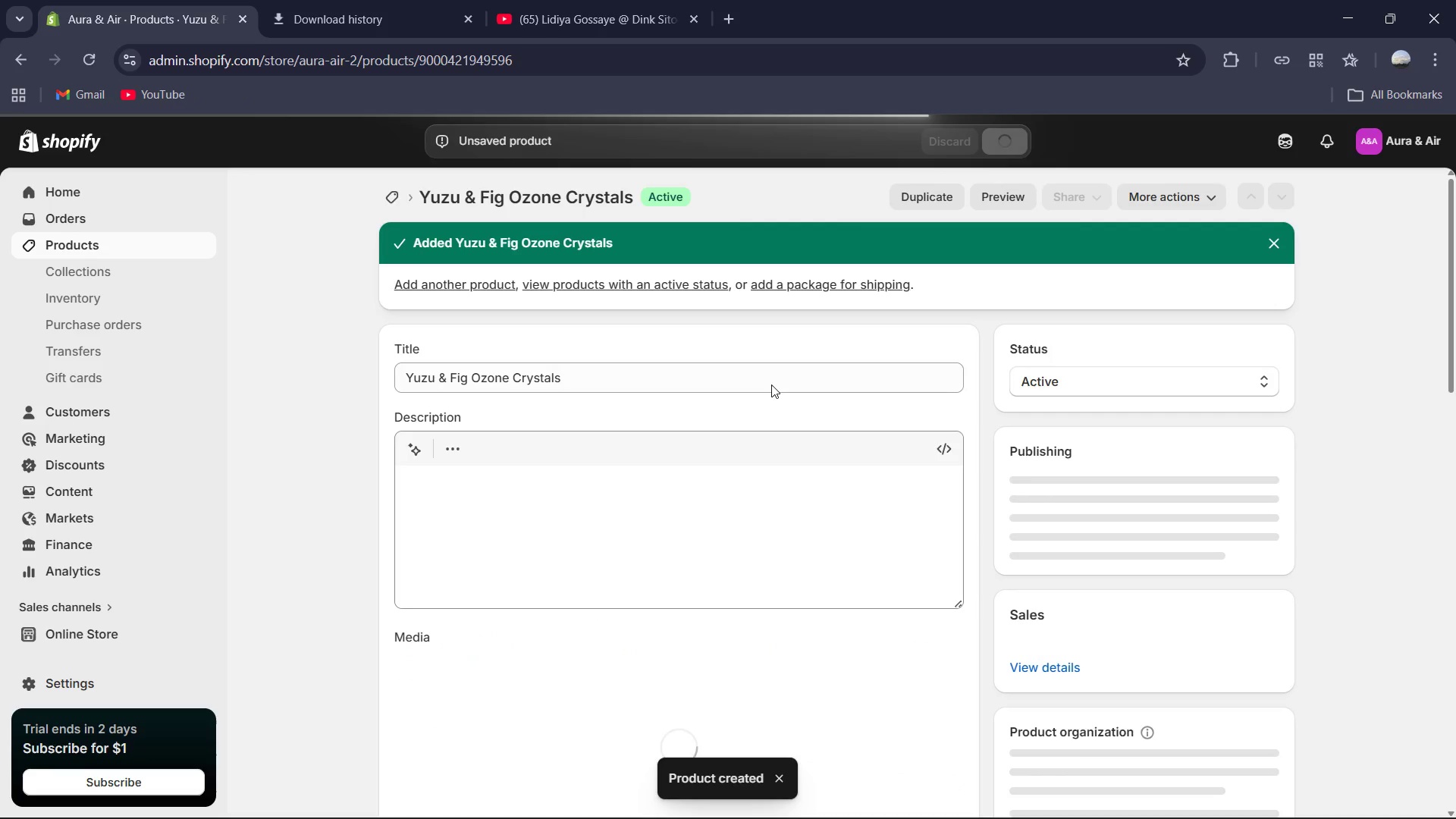 
scroll: coordinate [452, 591], scroll_direction: down, amount: 11.0
 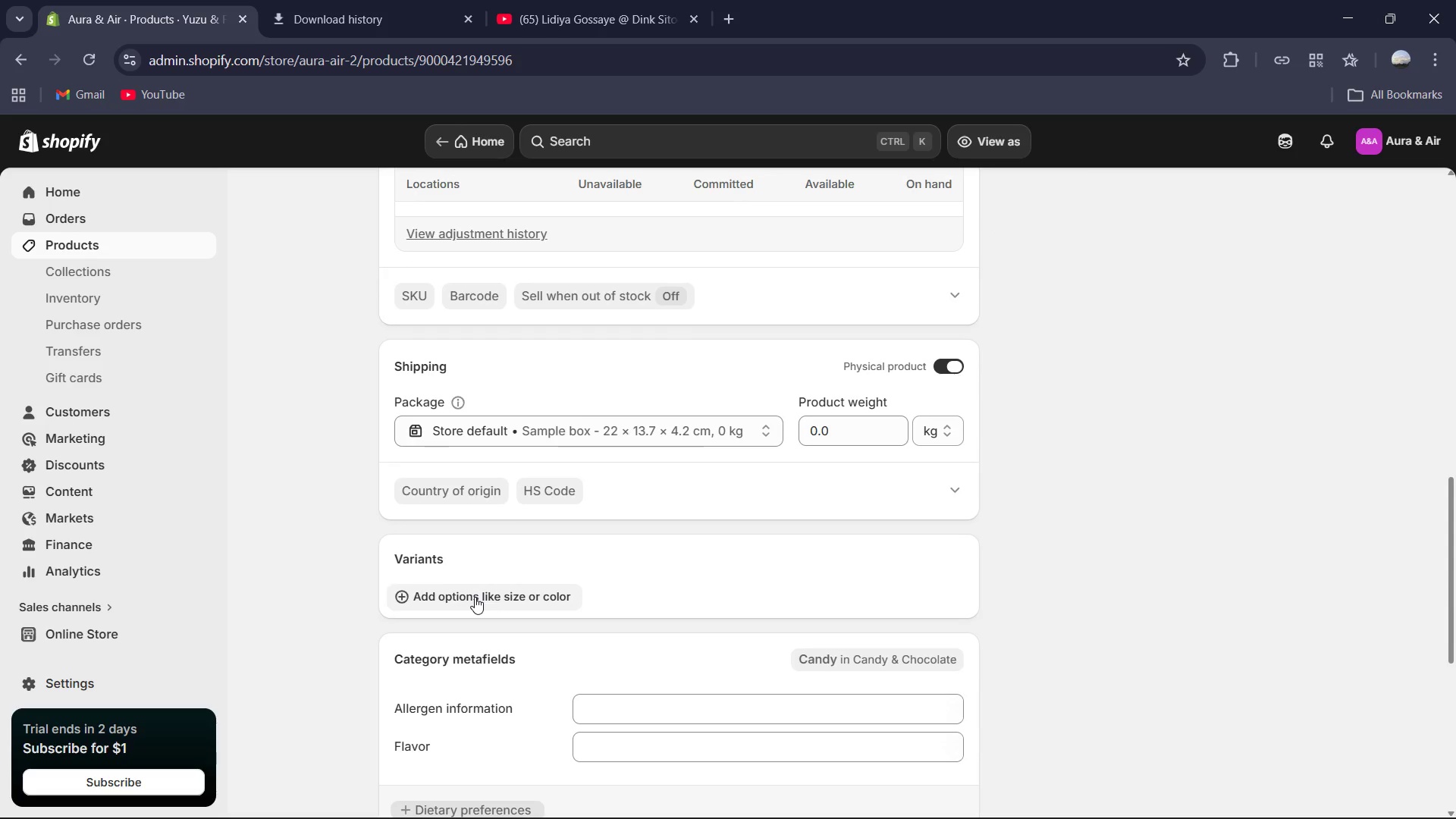 
left_click([475, 597])
 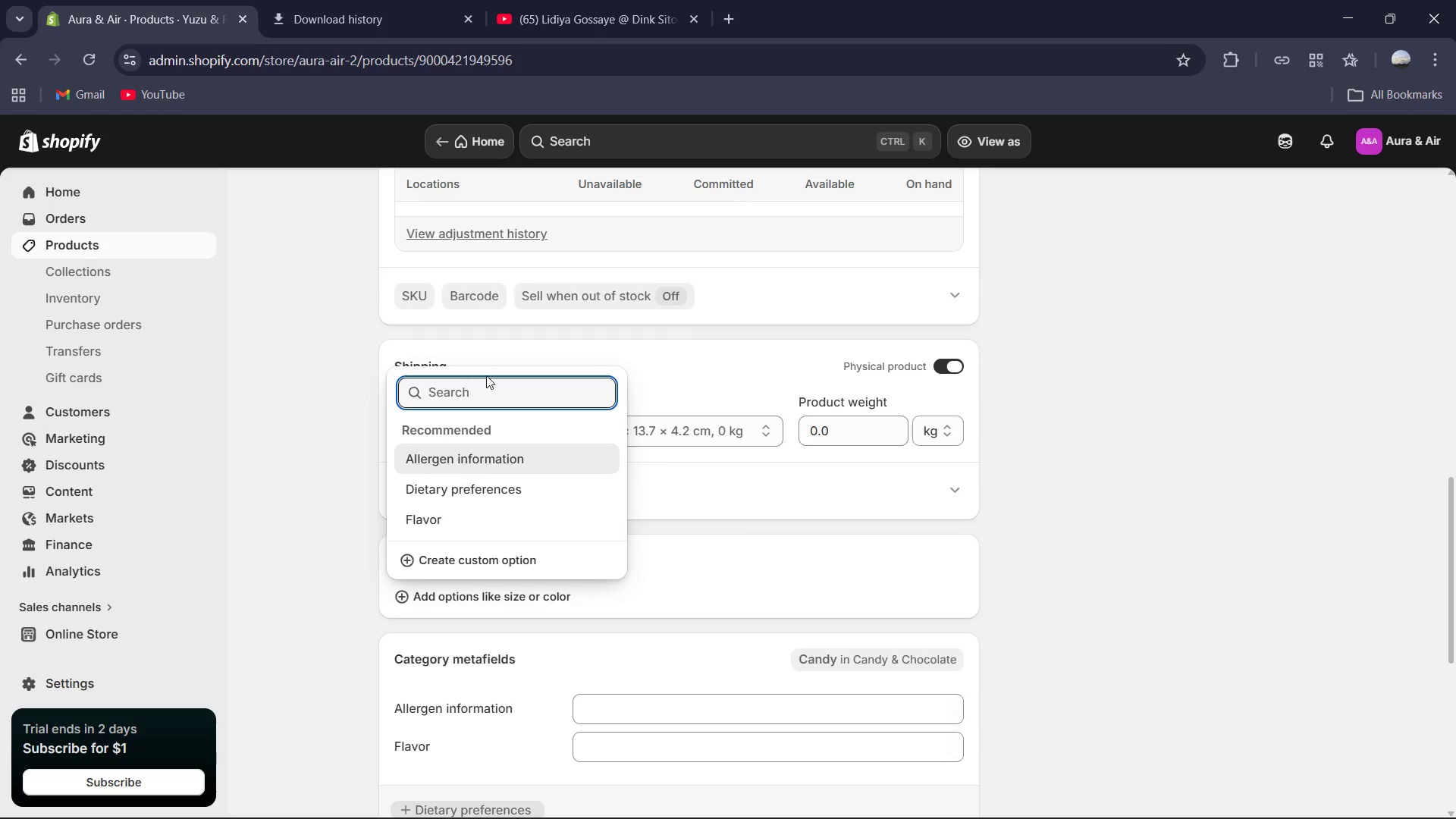 
type(Expeience )
key(Backspace)
key(Backspace)
key(Backspace)
key(Backspace)
key(Backspace)
key(Backspace)
type(rience Type)
 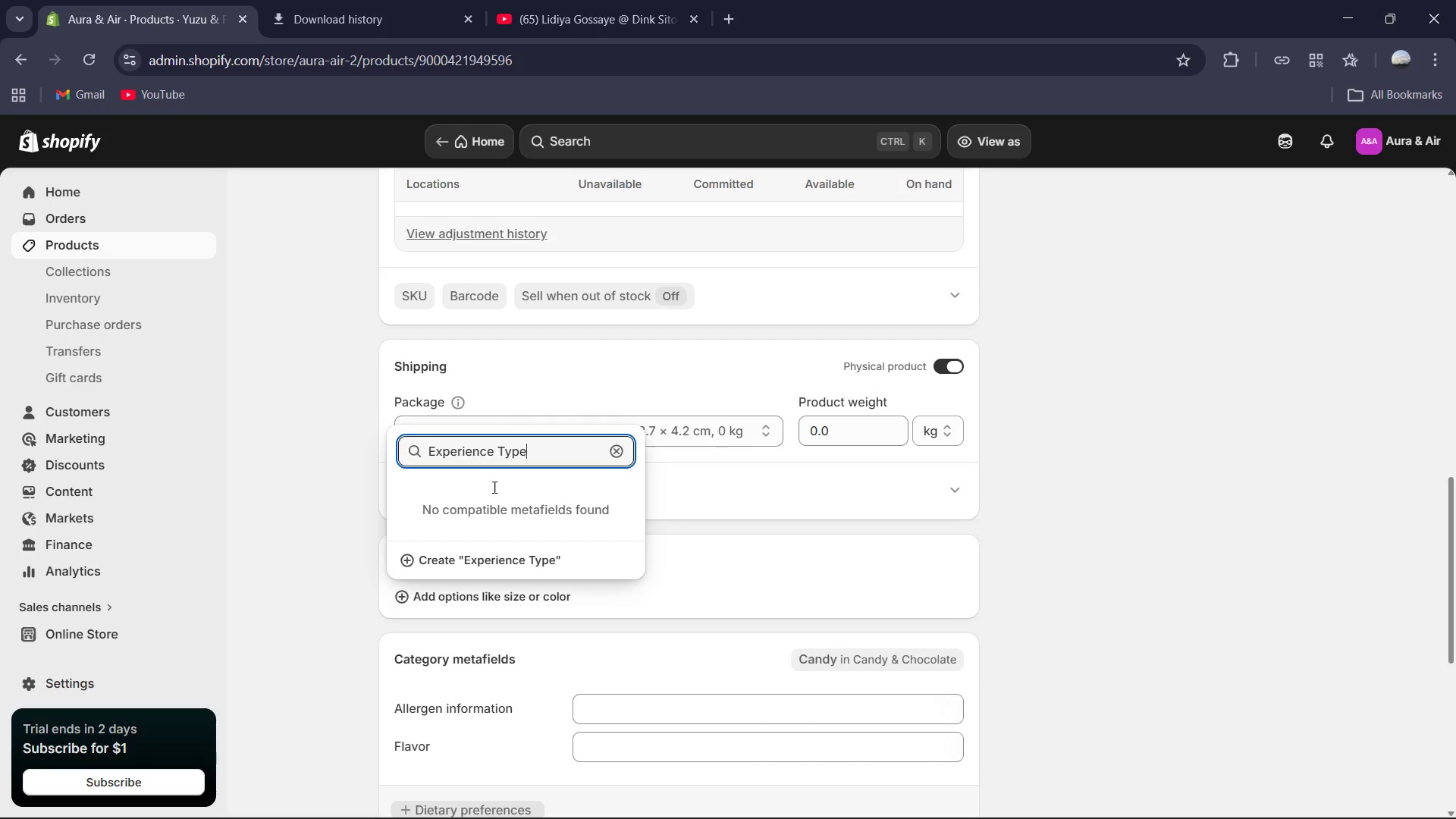 
left_click([485, 563])
 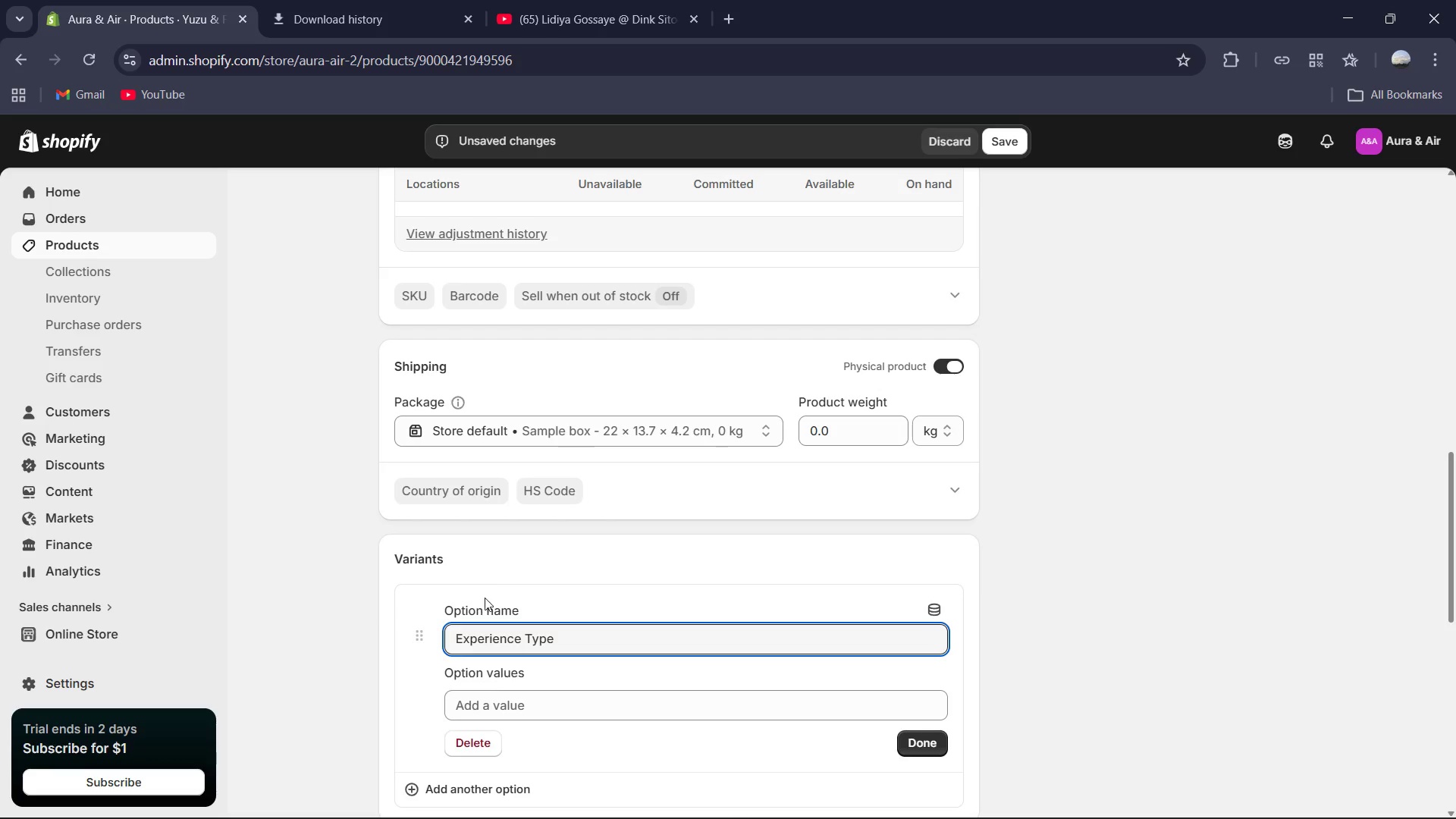 
left_click([504, 698])
 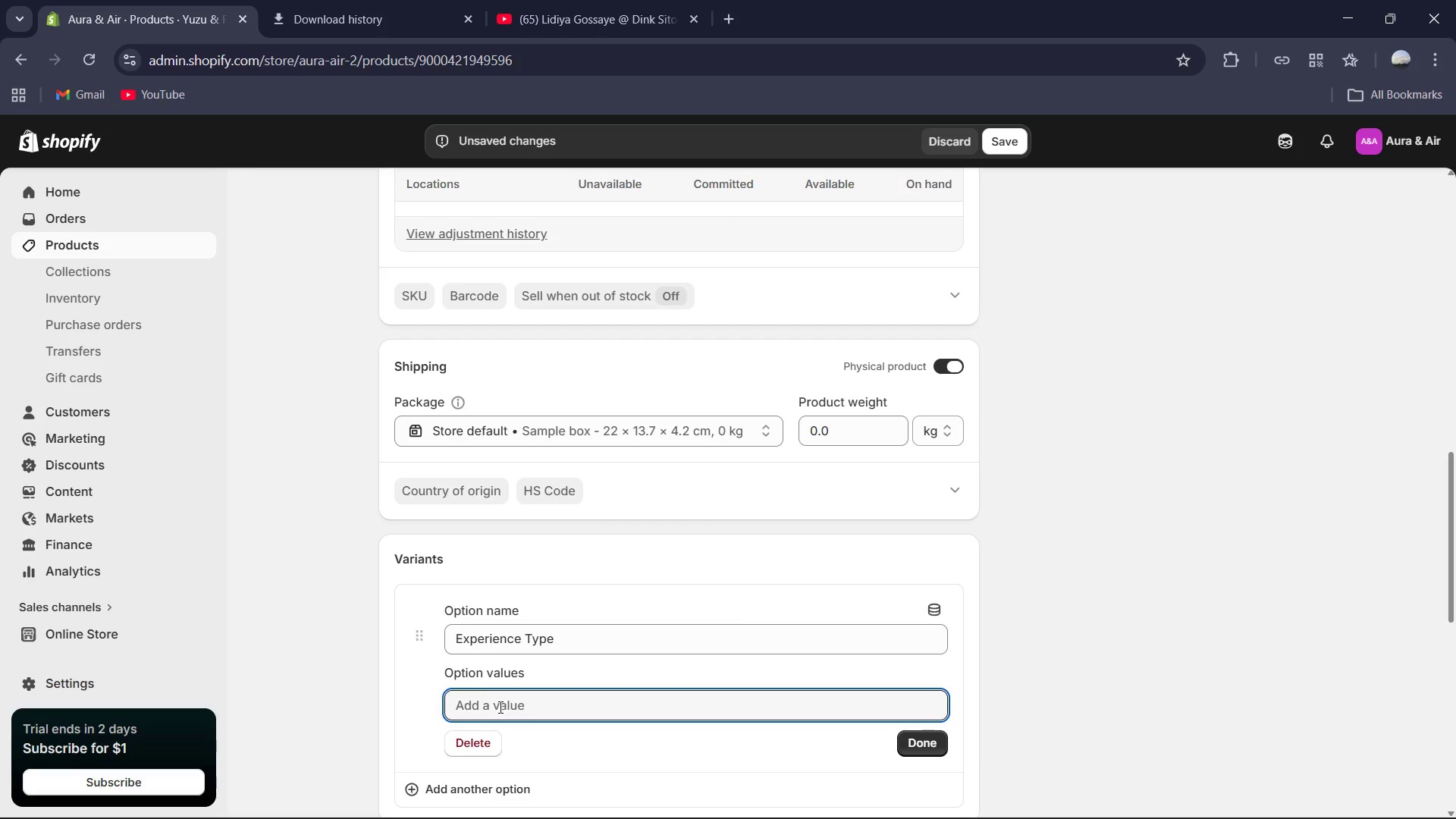 
type(Standard )
 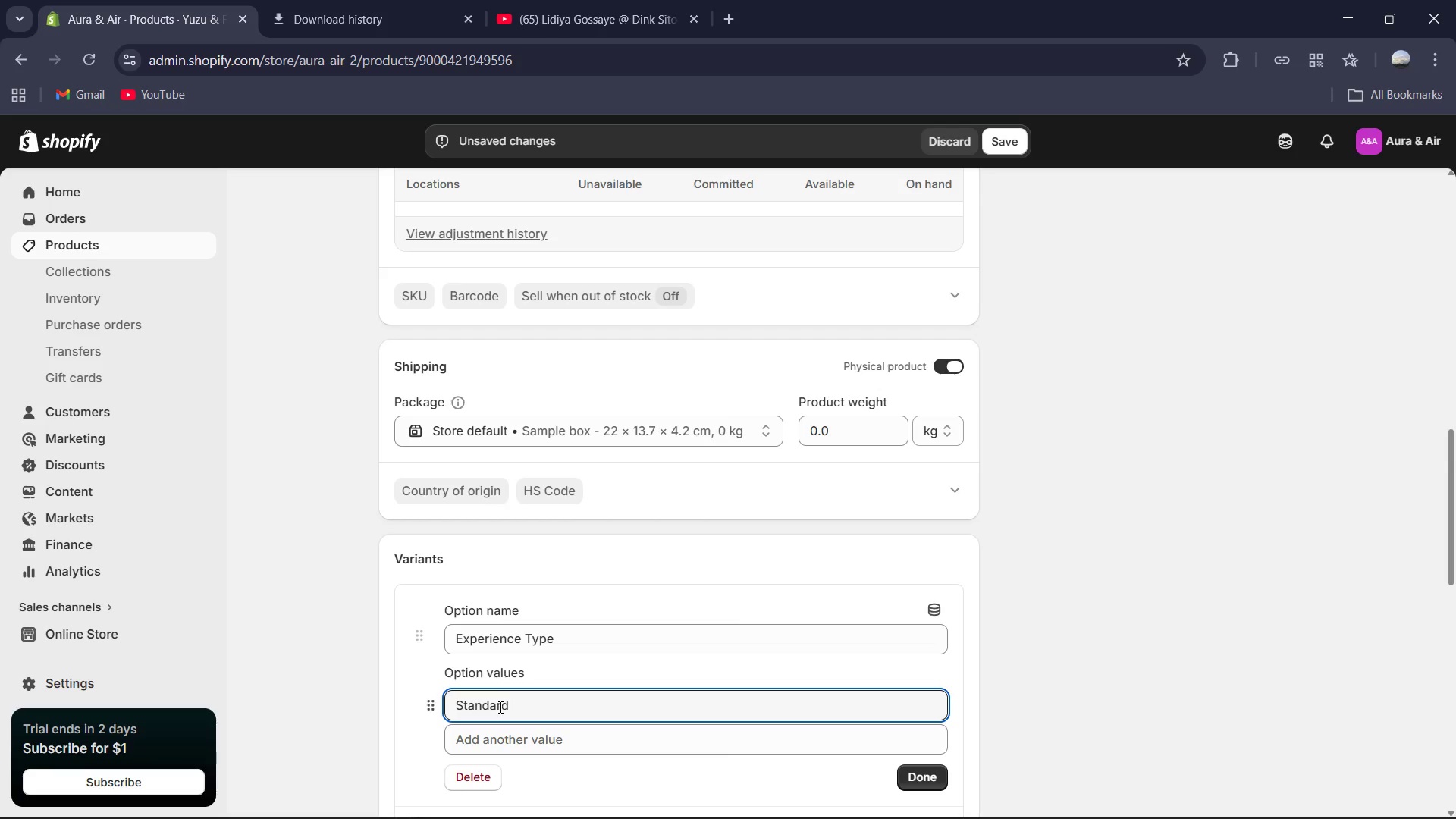 
left_click([511, 734])
 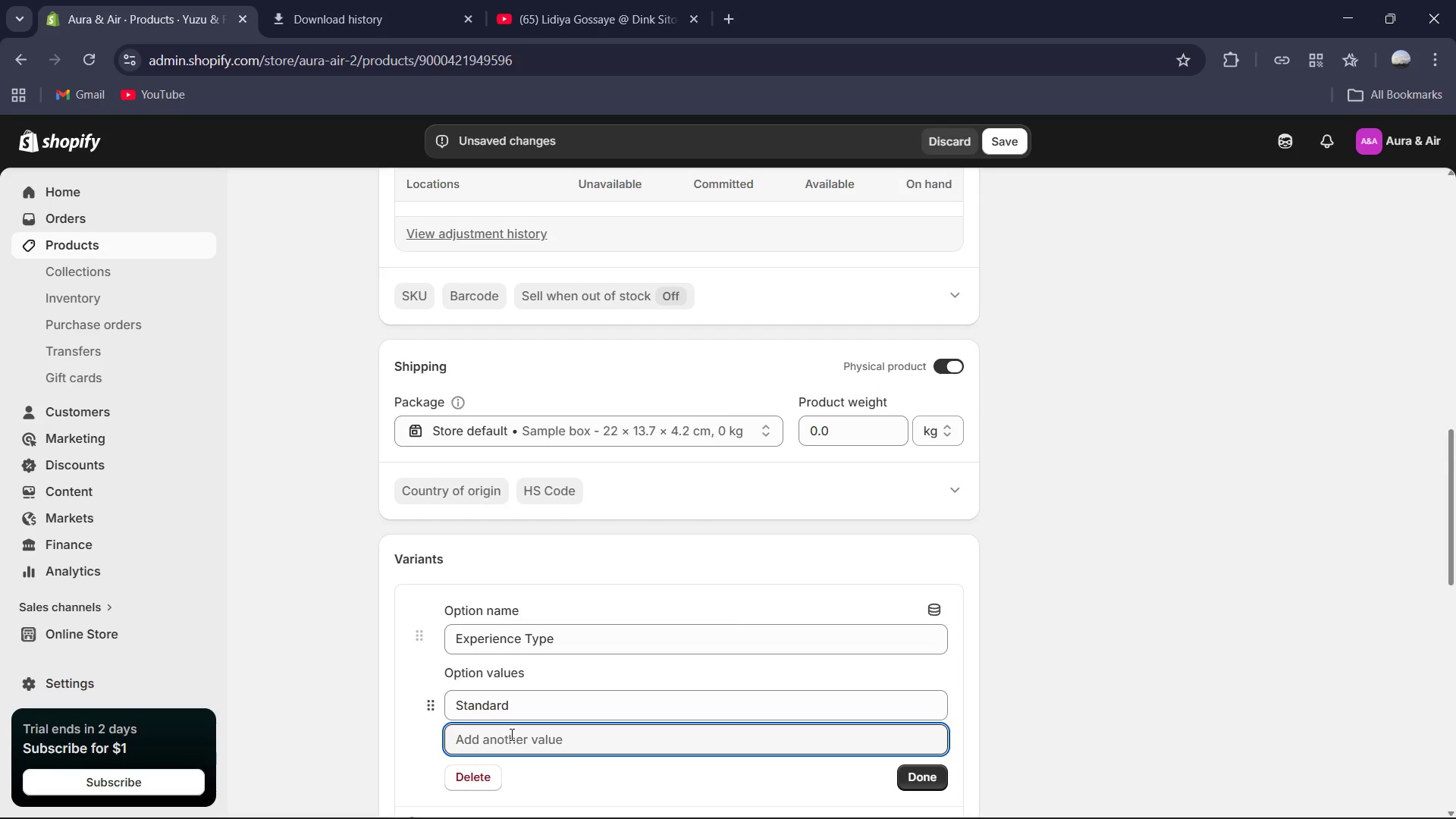 
type(Gift Ritual )
 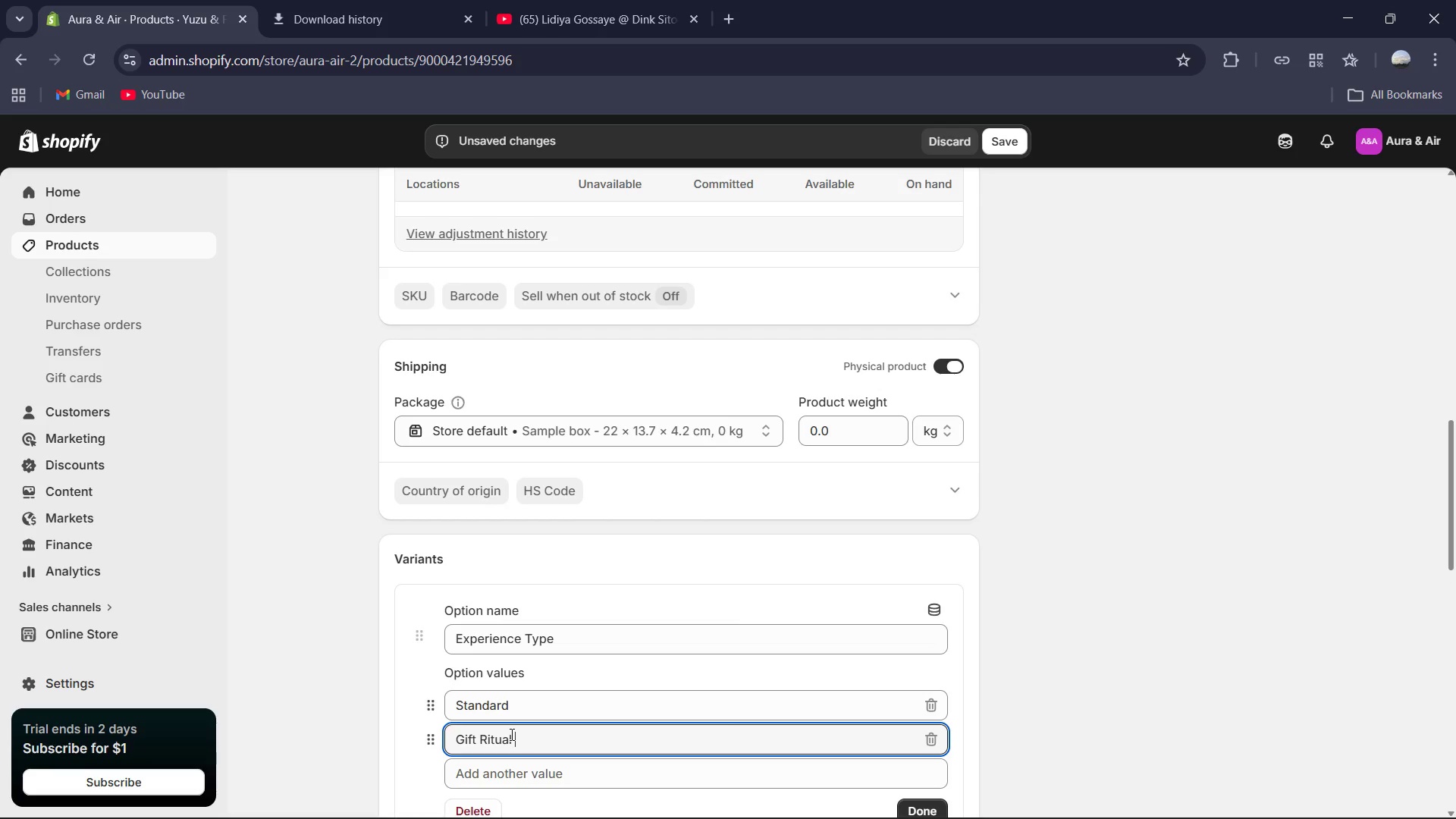 
scroll: coordinate [559, 692], scroll_direction: down, amount: 1.0
 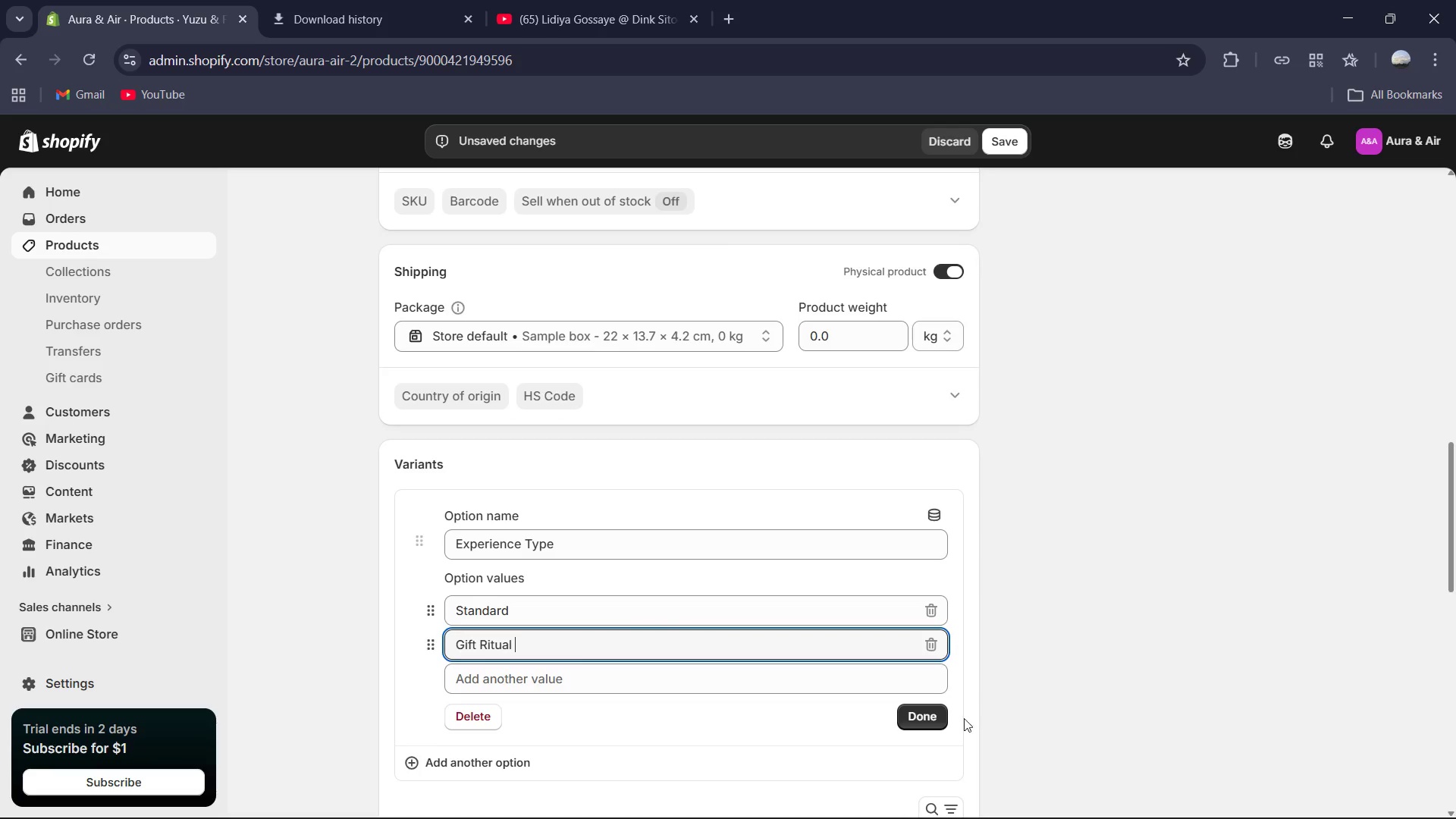 
left_click([920, 711])
 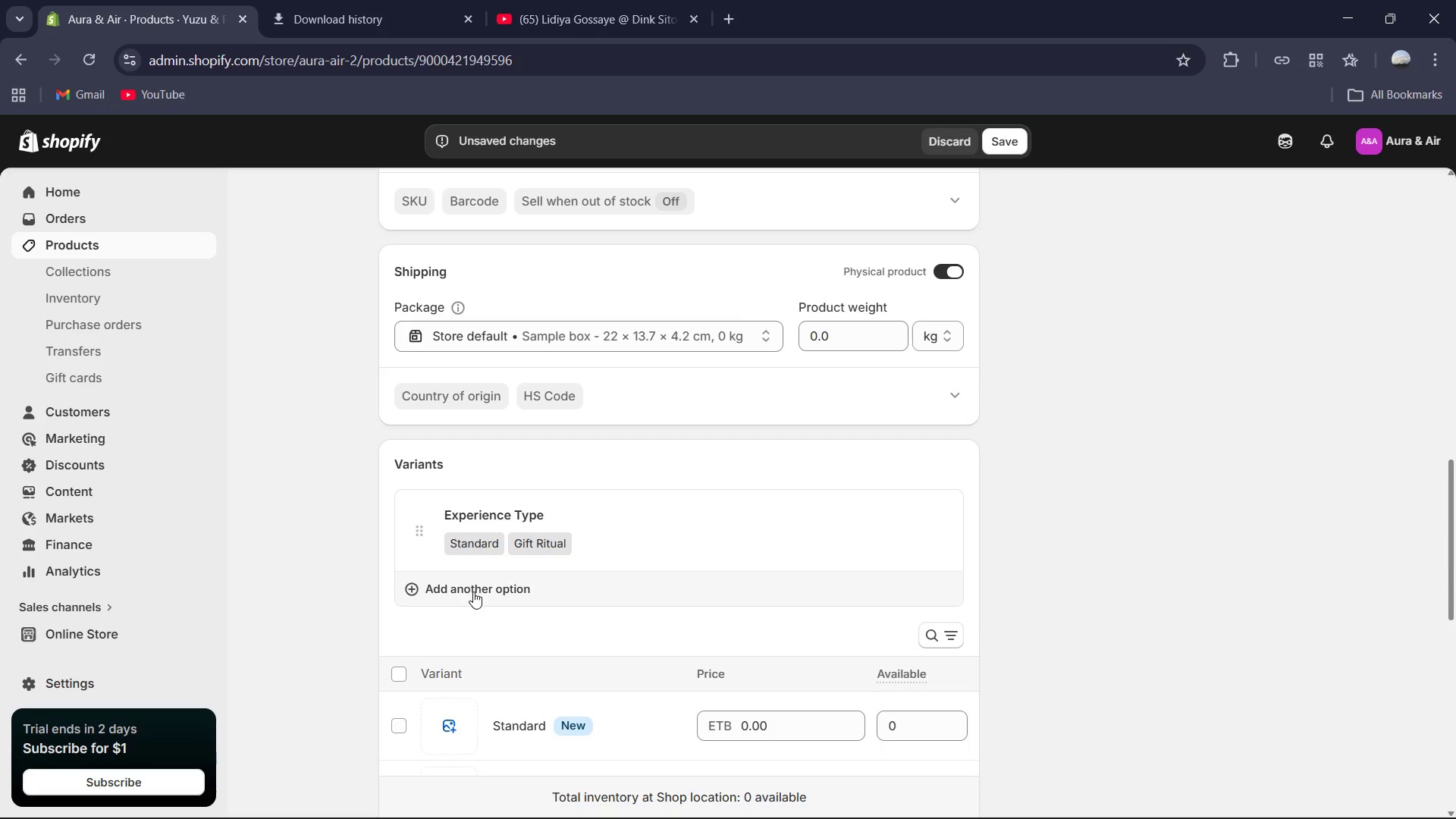 
left_click([473, 592])
 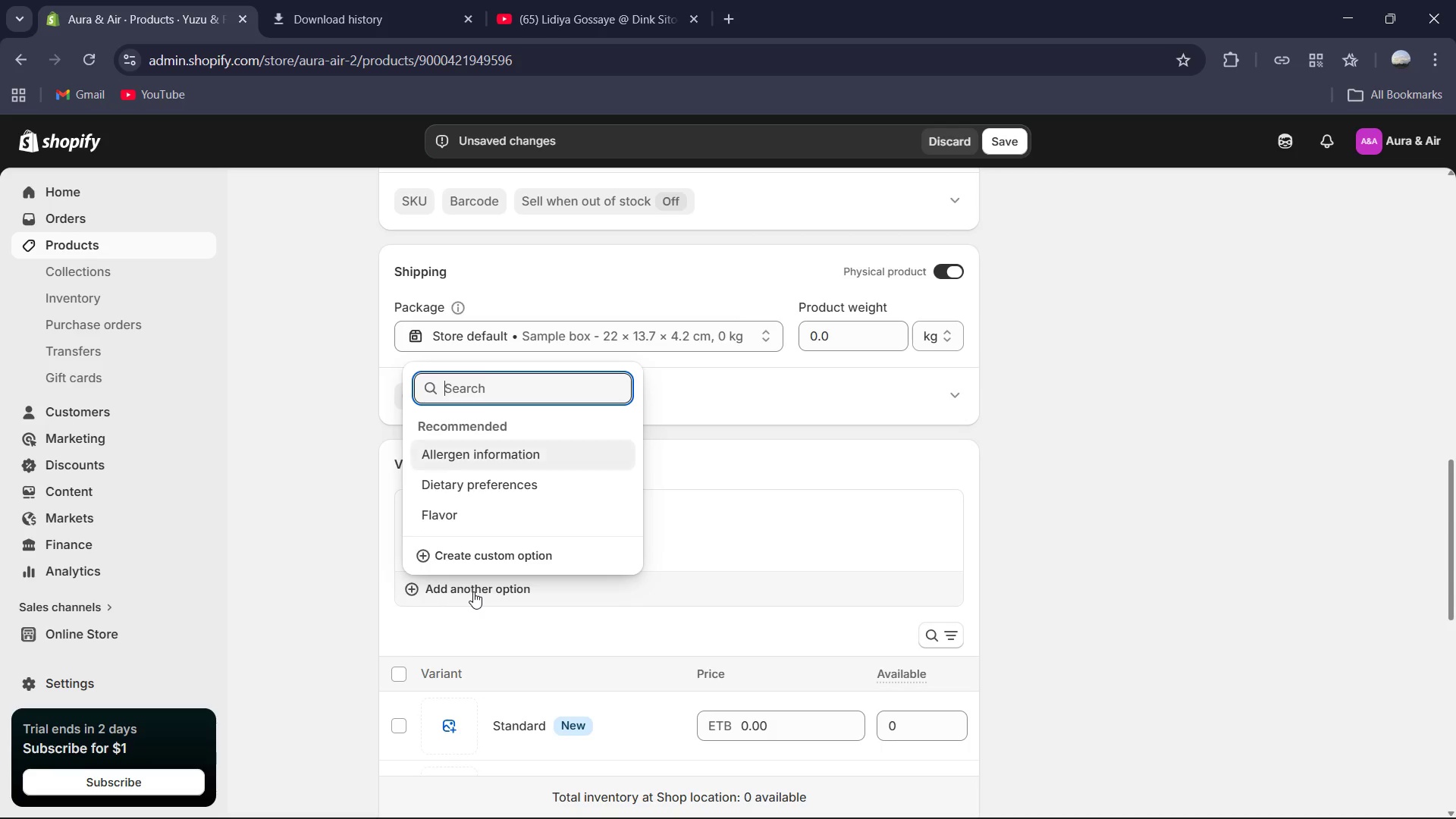 
type(Frequency )
 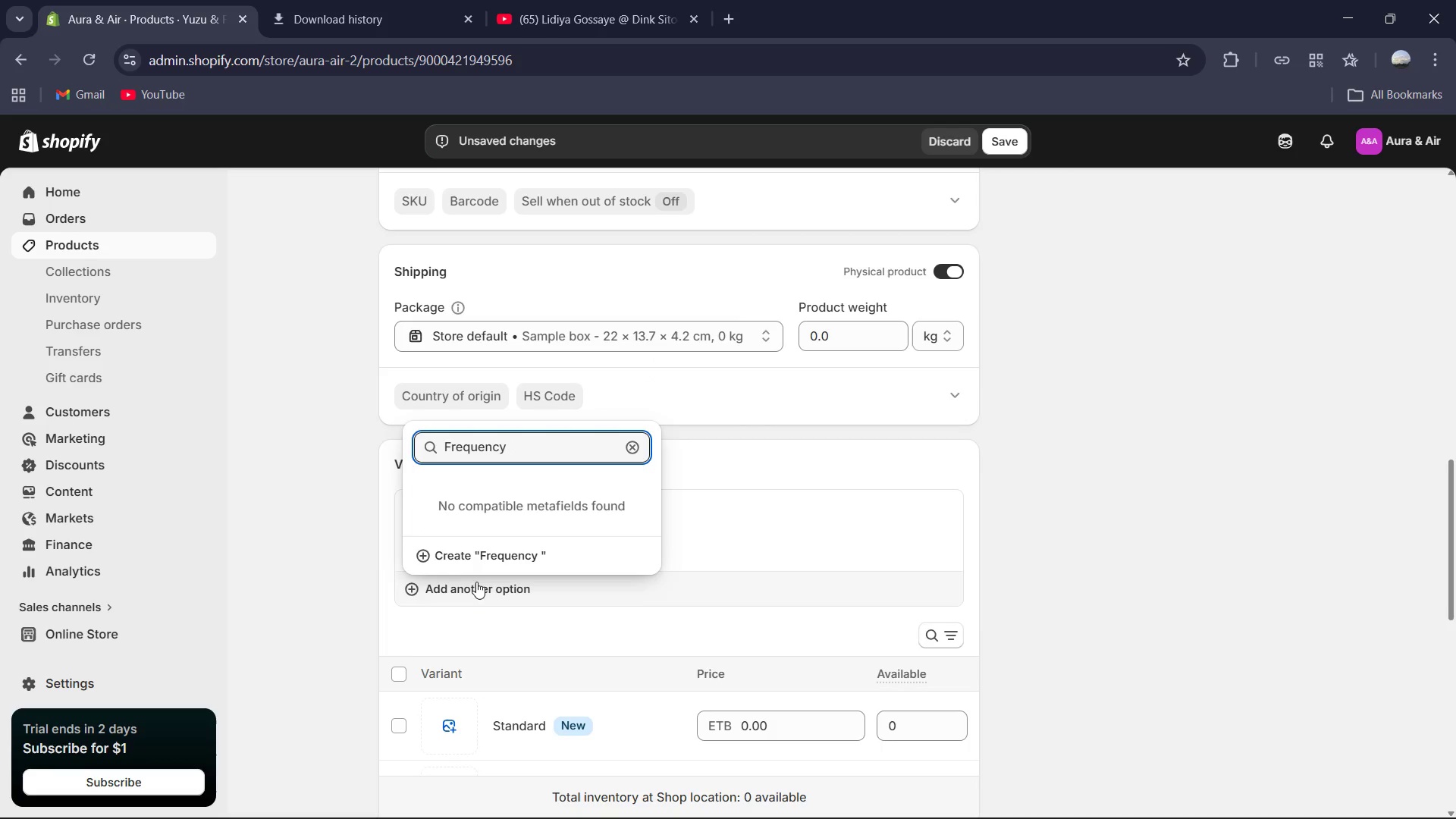 
left_click([520, 554])
 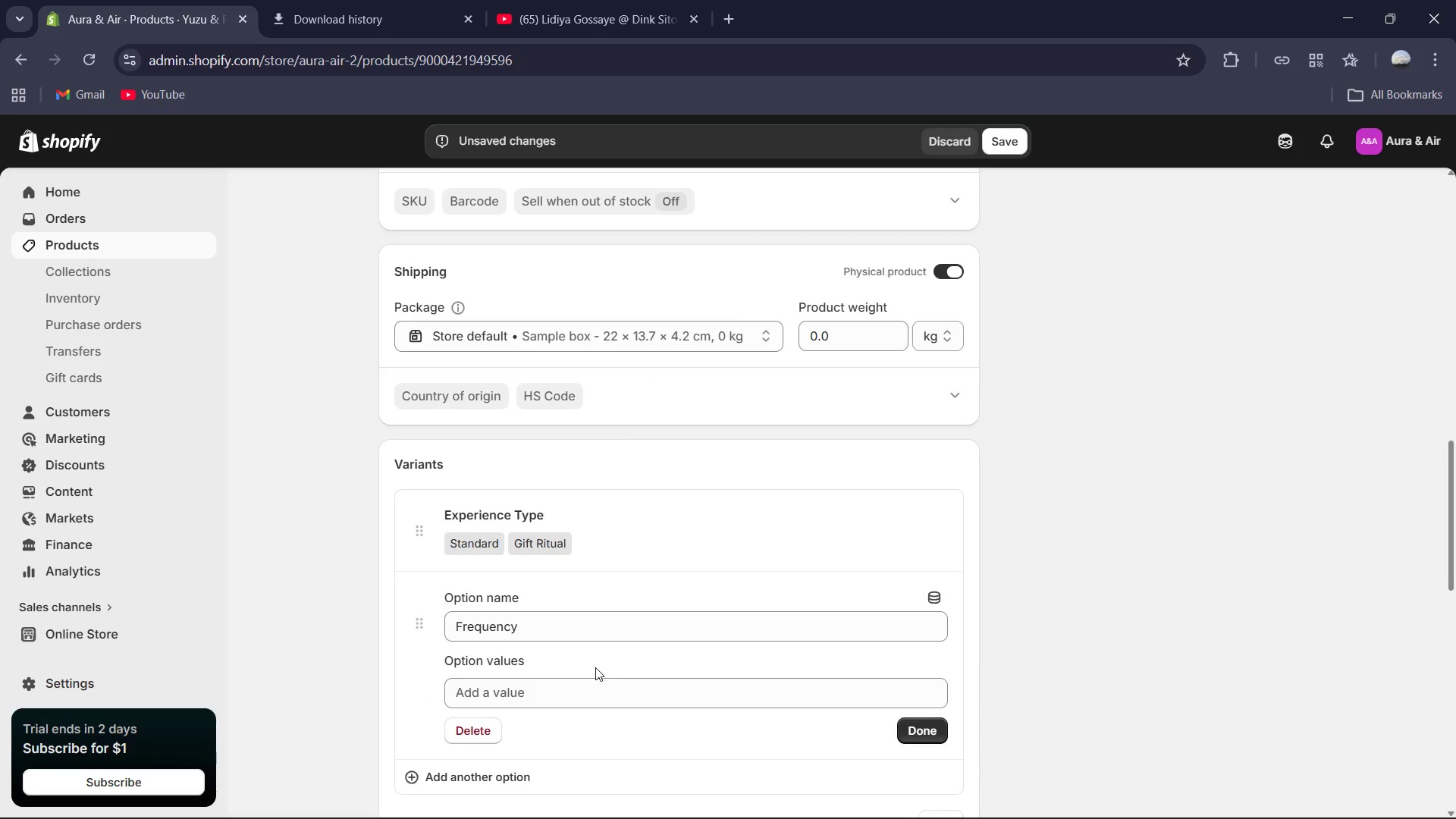 
left_click([579, 697])
 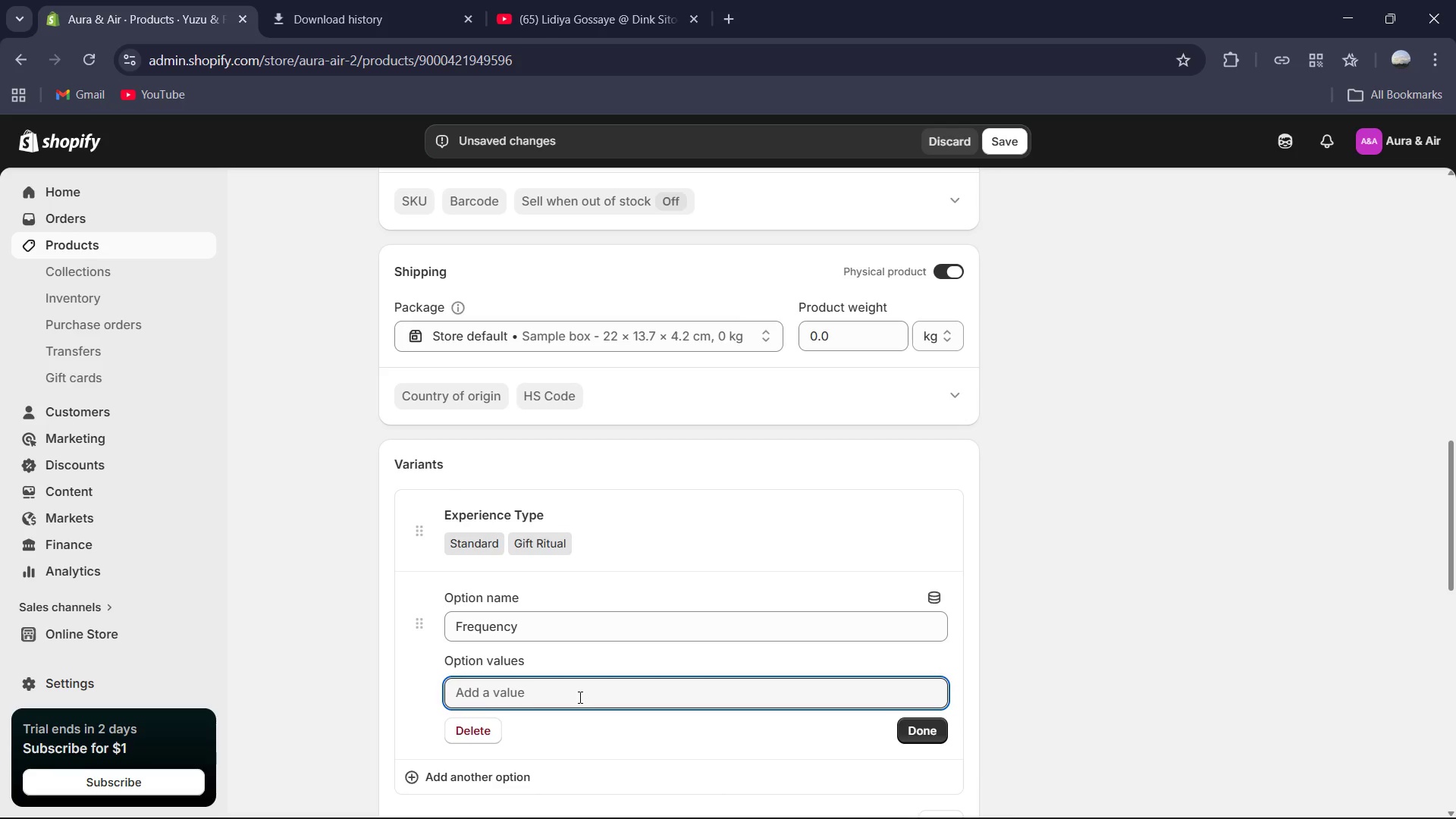 
type(One-time)
 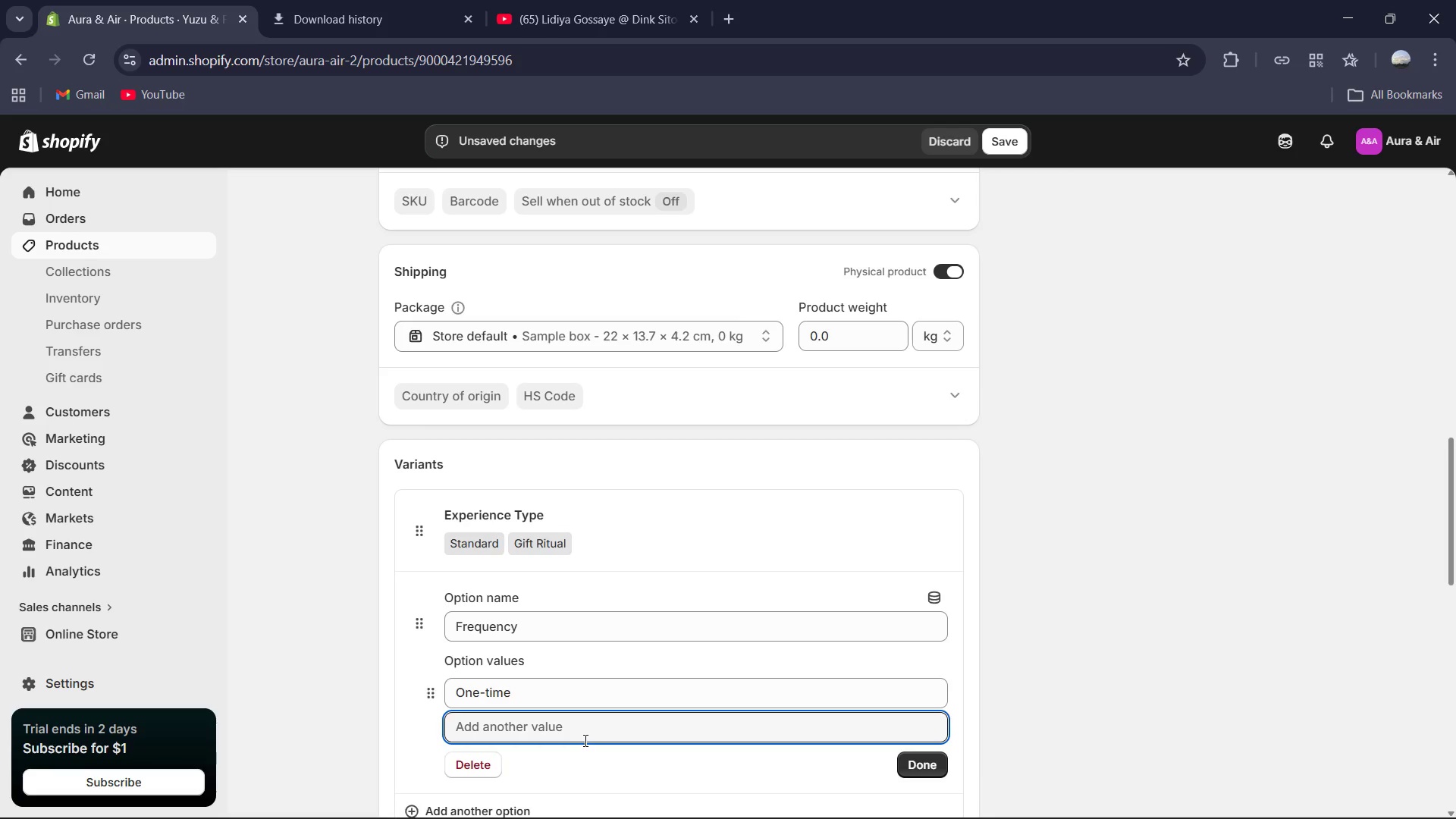 
type(Membership)
 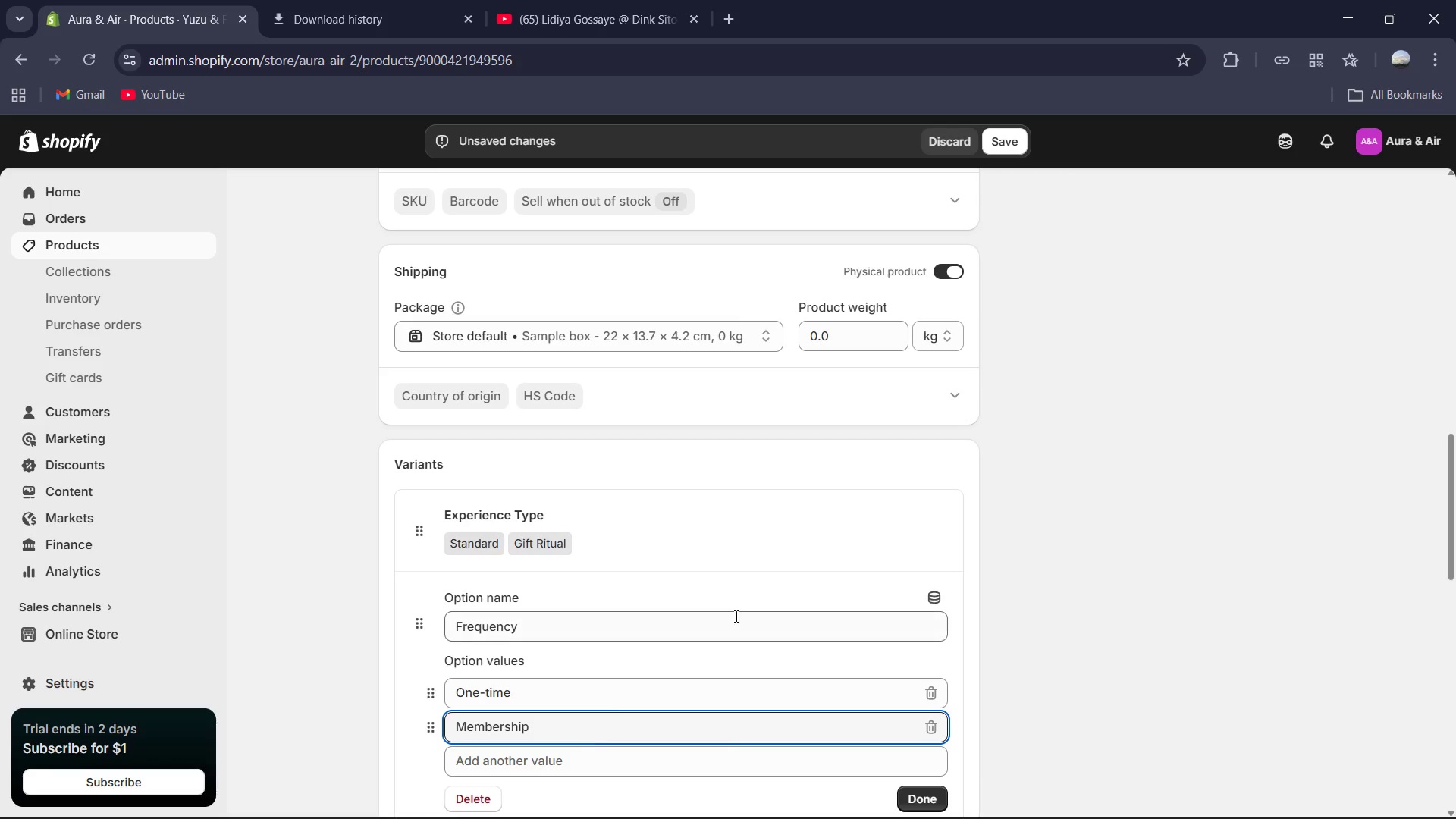 
scroll: coordinate [831, 686], scroll_direction: down, amount: 2.0
 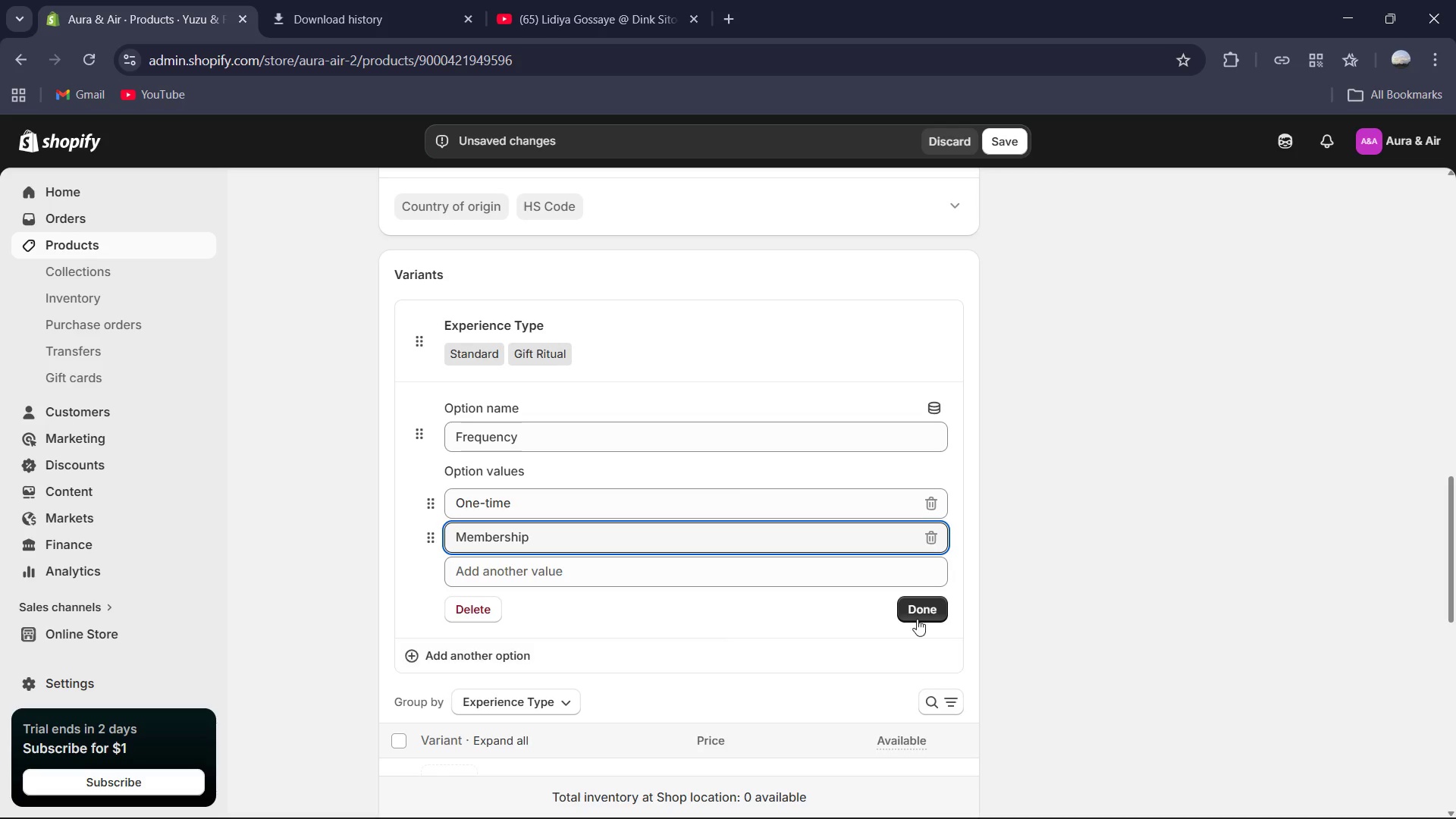 
left_click([917, 616])
 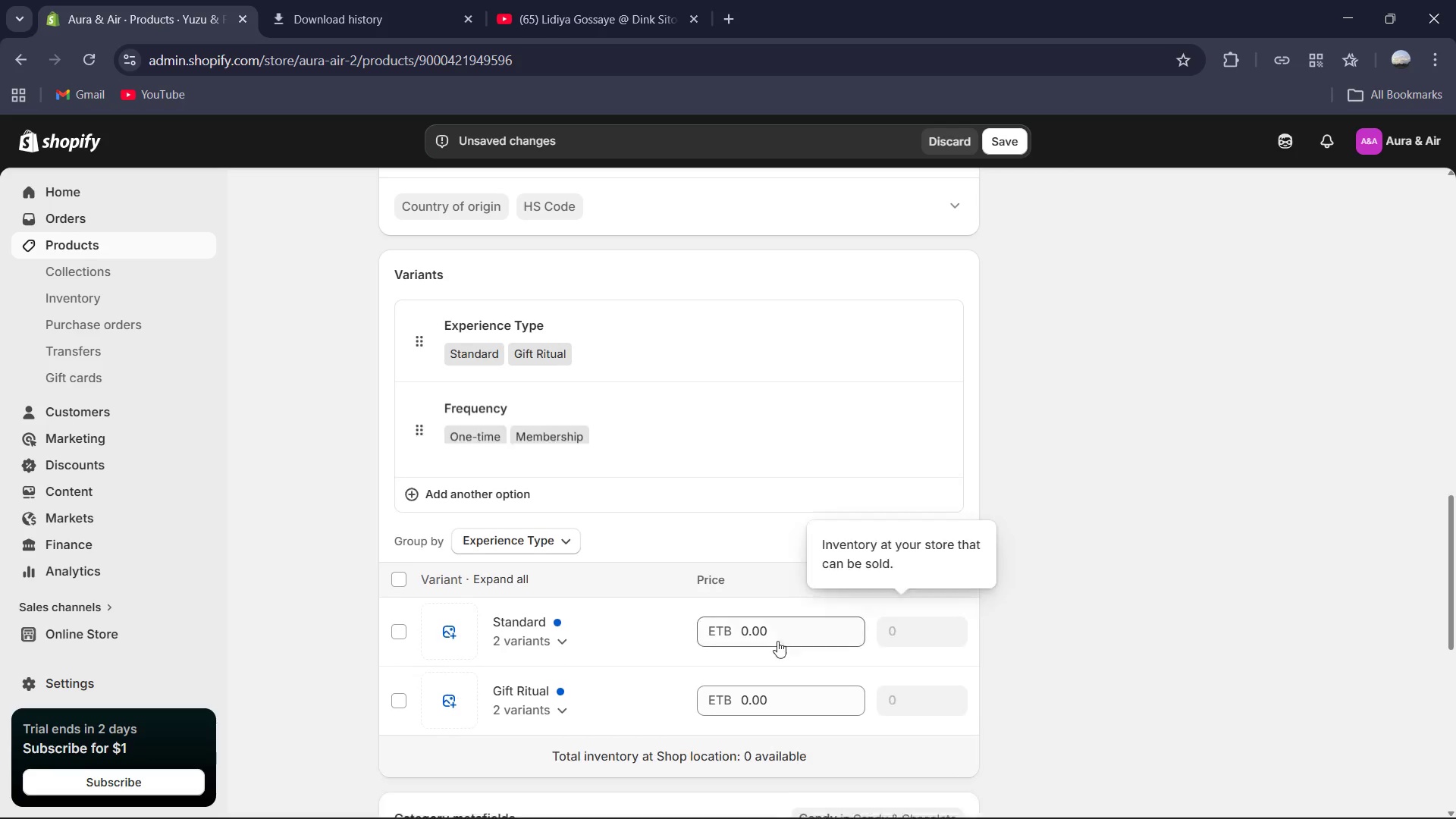 
scroll: coordinate [774, 641], scroll_direction: down, amount: 2.0
 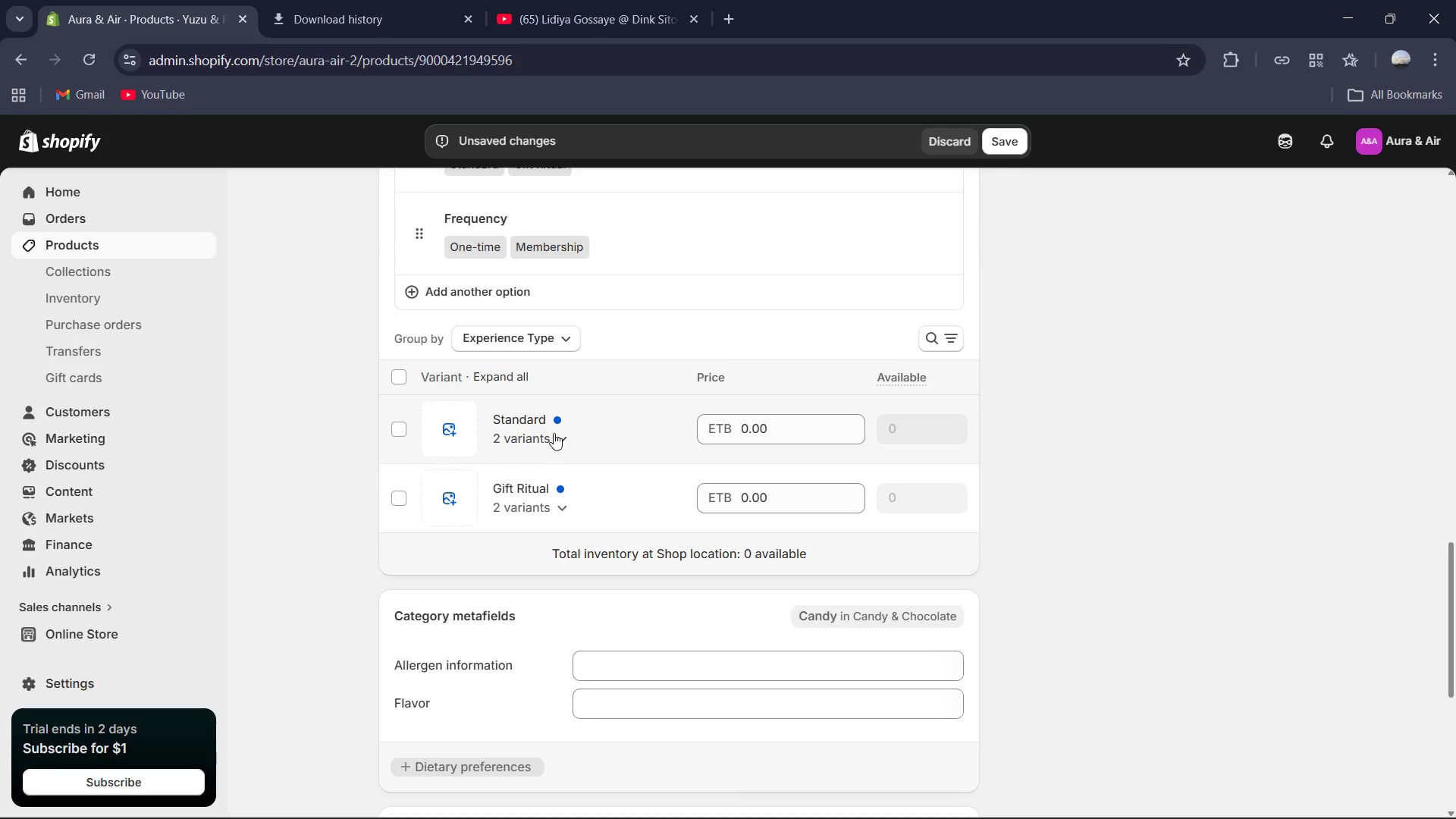 
left_click([554, 436])
 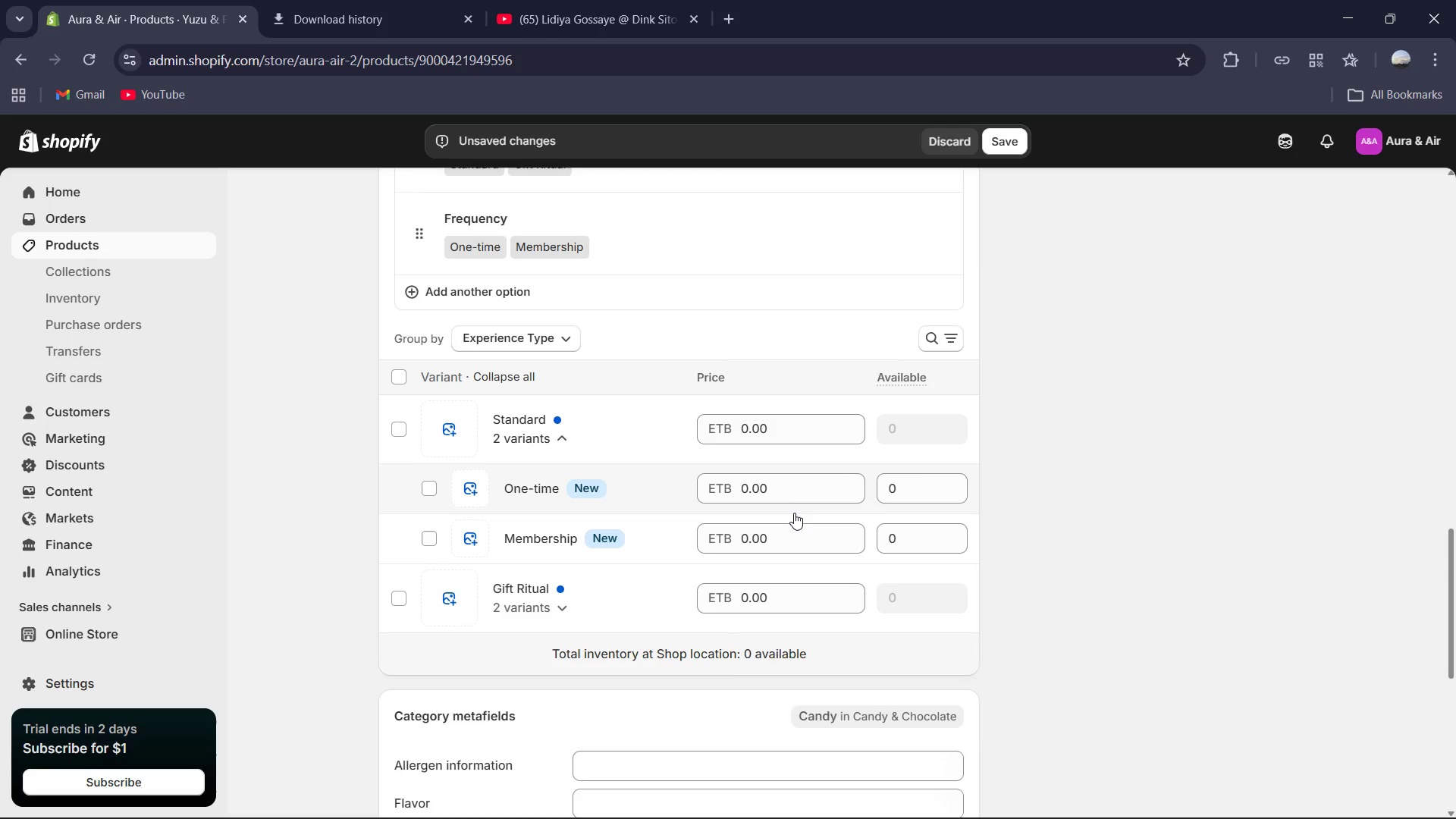 
left_click([794, 485])
 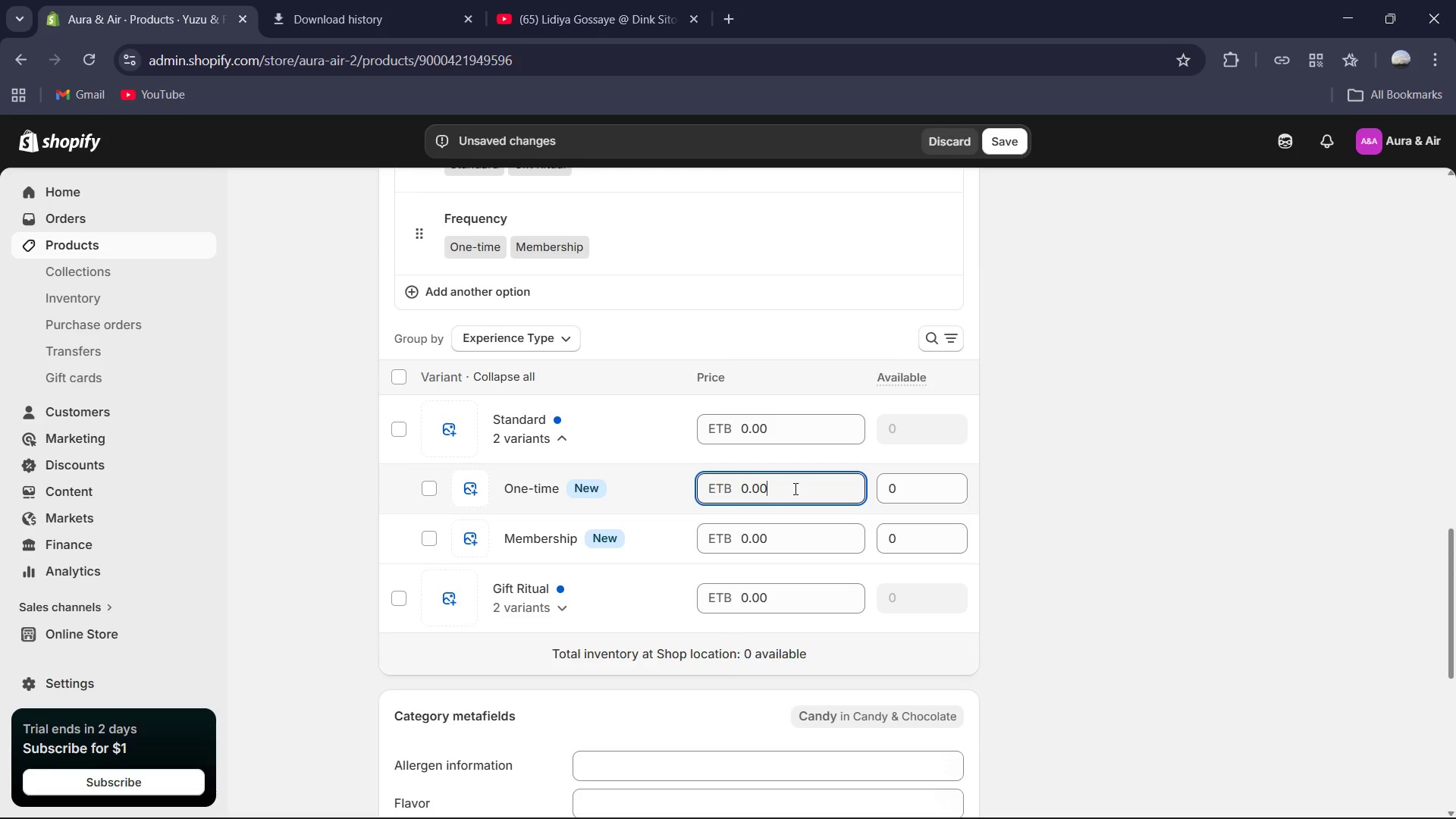 
key(Control+A)
 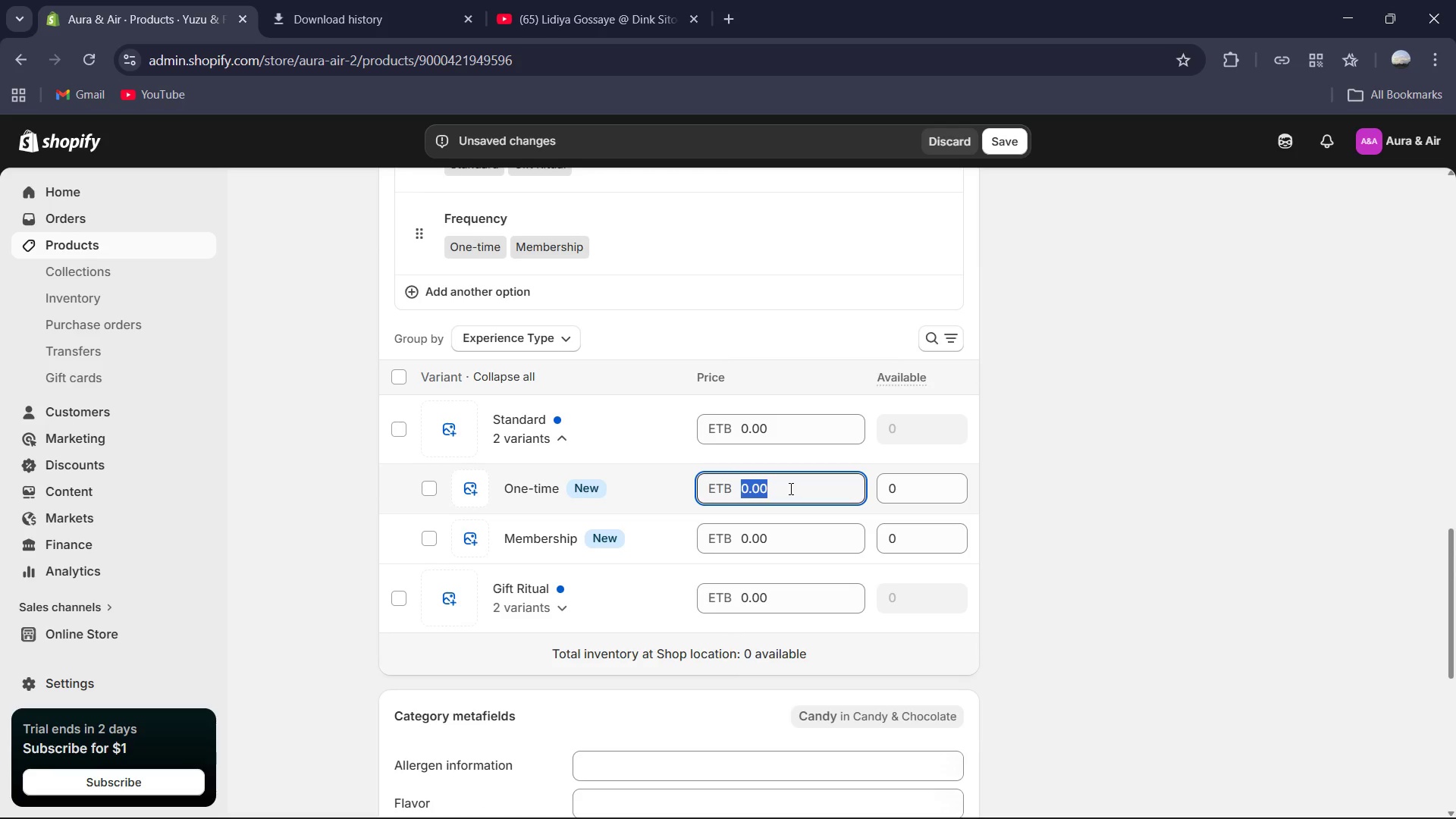 
key(Numpad4)
 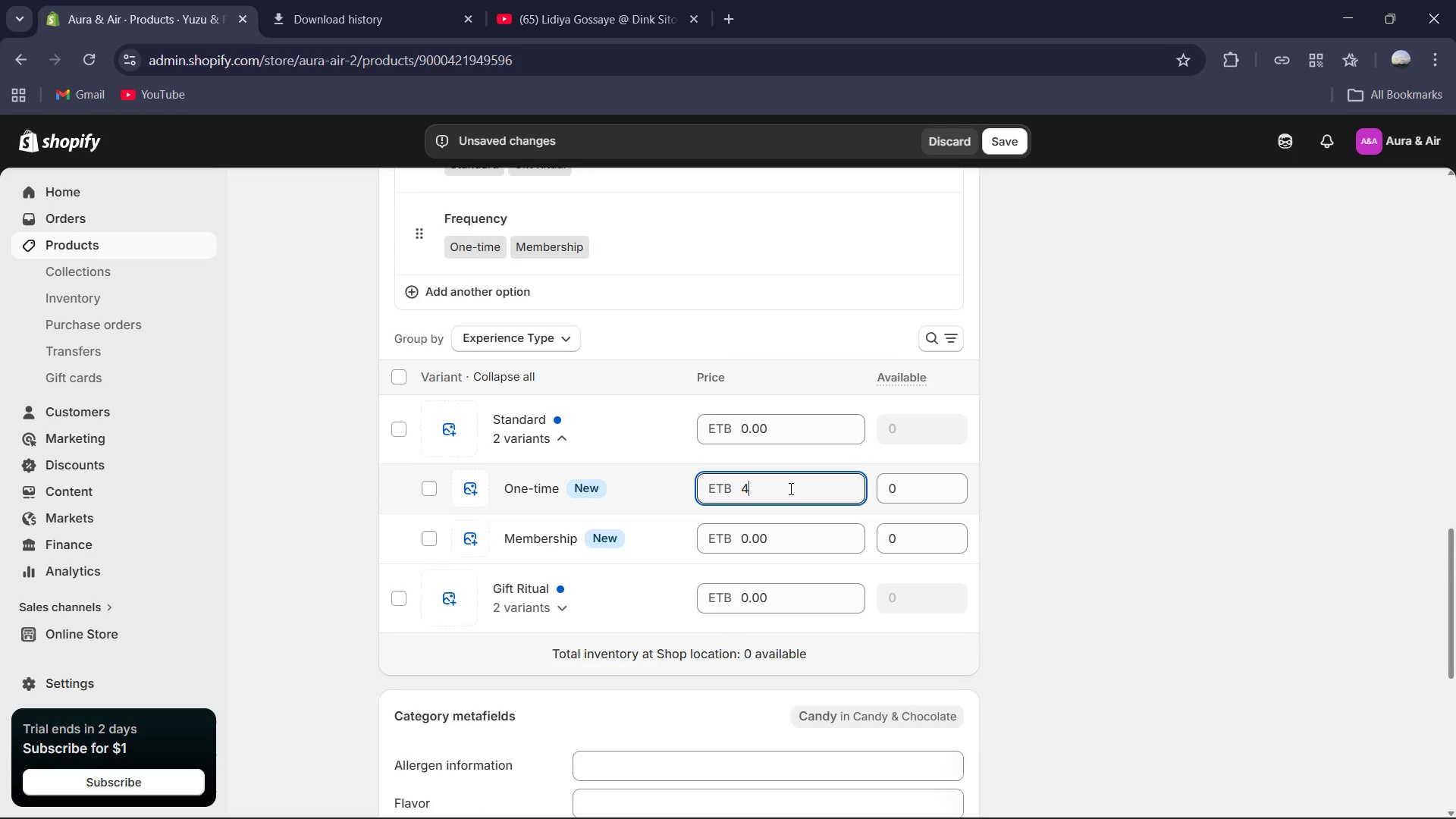 
key(Numpad6)
 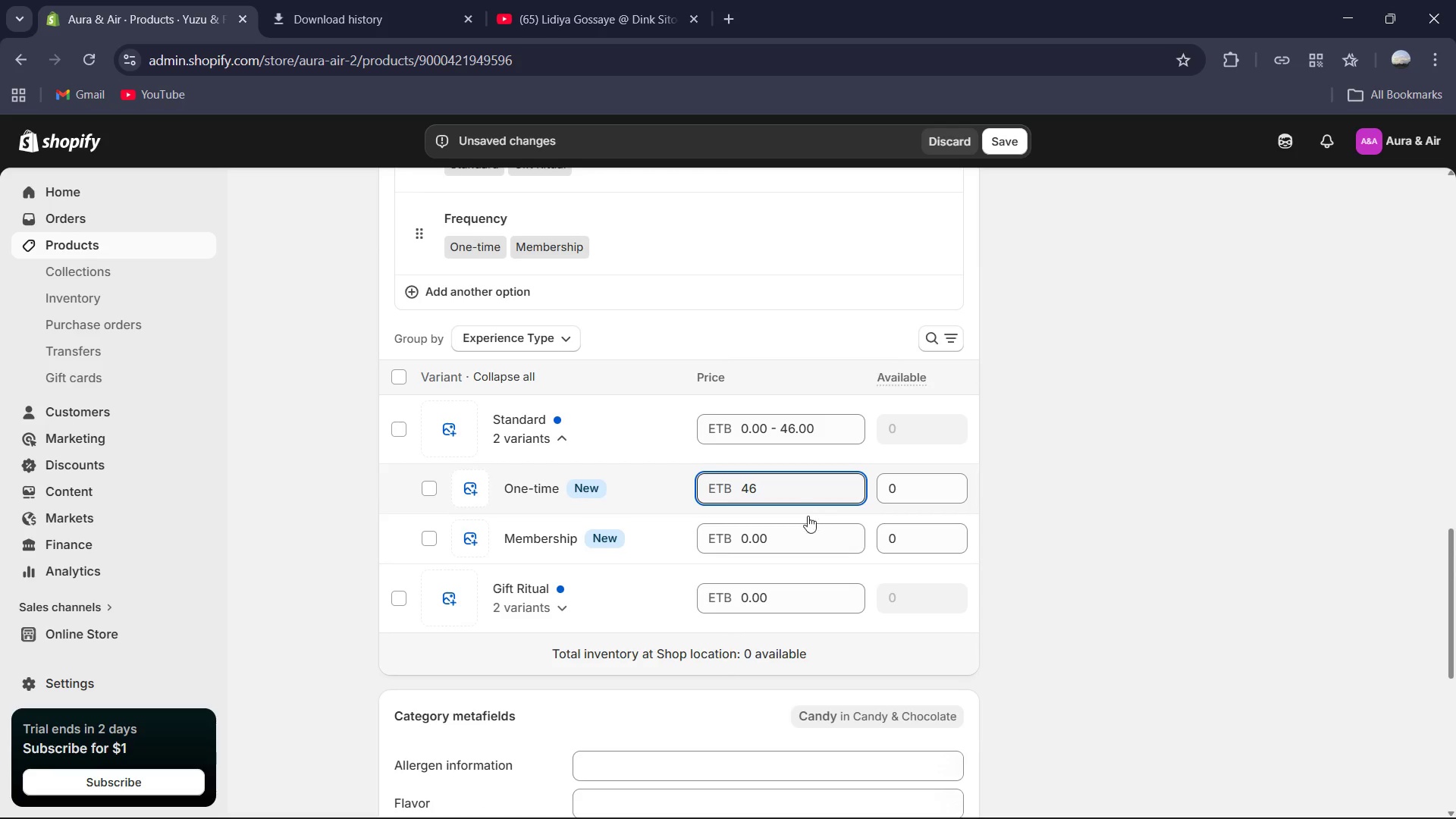 
left_click([808, 526])
 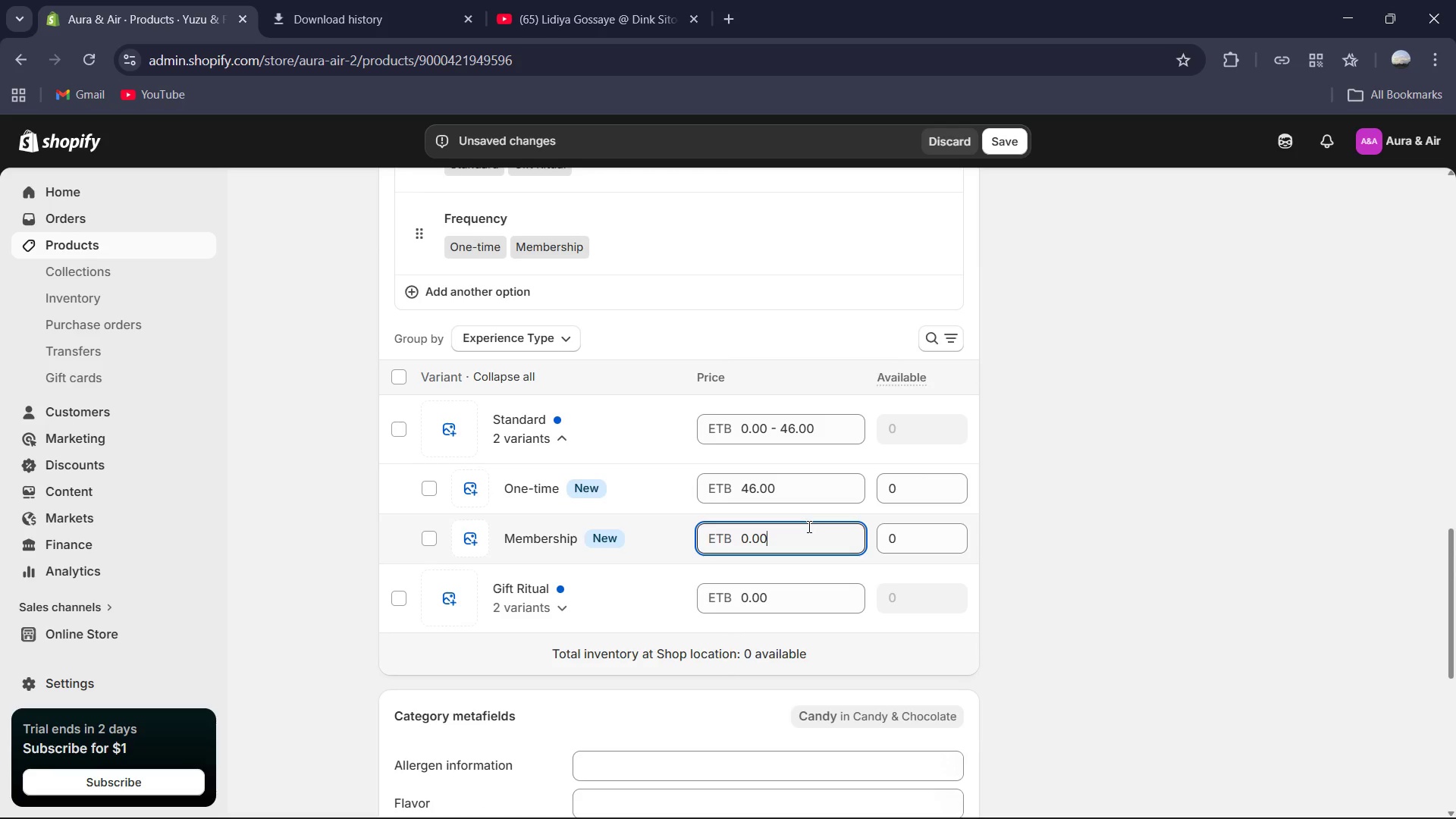 
key(Control+A)
 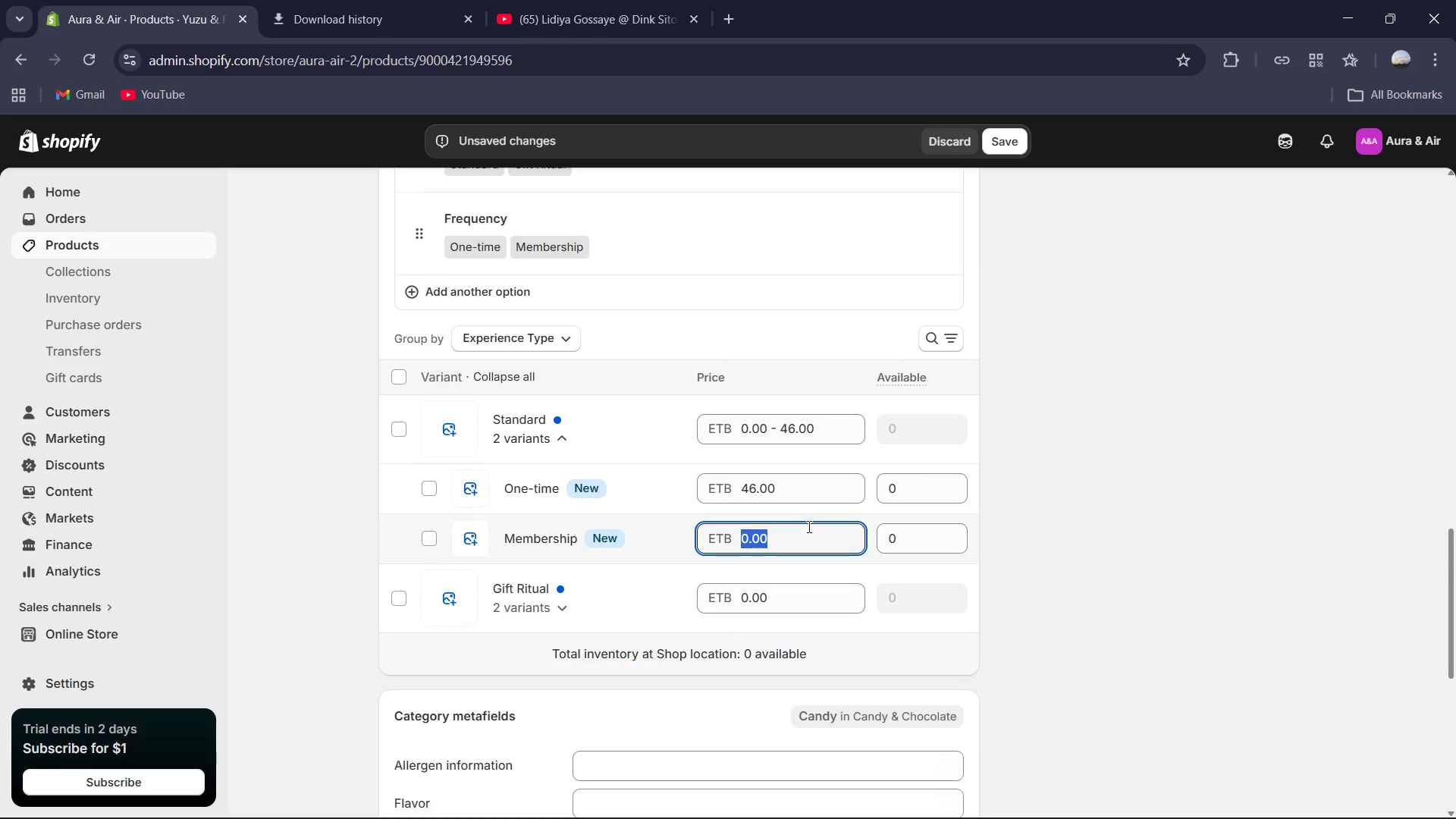 
key(Numpad3)
 